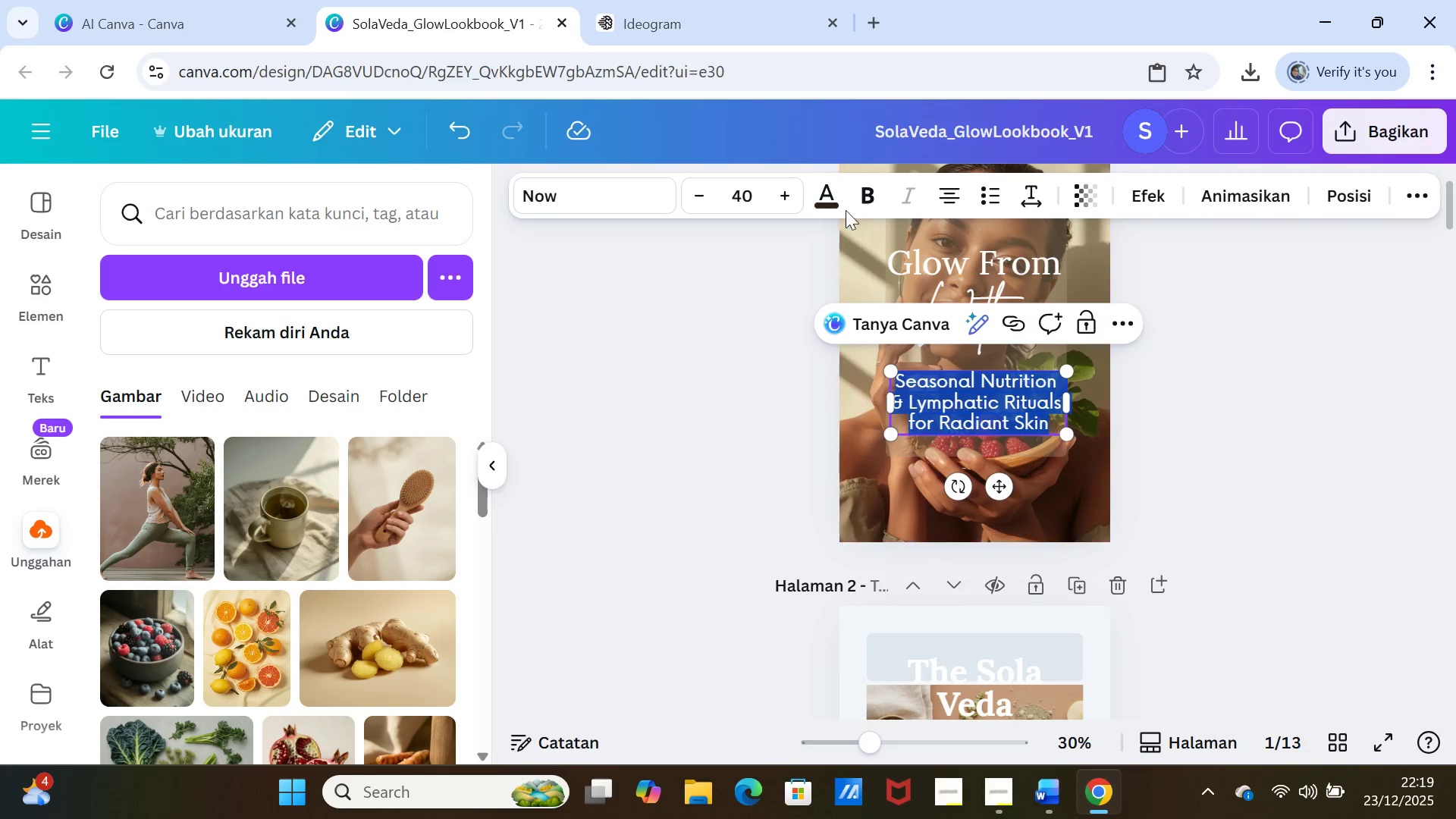 
left_click([839, 196])
 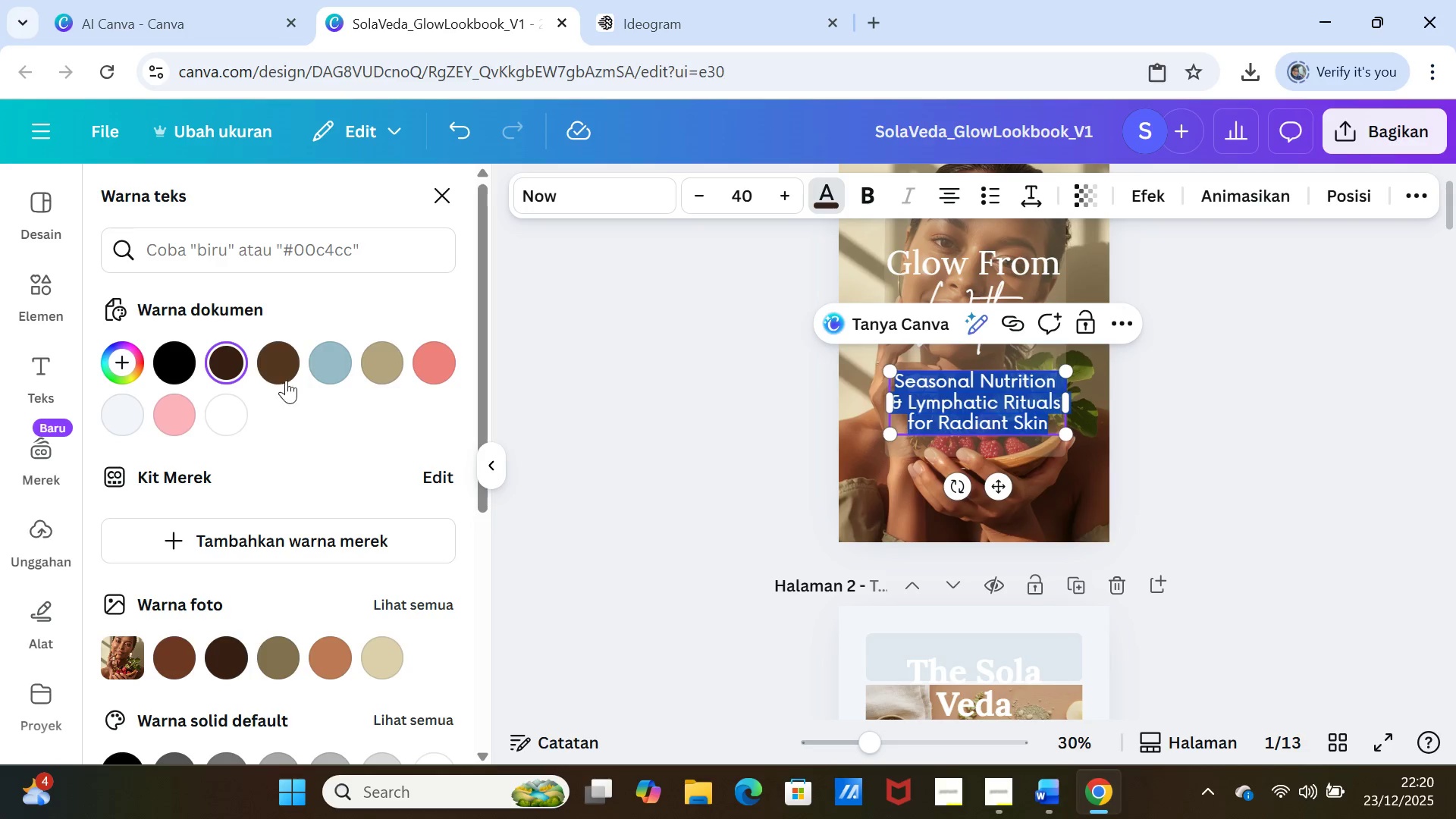 
left_click([290, 365])
 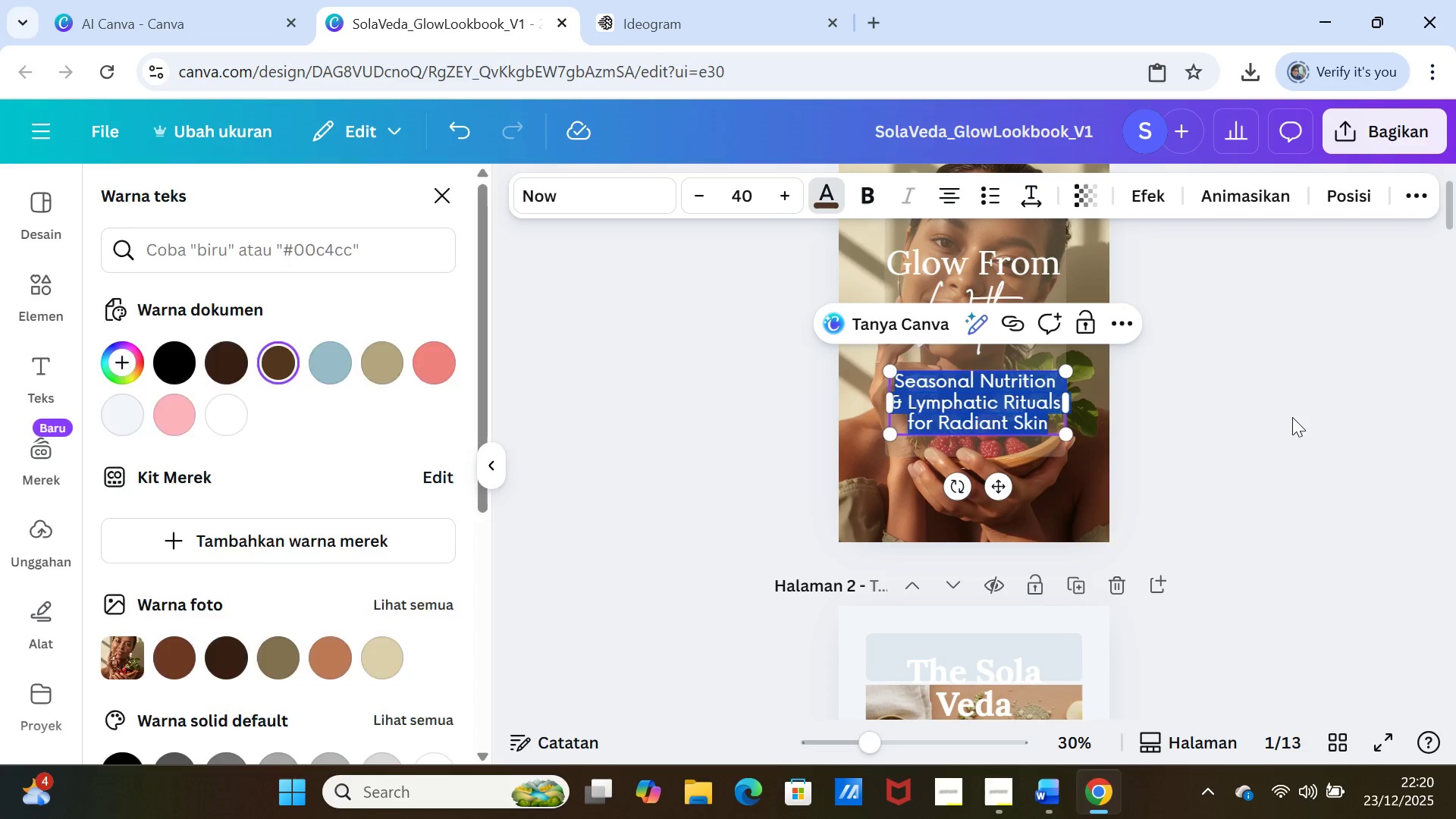 
double_click([1211, 435])
 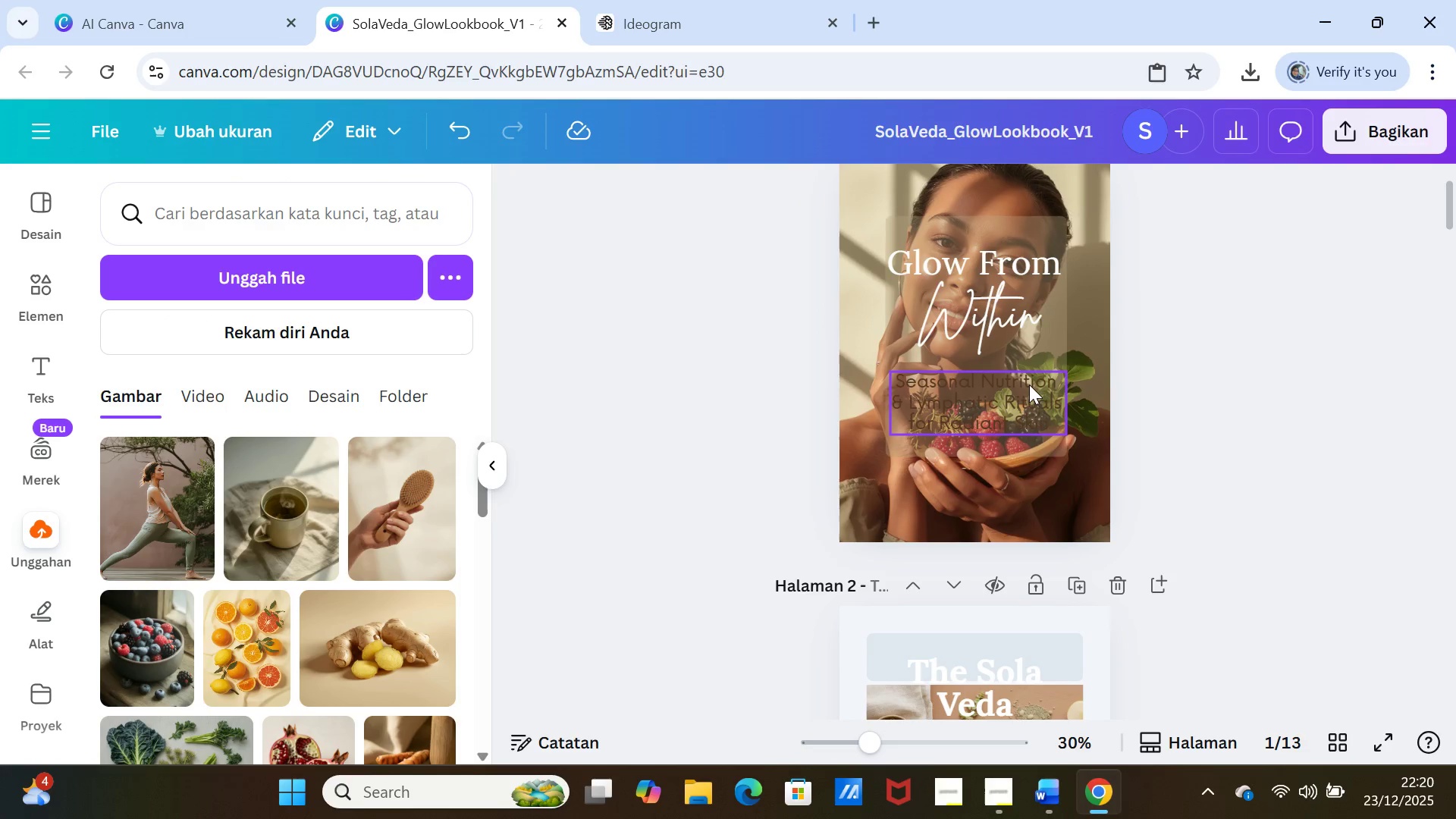 
double_click([1029, 378])
 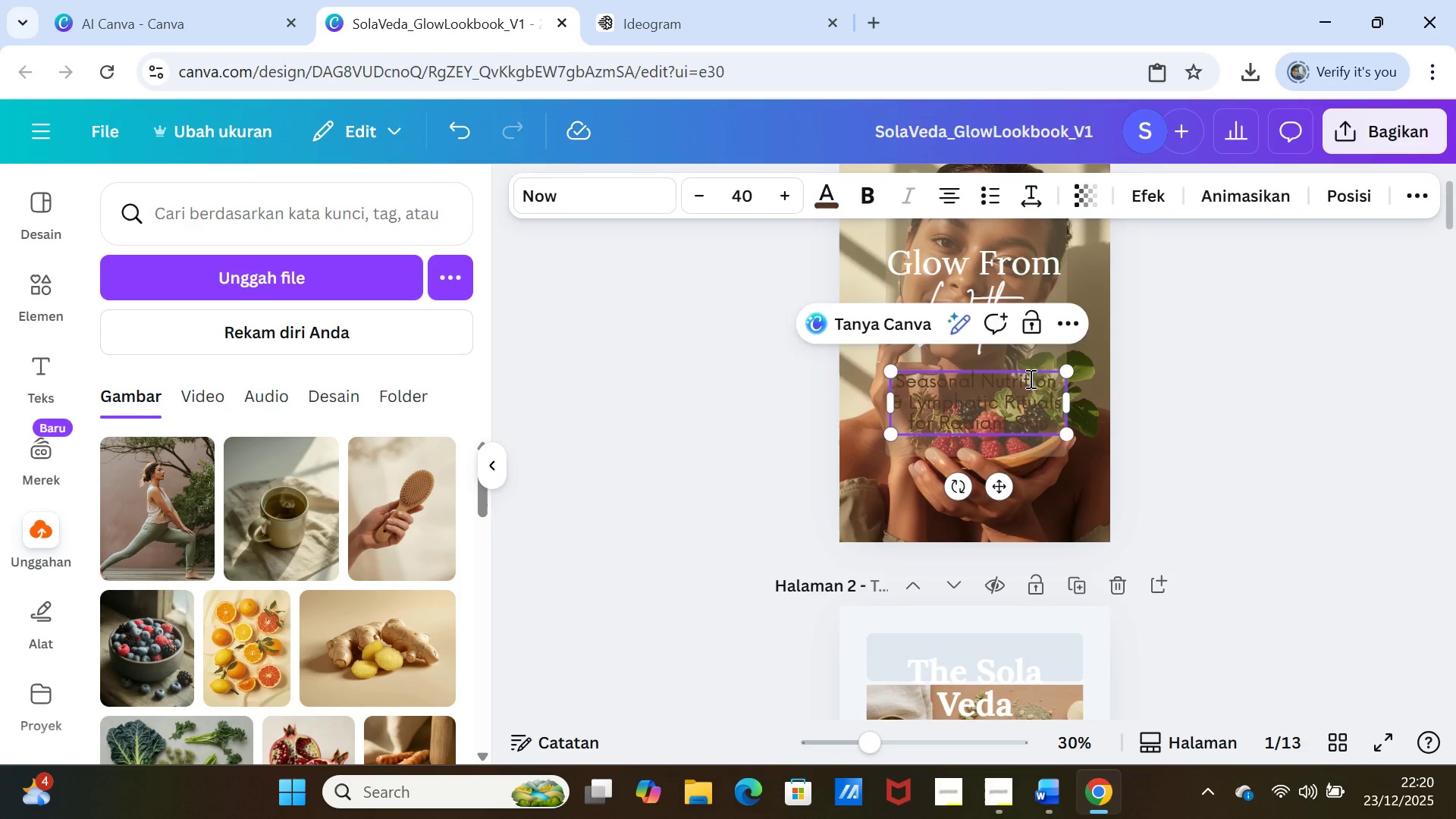 
triple_click([1029, 378])
 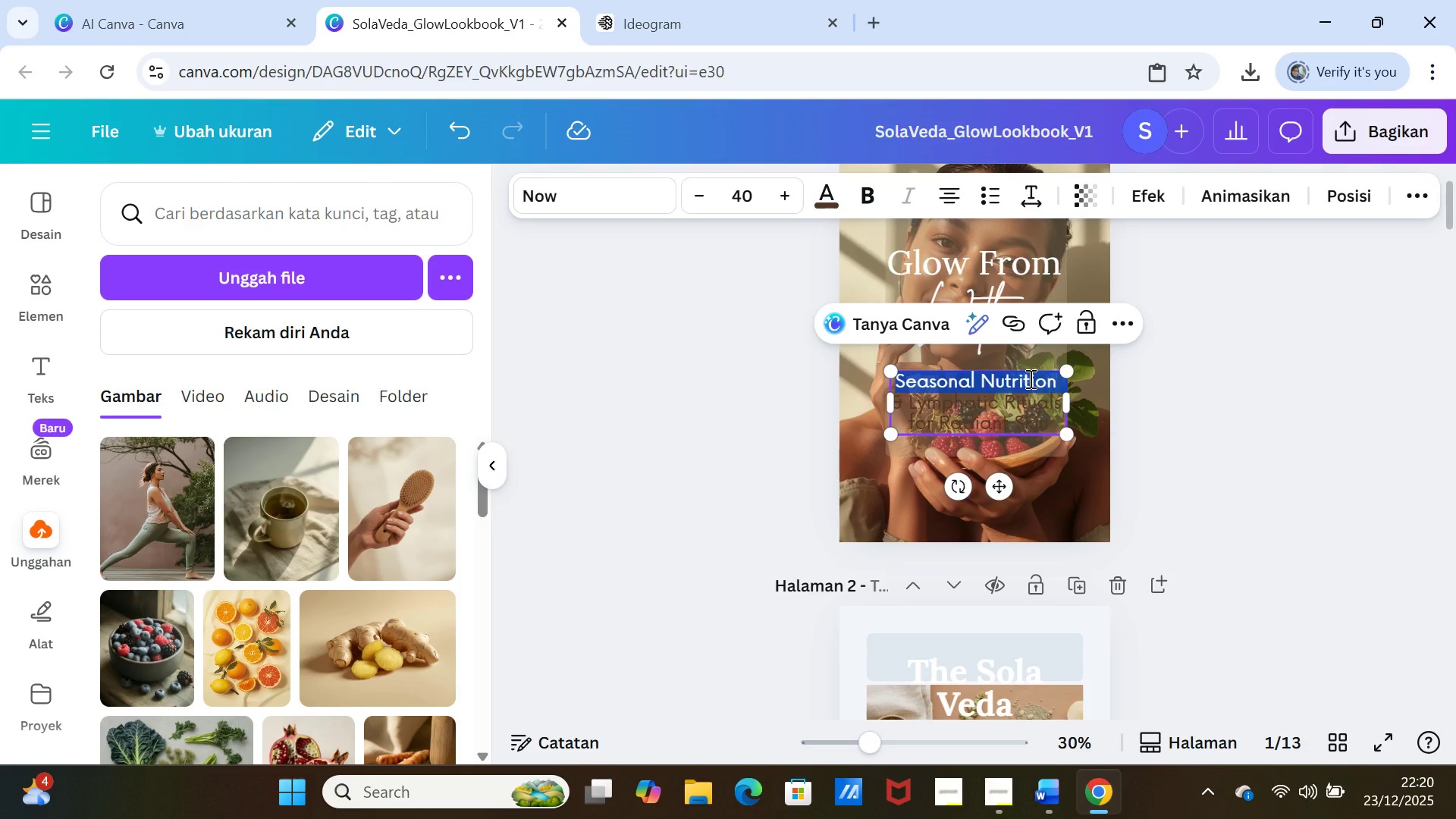 
key(Shift+ArrowDown)
 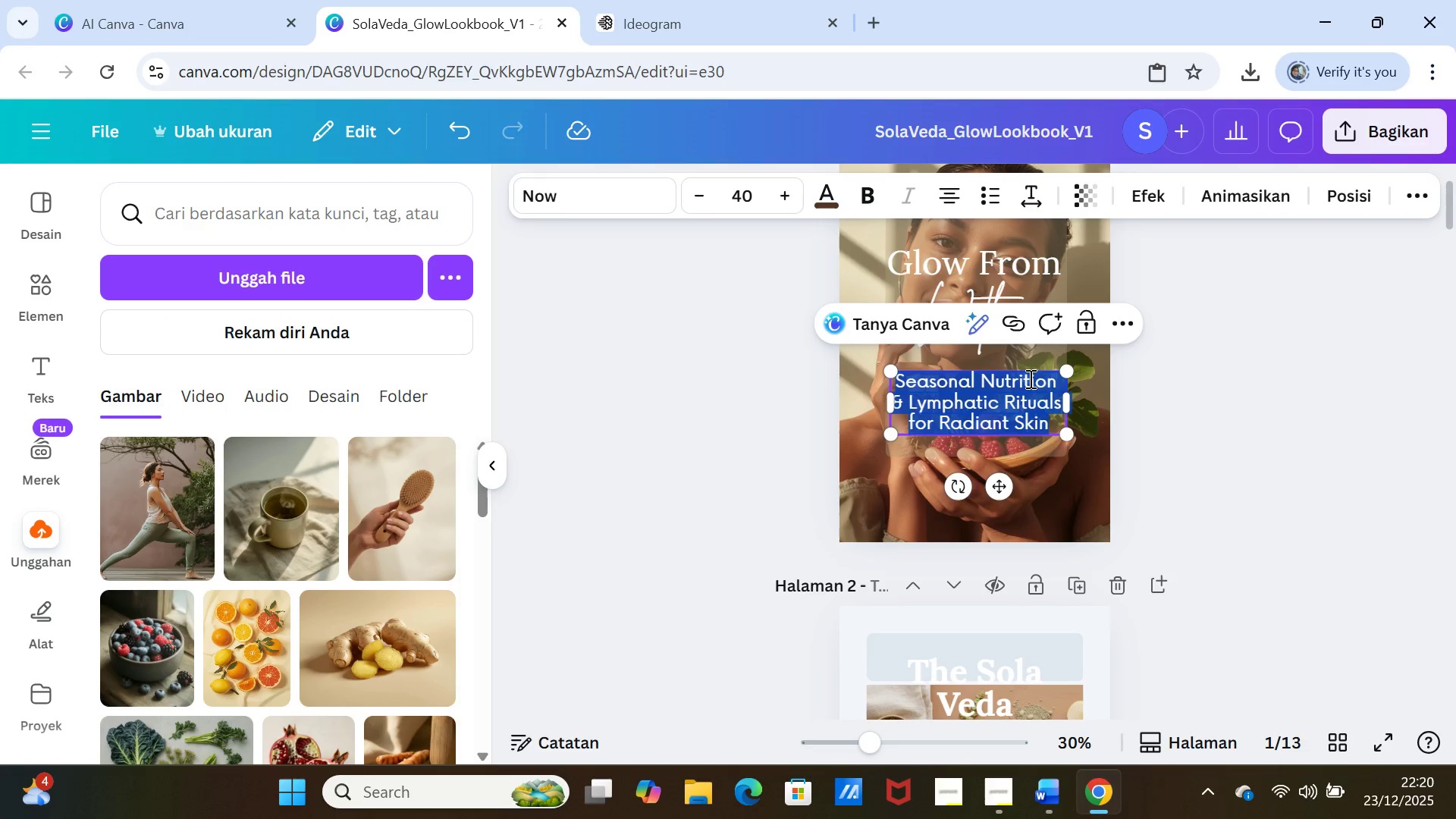 
key(Shift+ArrowDown)
 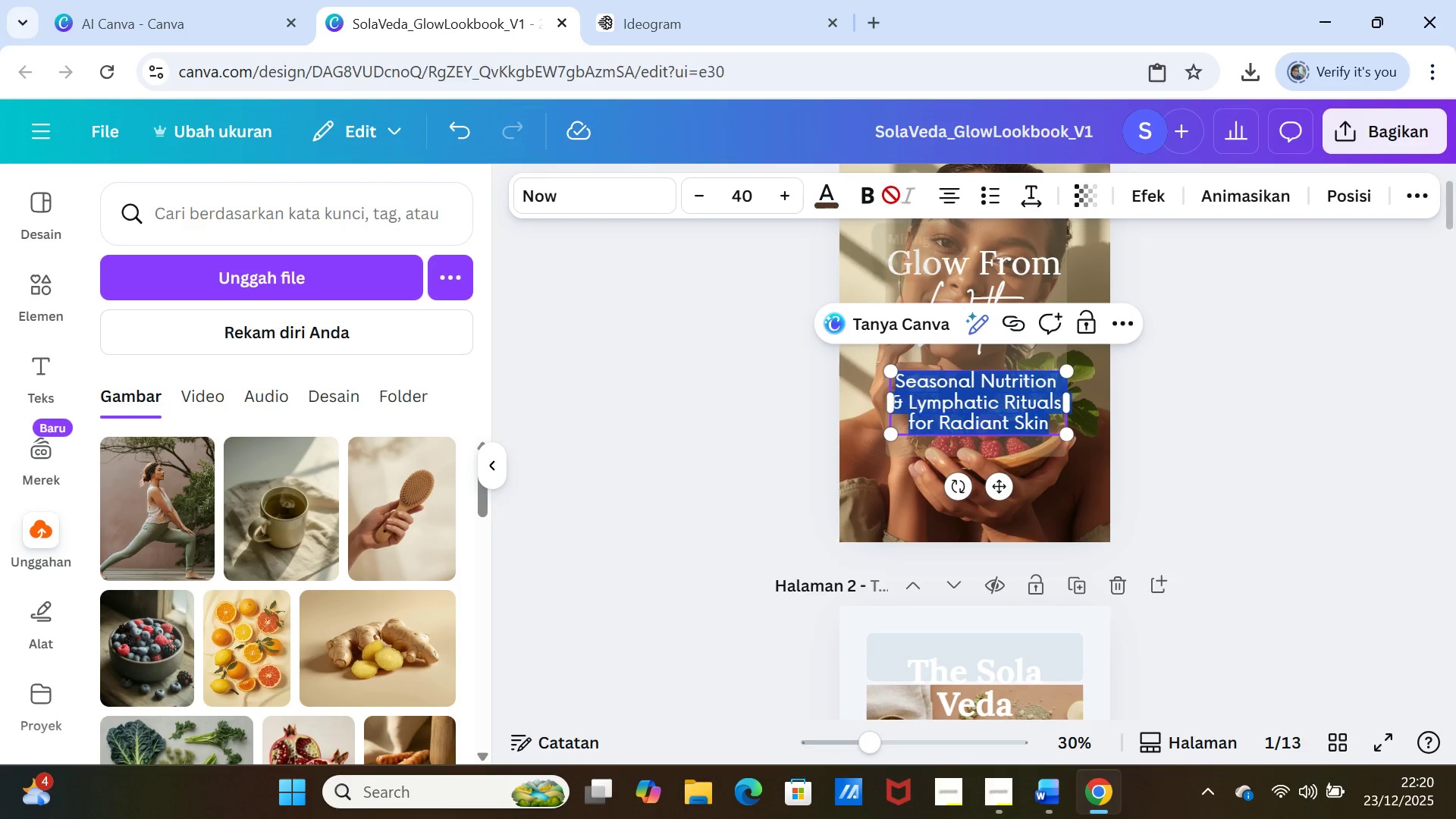 
left_click([879, 198])
 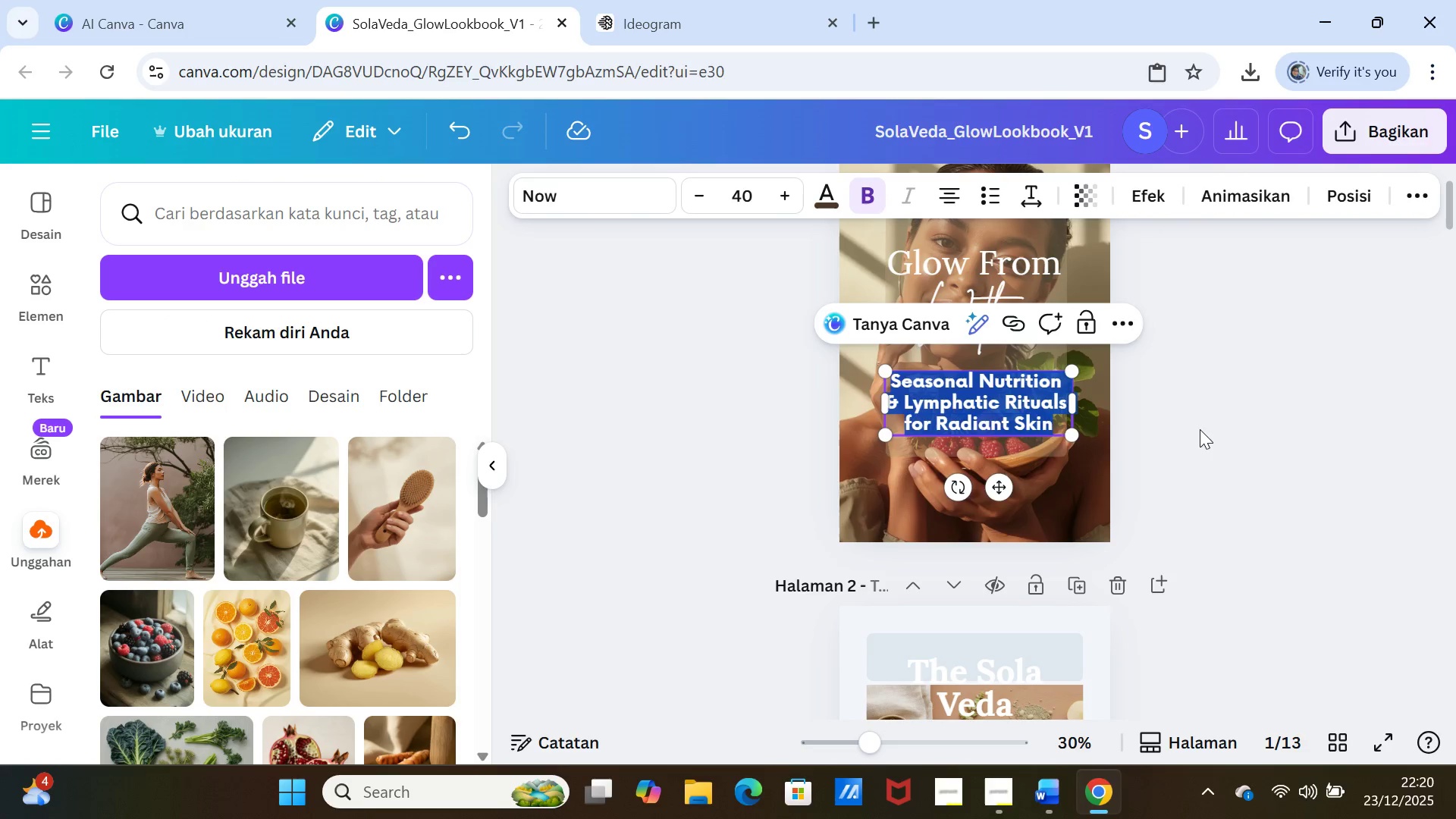 
left_click([1204, 433])
 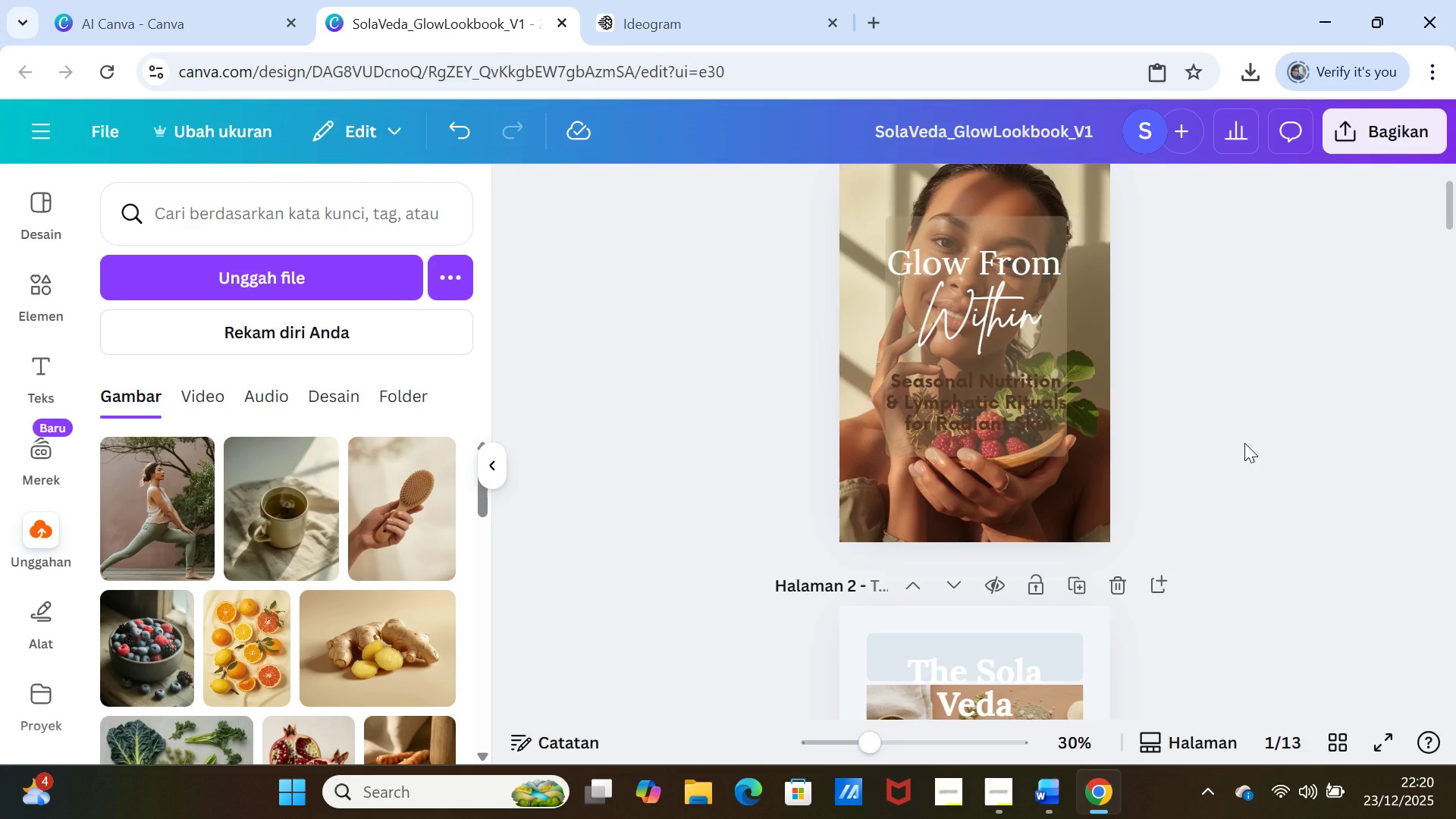 
left_click([1244, 443])
 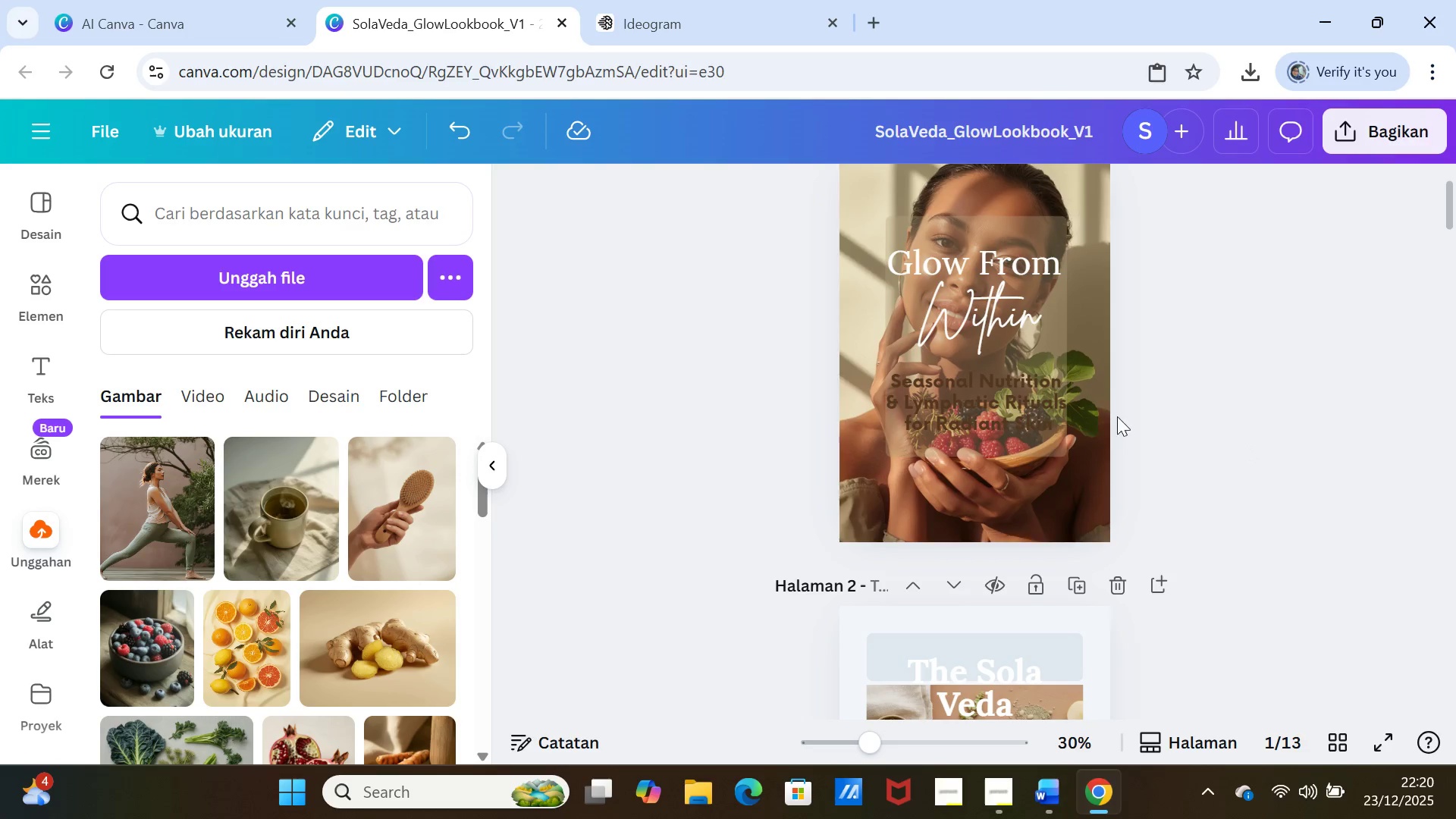 
left_click([1292, 422])
 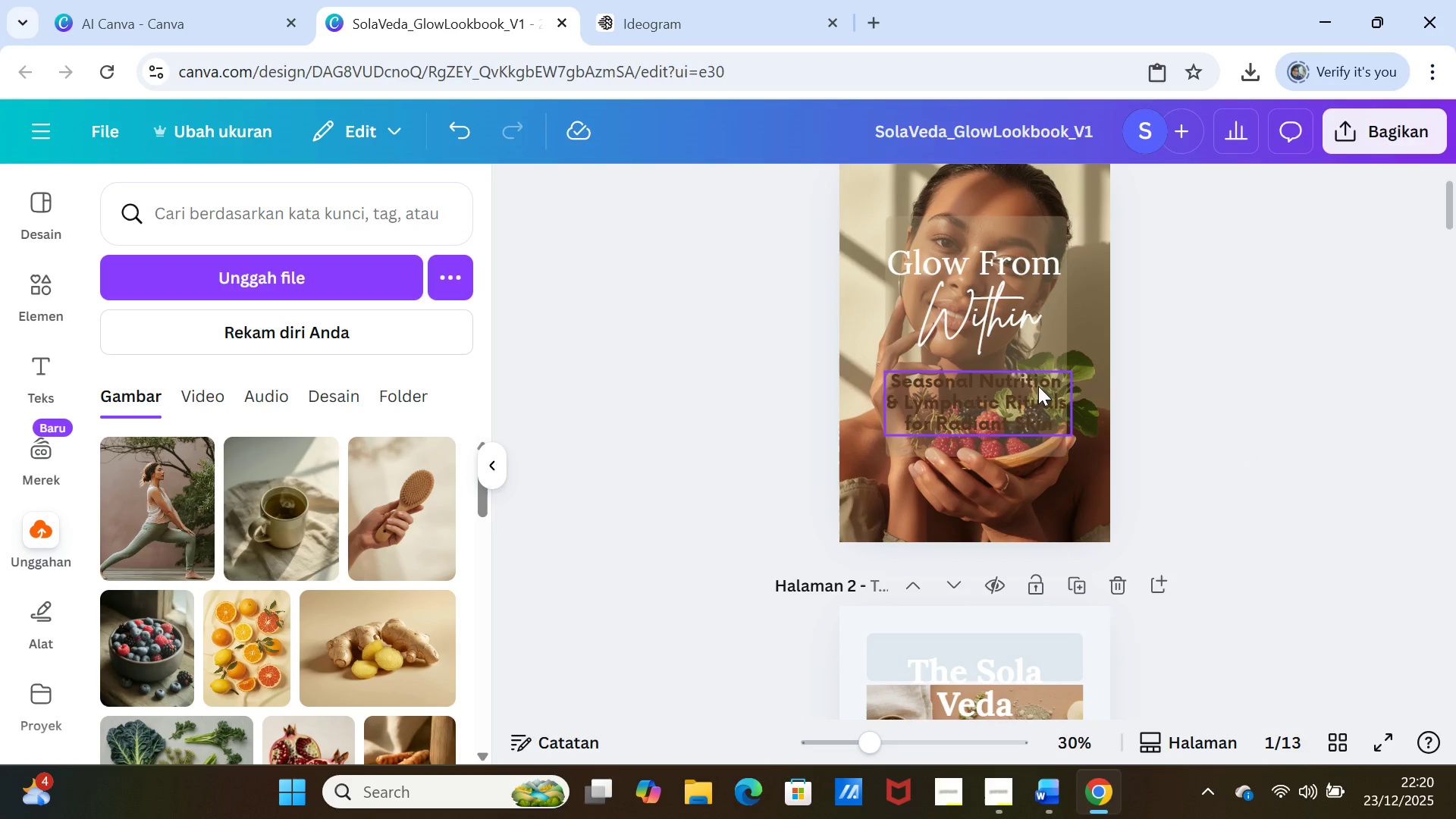 
double_click([1037, 383])
 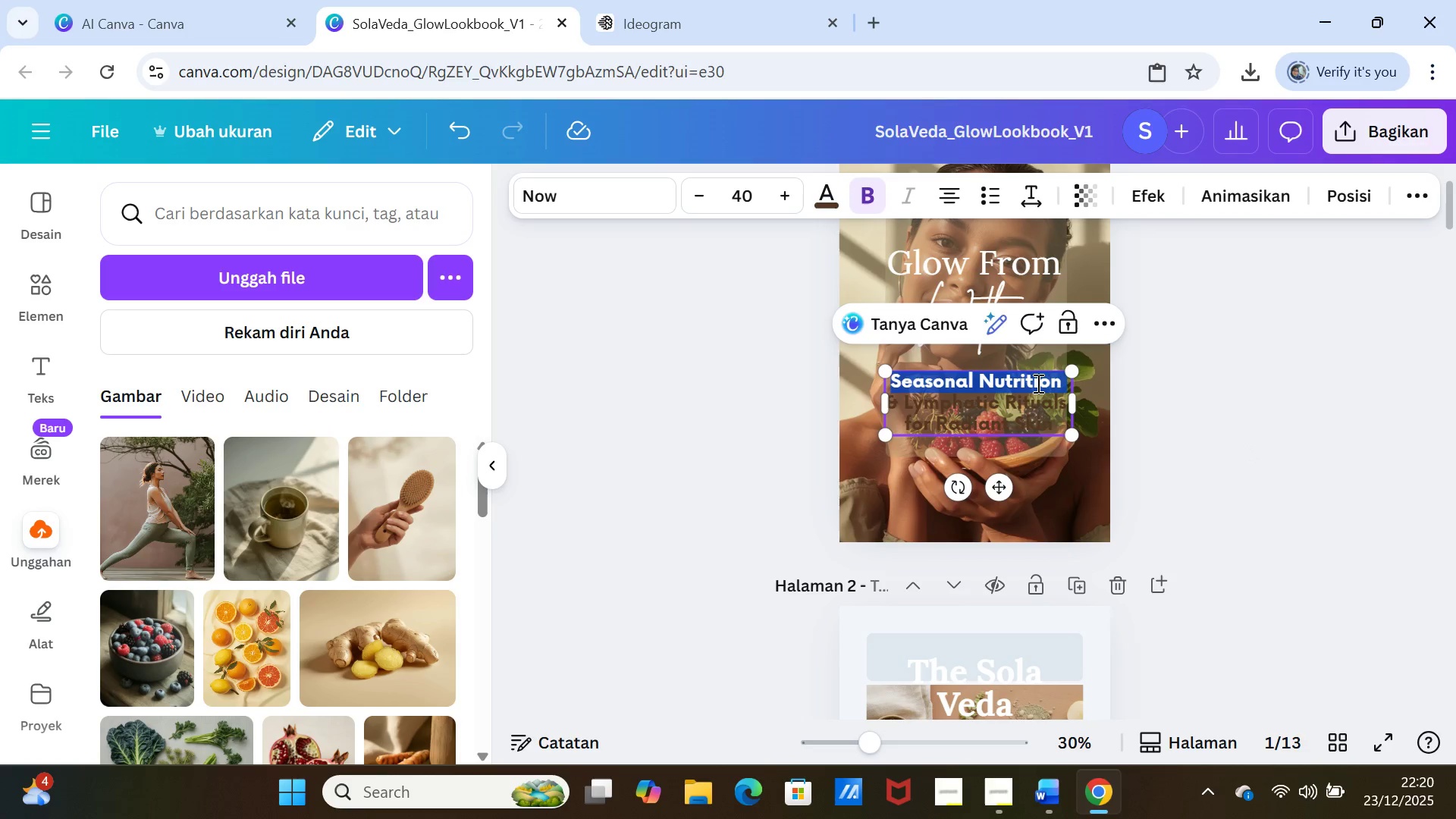 
triple_click([1037, 383])
 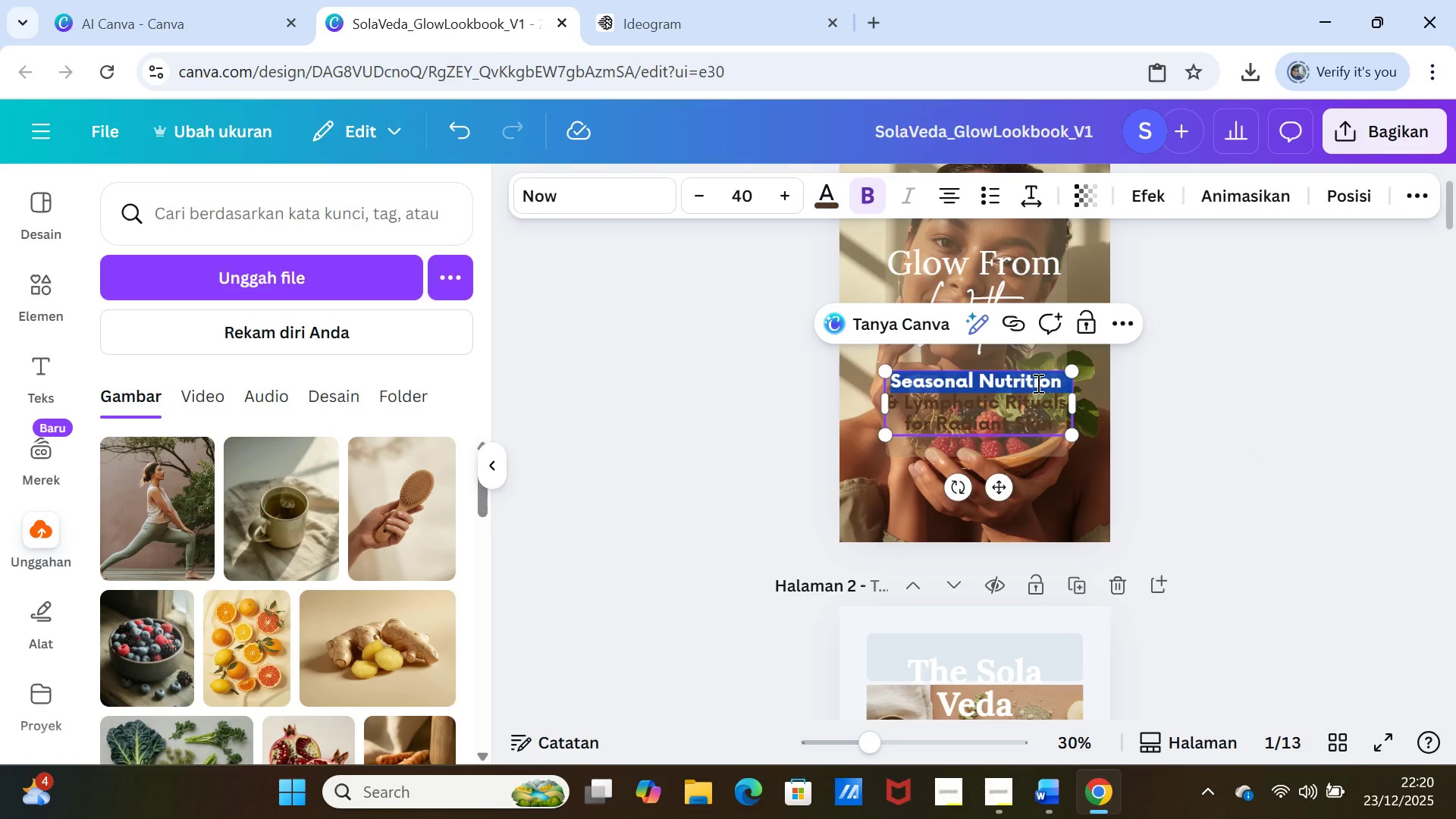 
key(Shift+ArrowDown)
 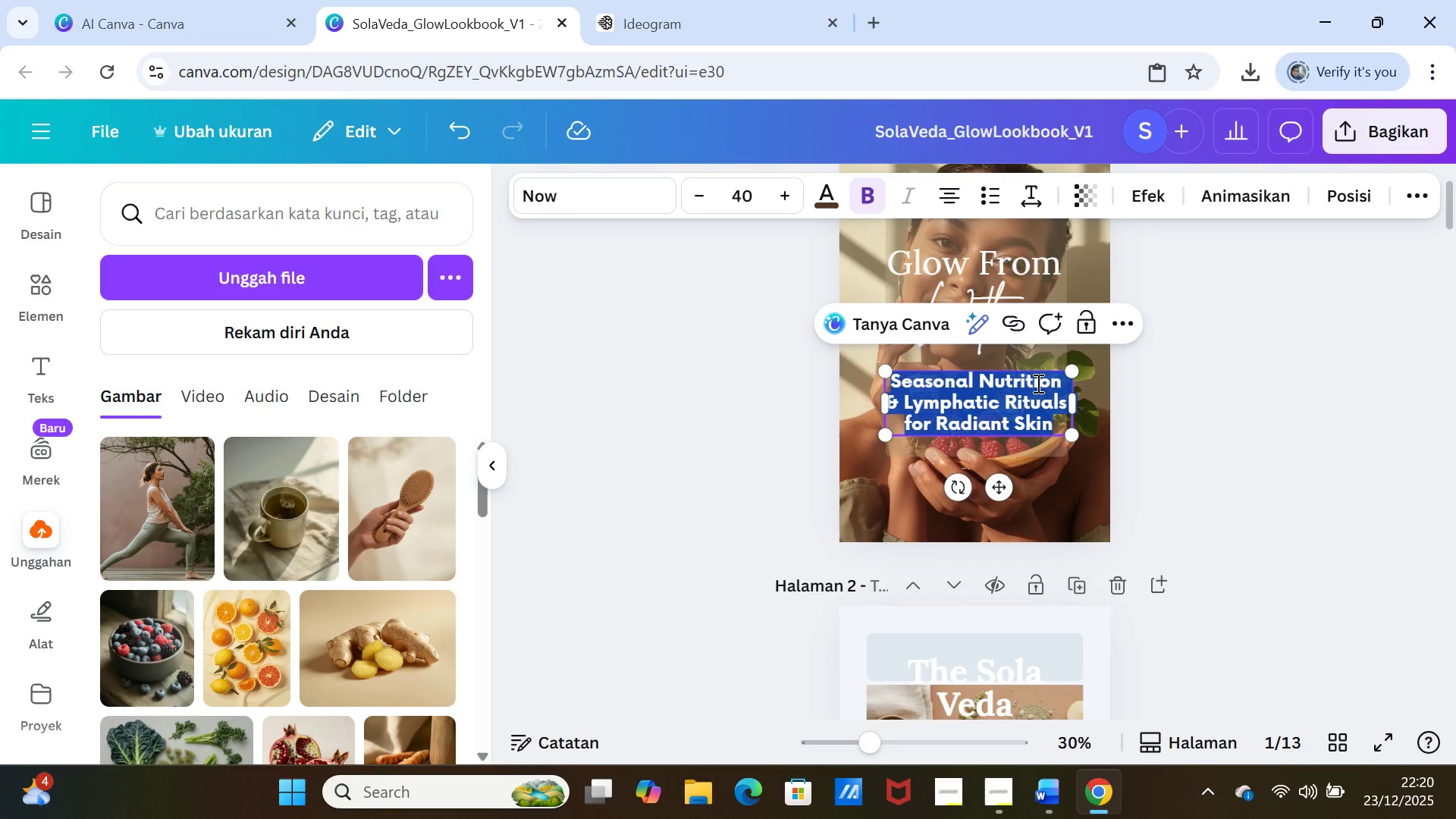 
key(Shift+ArrowDown)
 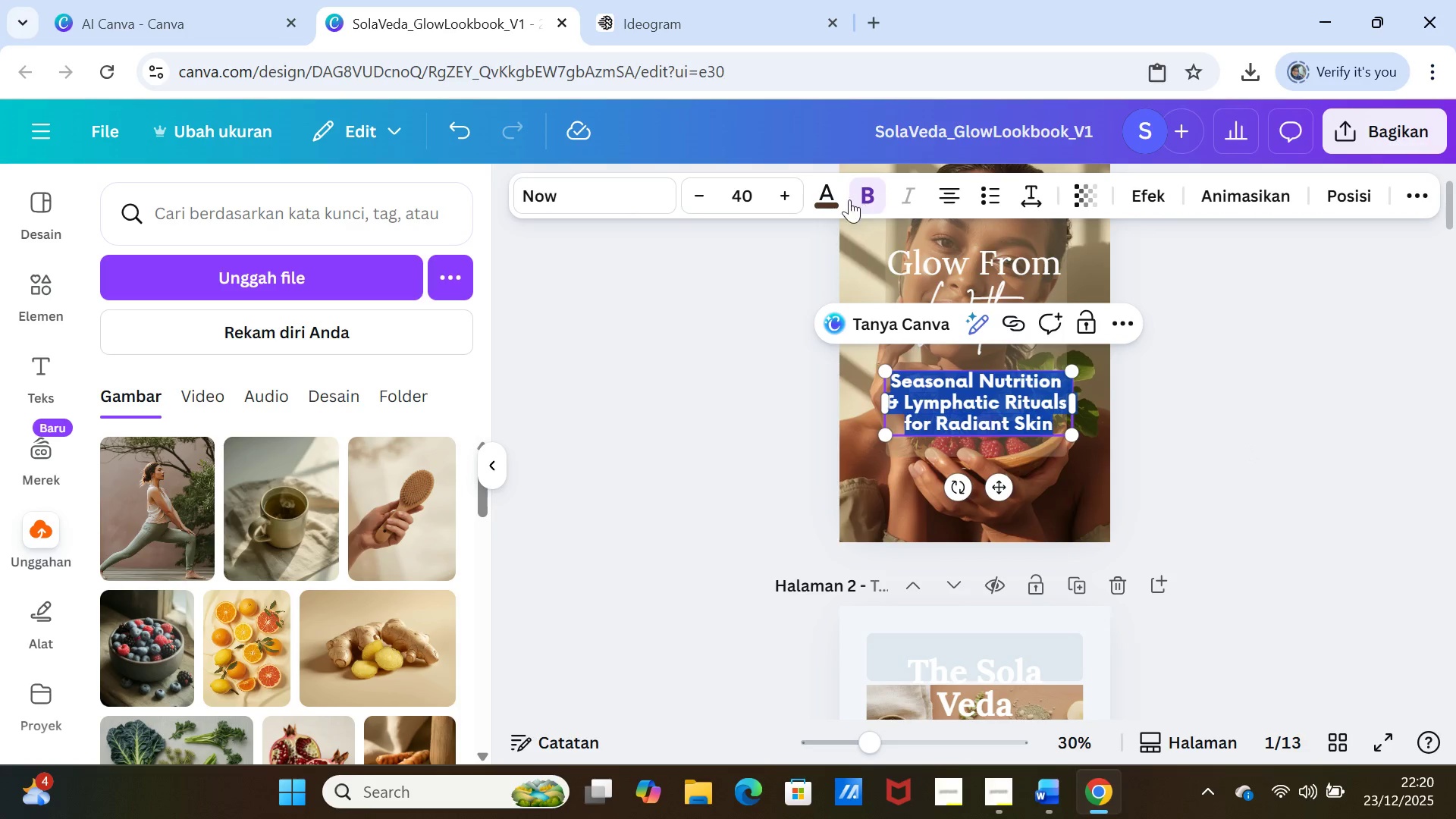 
left_click([831, 183])
 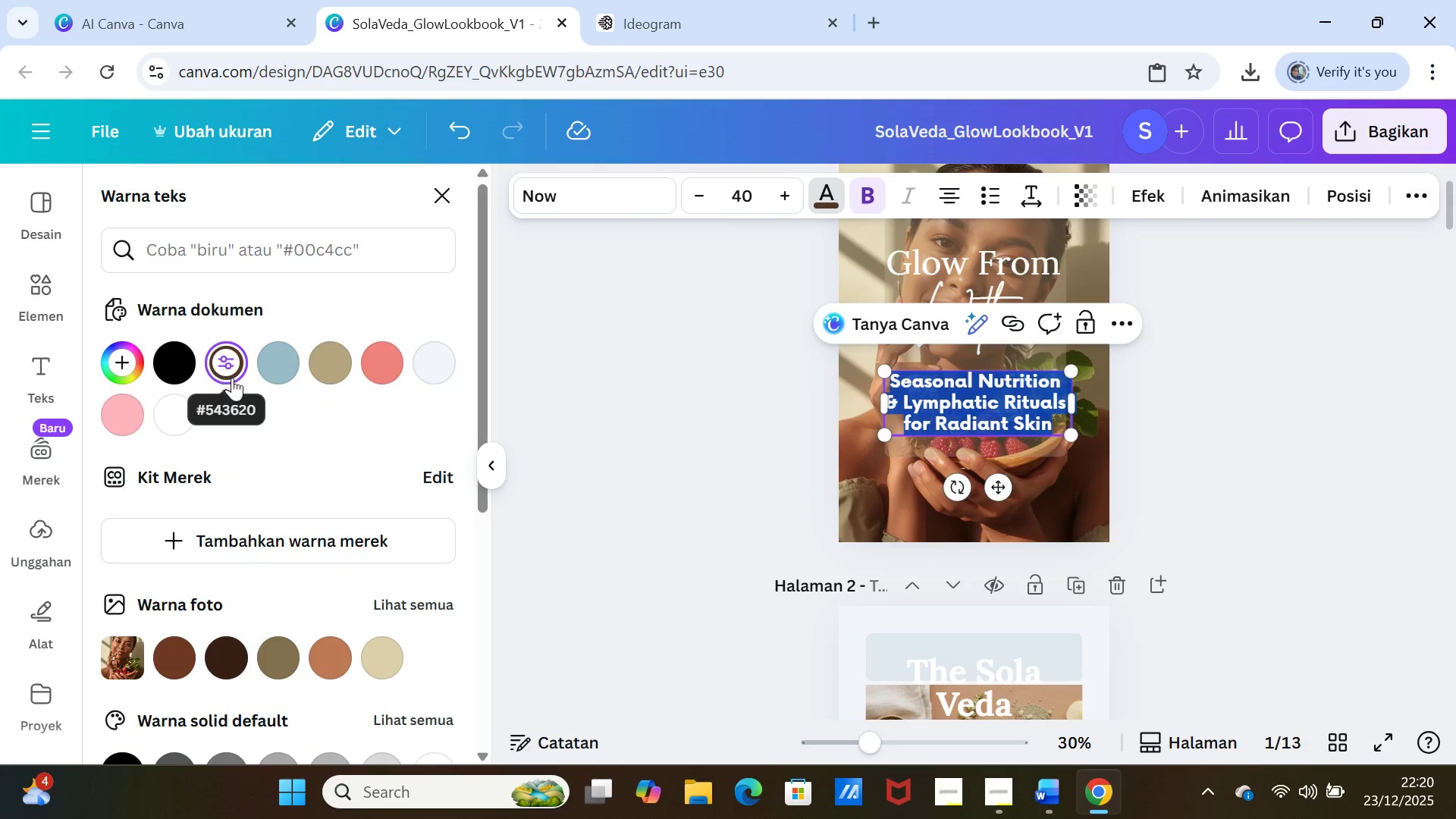 
left_click([238, 664])
 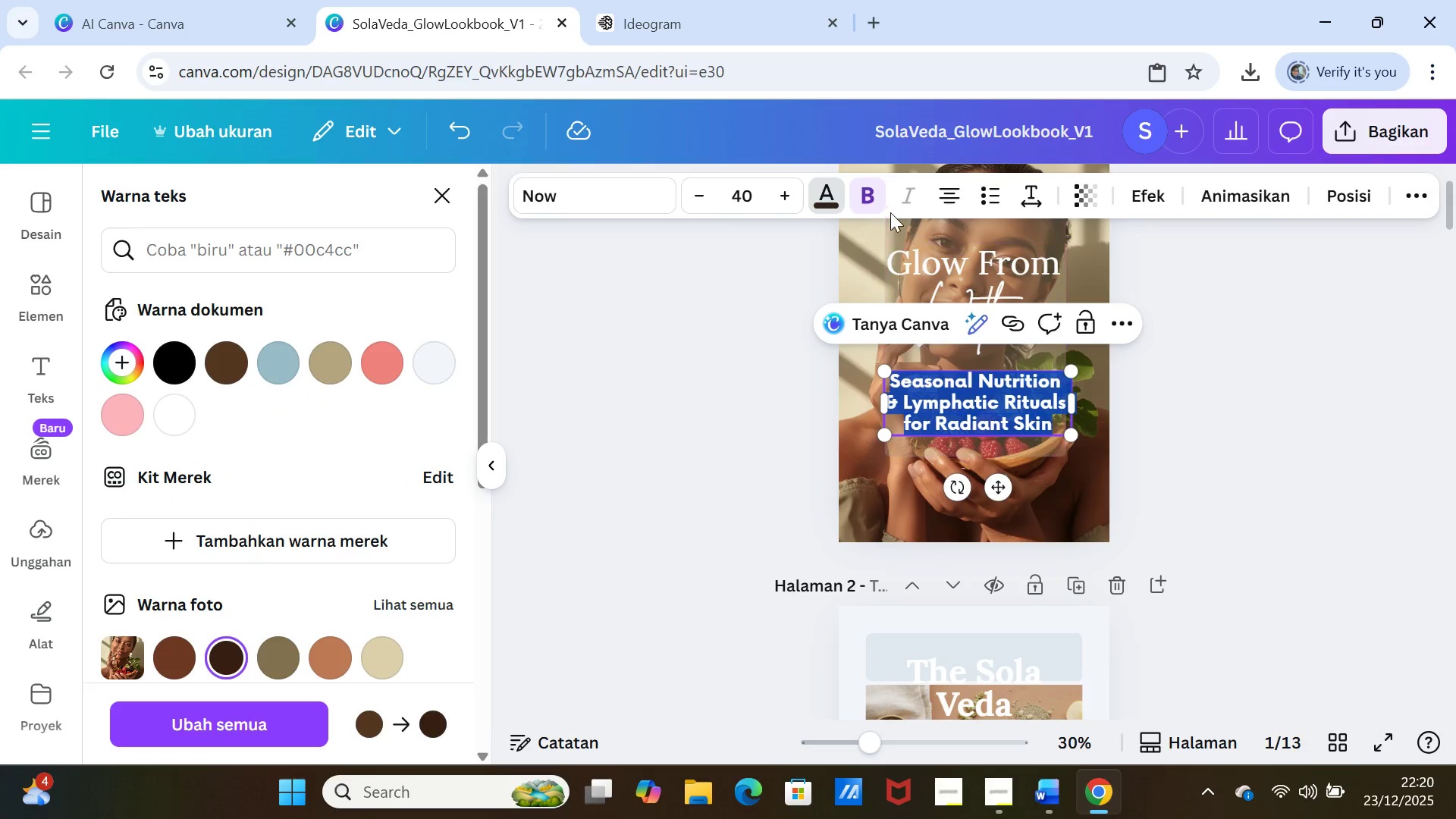 
left_click([874, 196])
 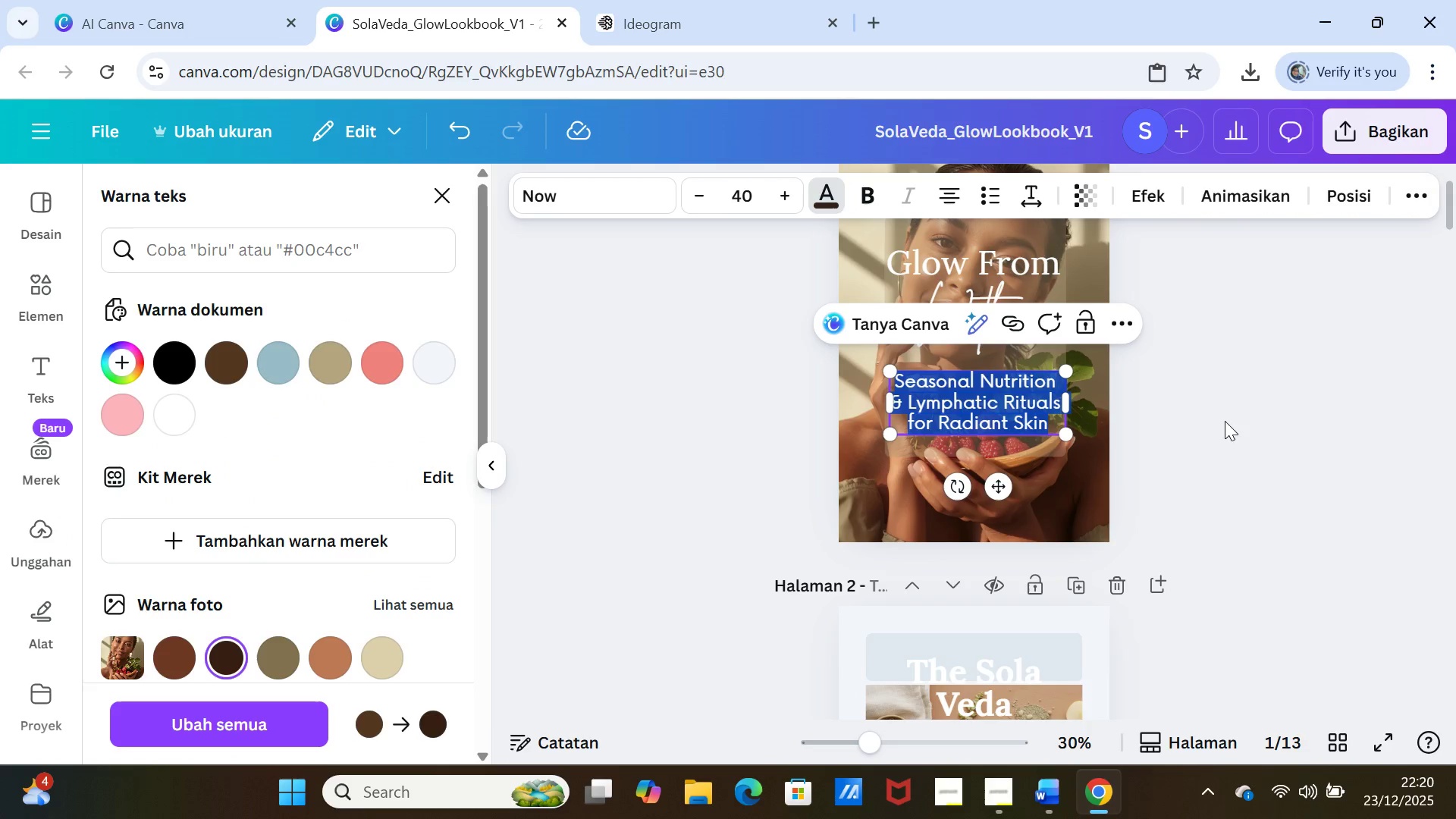 
left_click([1229, 431])
 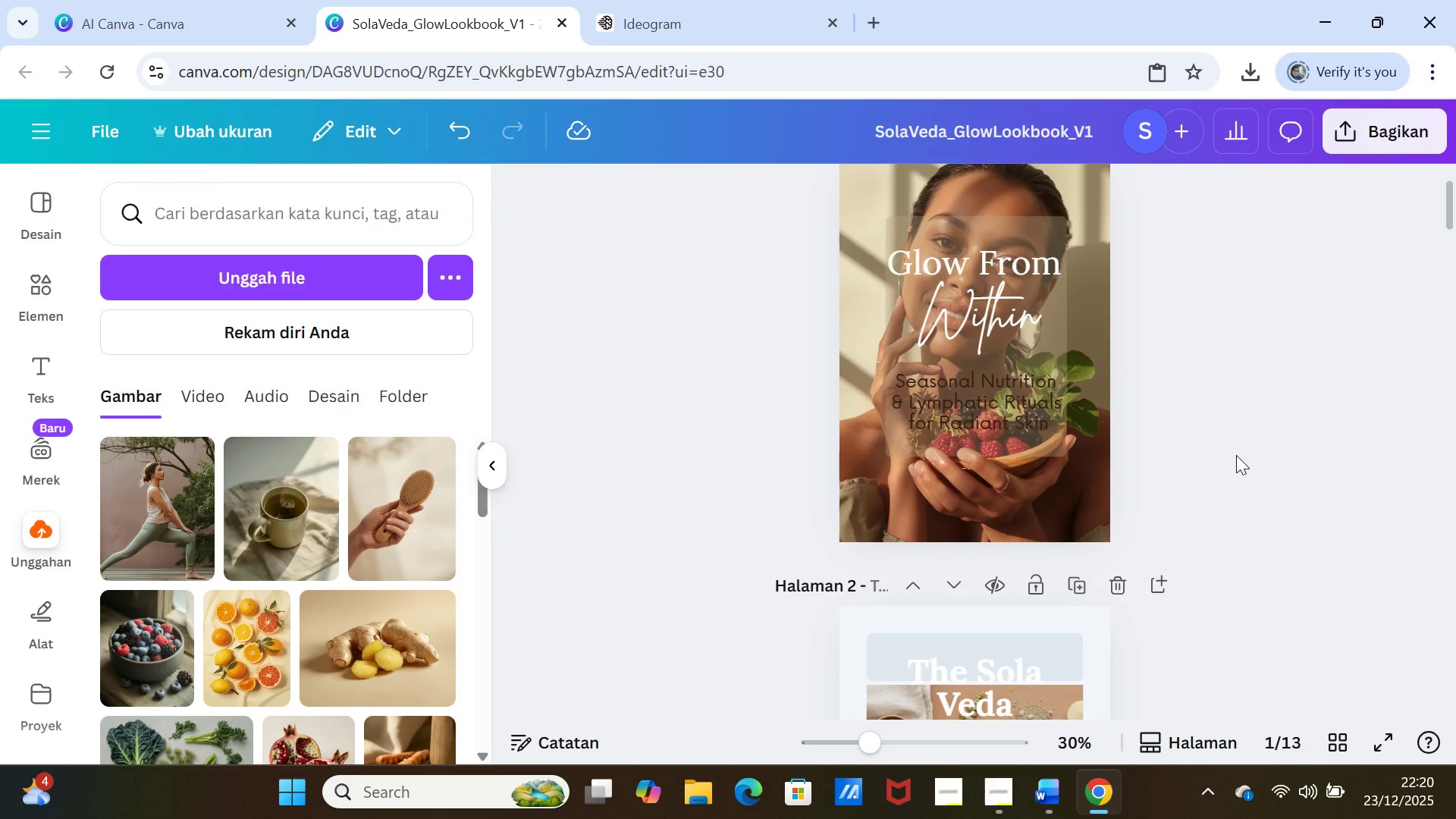 
scroll: coordinate [1236, 455], scroll_direction: down, amount: 4.0
 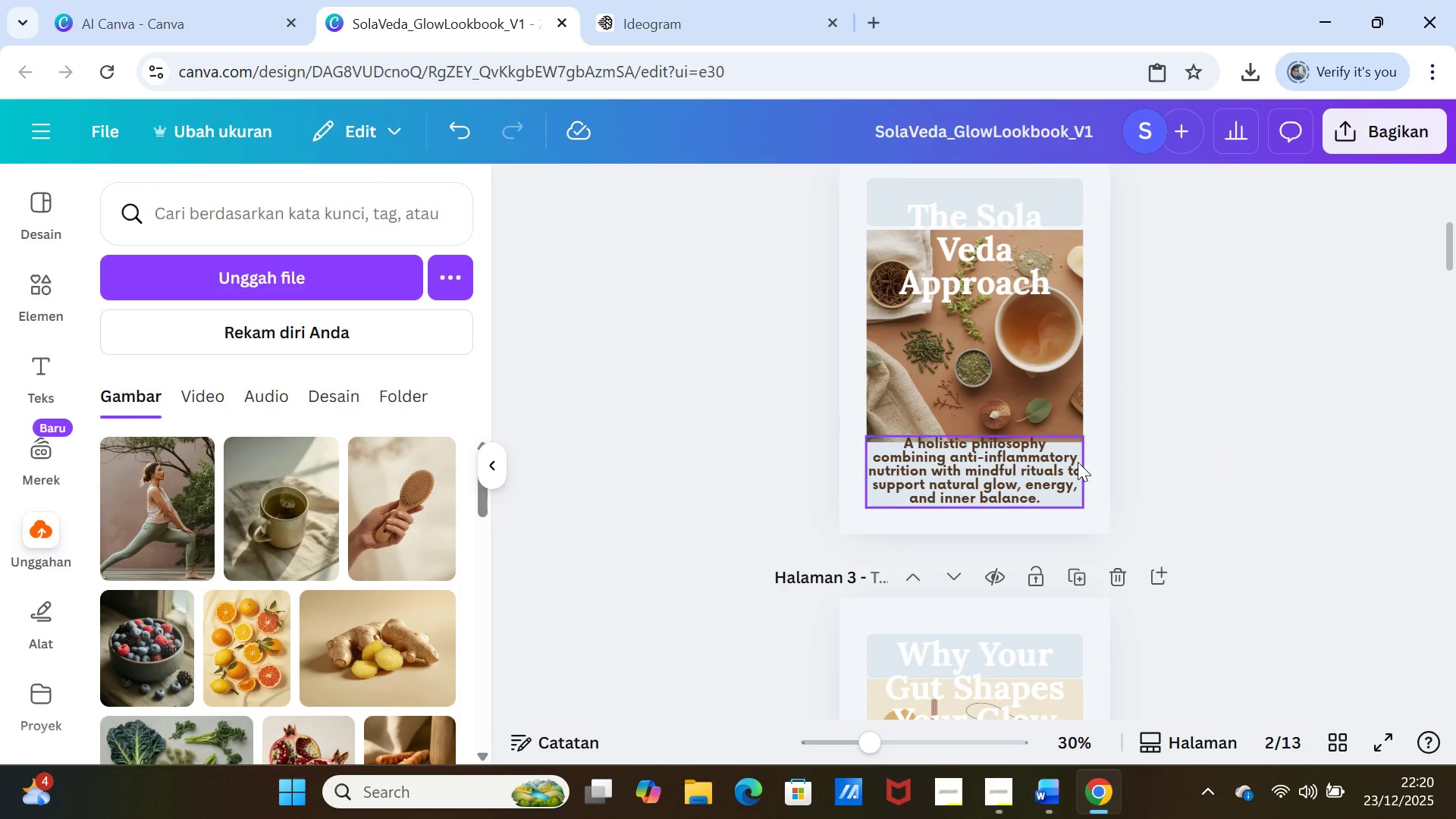 
left_click([1053, 462])
 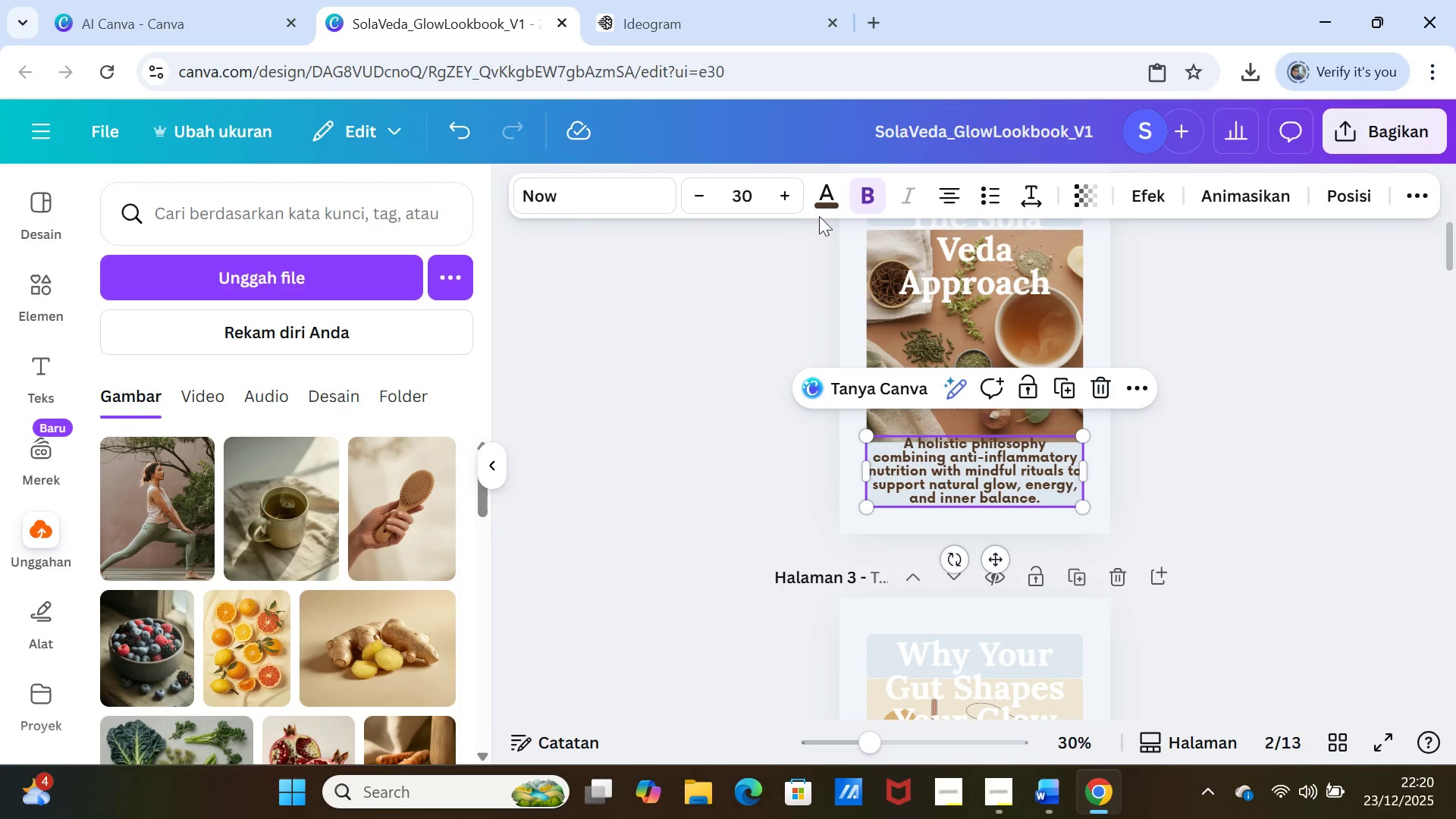 
left_click([833, 204])
 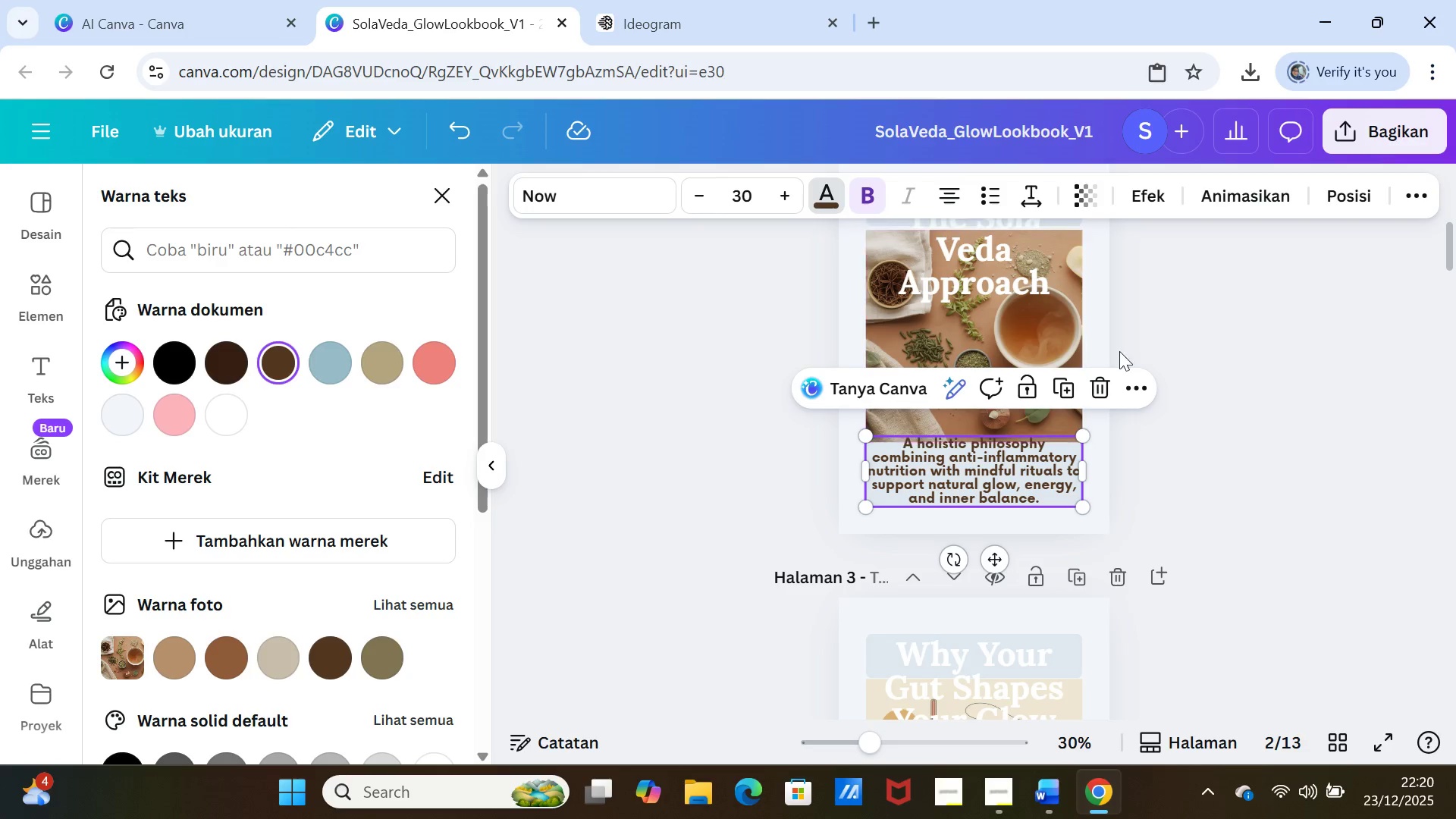 
left_click([1128, 417])
 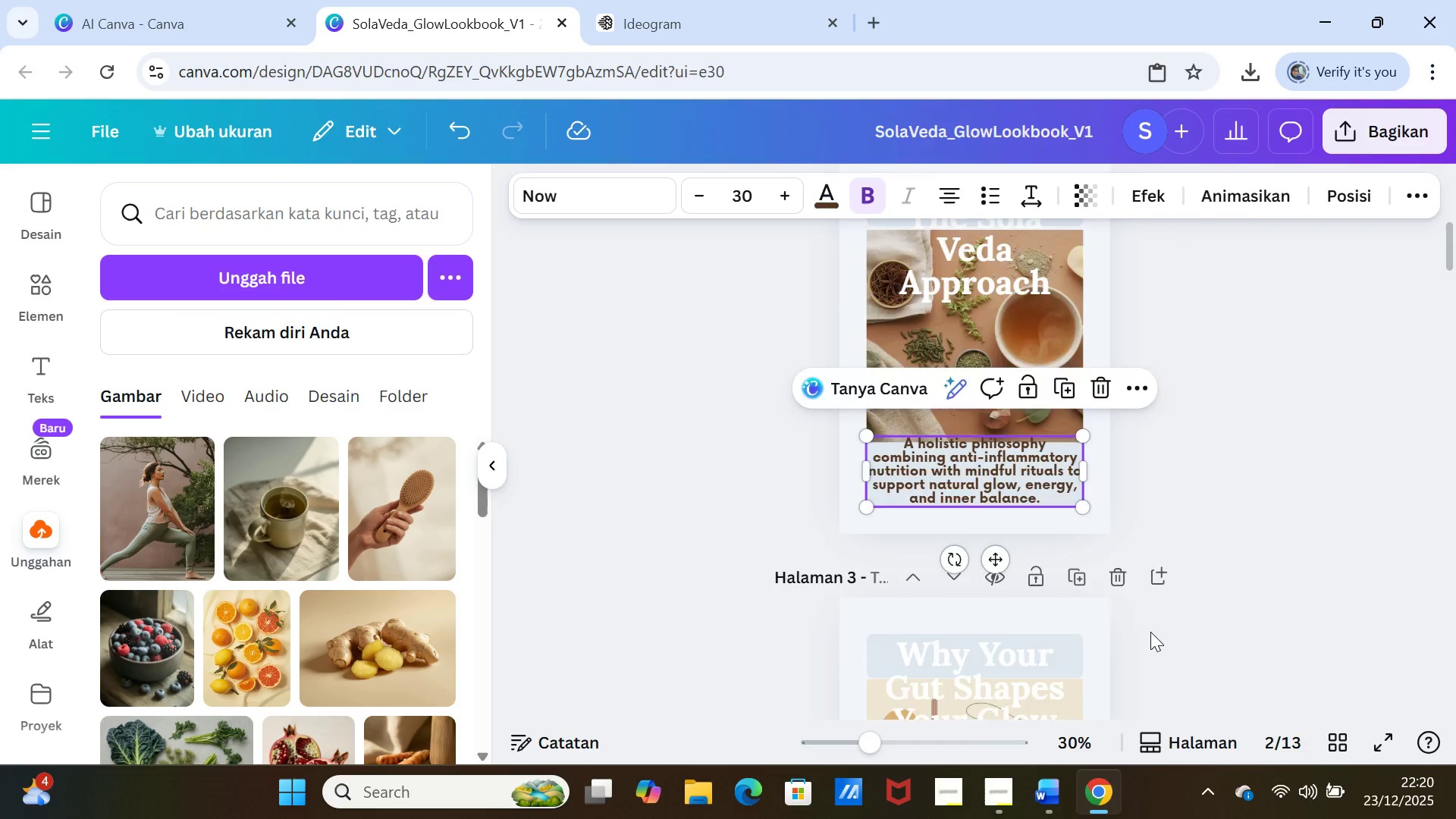 
scroll: coordinate [1150, 632], scroll_direction: down, amount: 3.0
 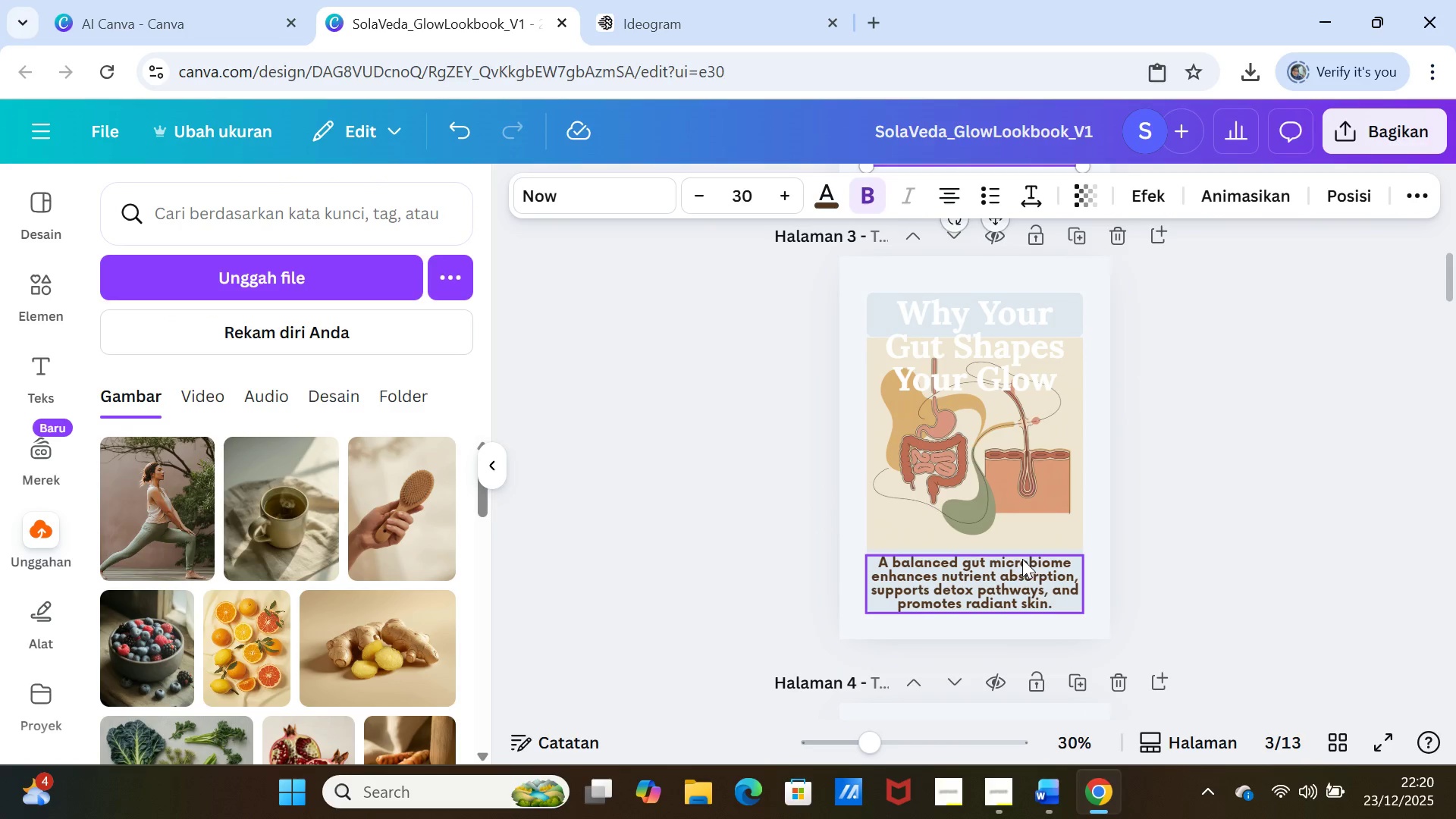 
left_click([1022, 559])
 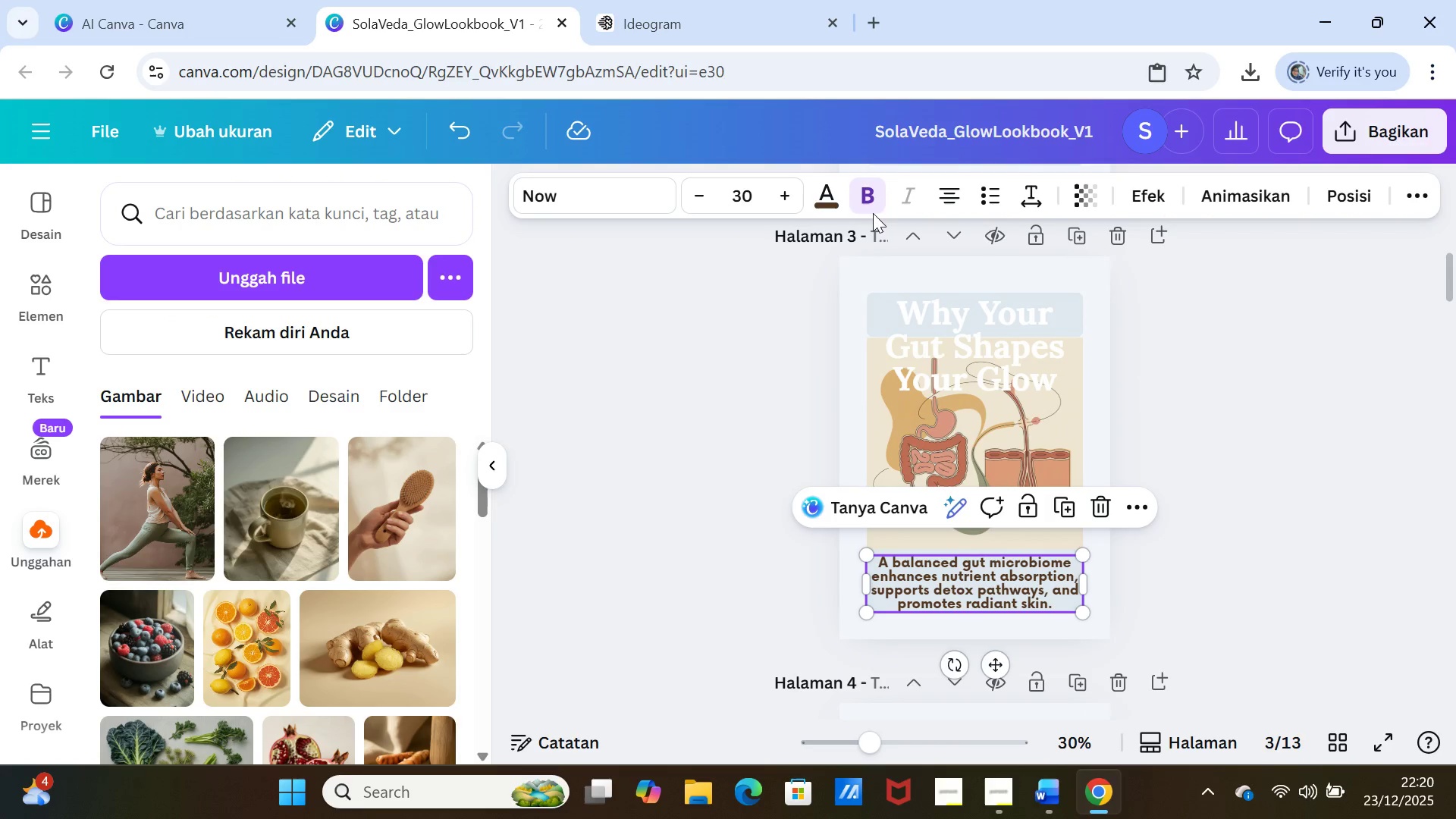 
left_click([873, 210])
 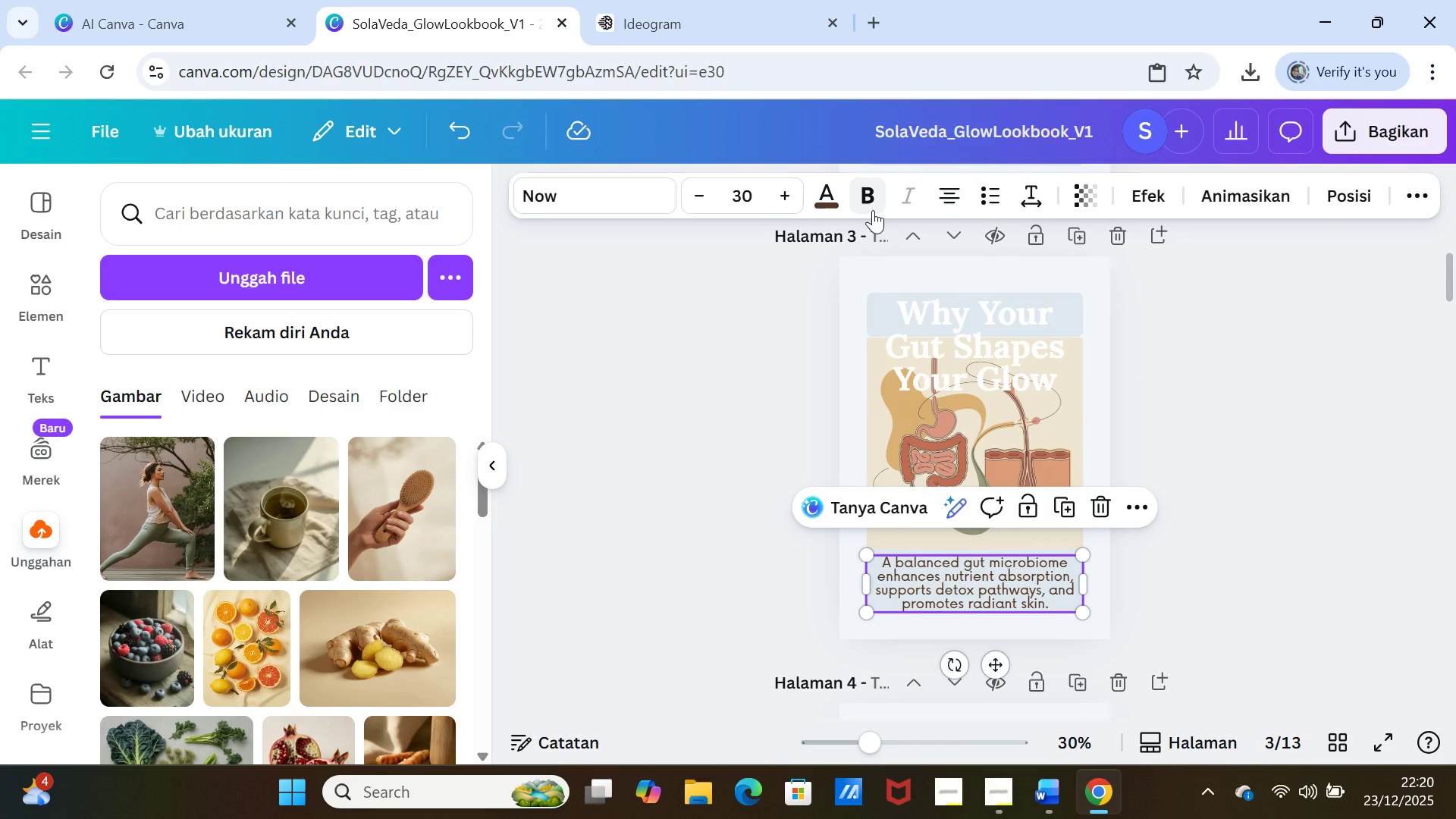 
left_click([873, 210])
 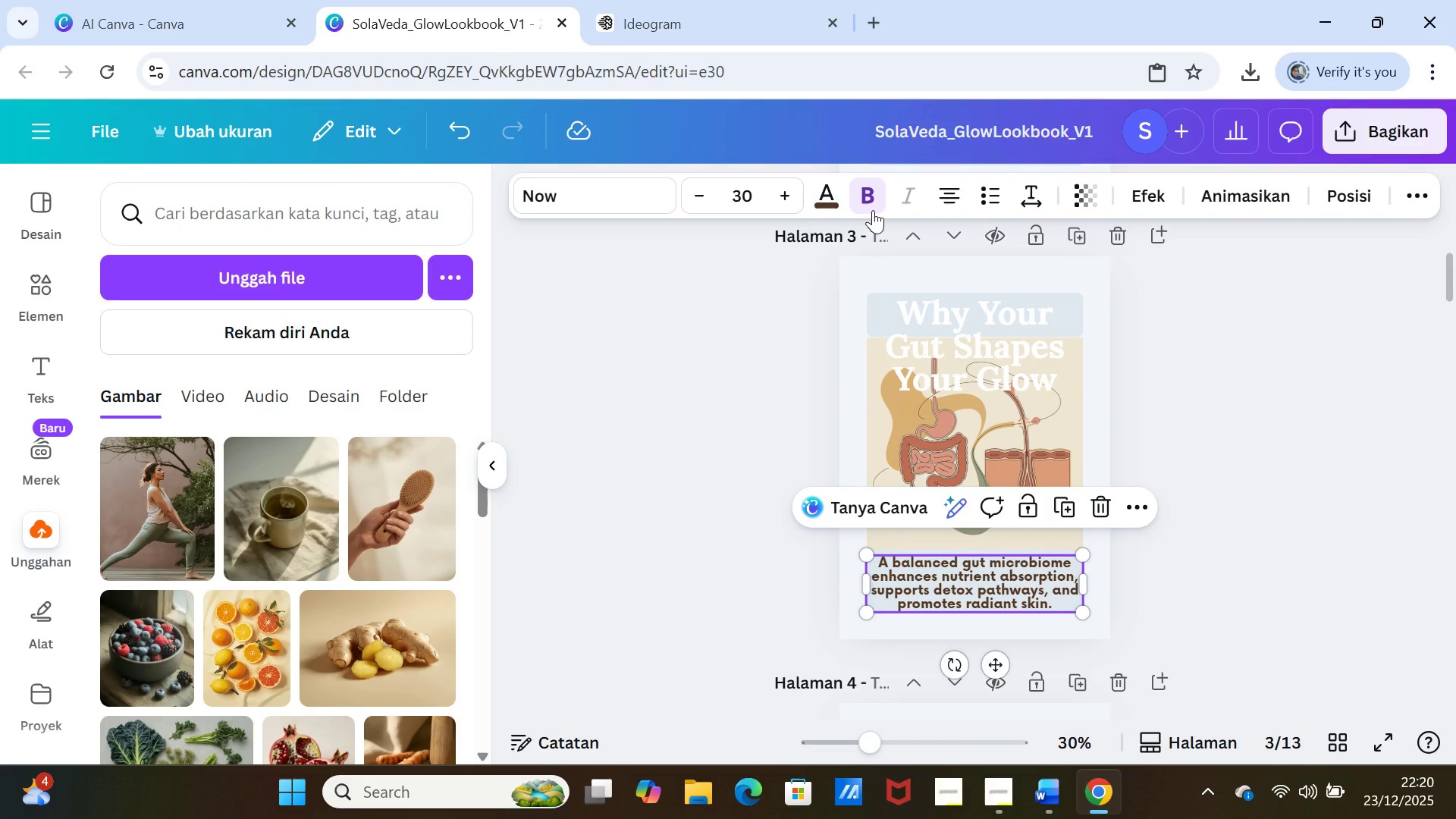 
left_click([873, 210])
 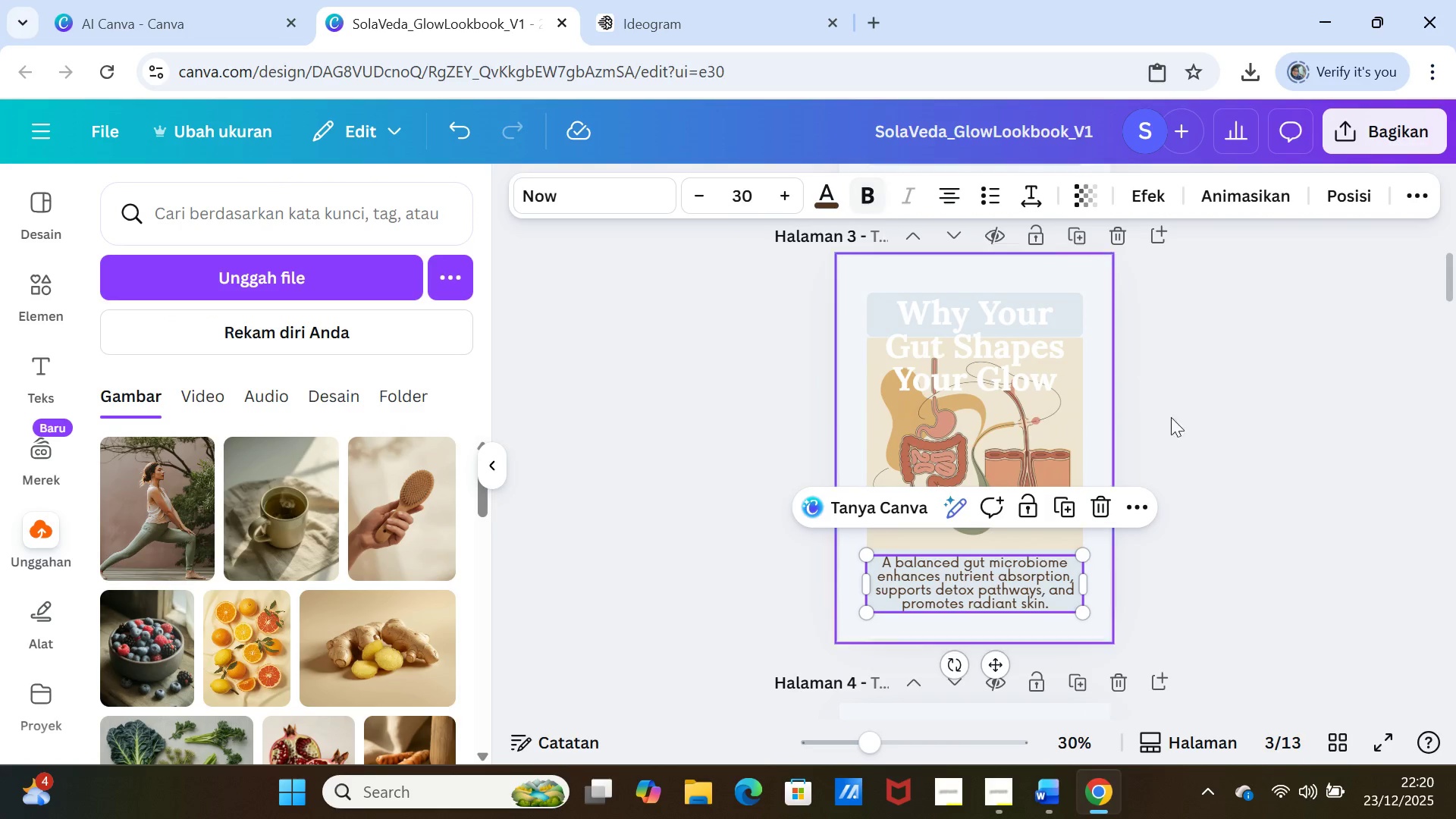 
scroll: coordinate [1329, 509], scroll_direction: up, amount: 3.0
 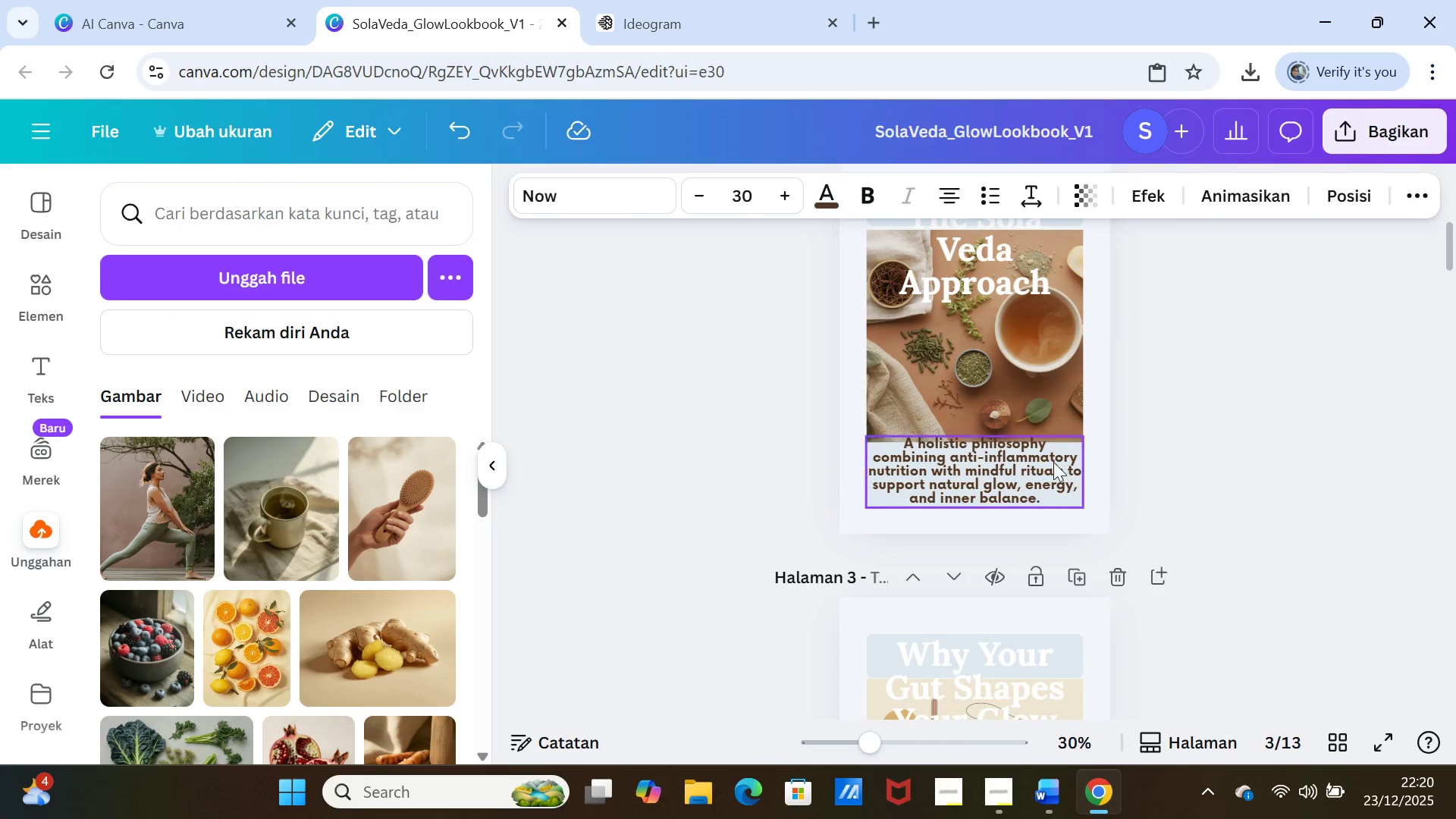 
left_click([1050, 460])
 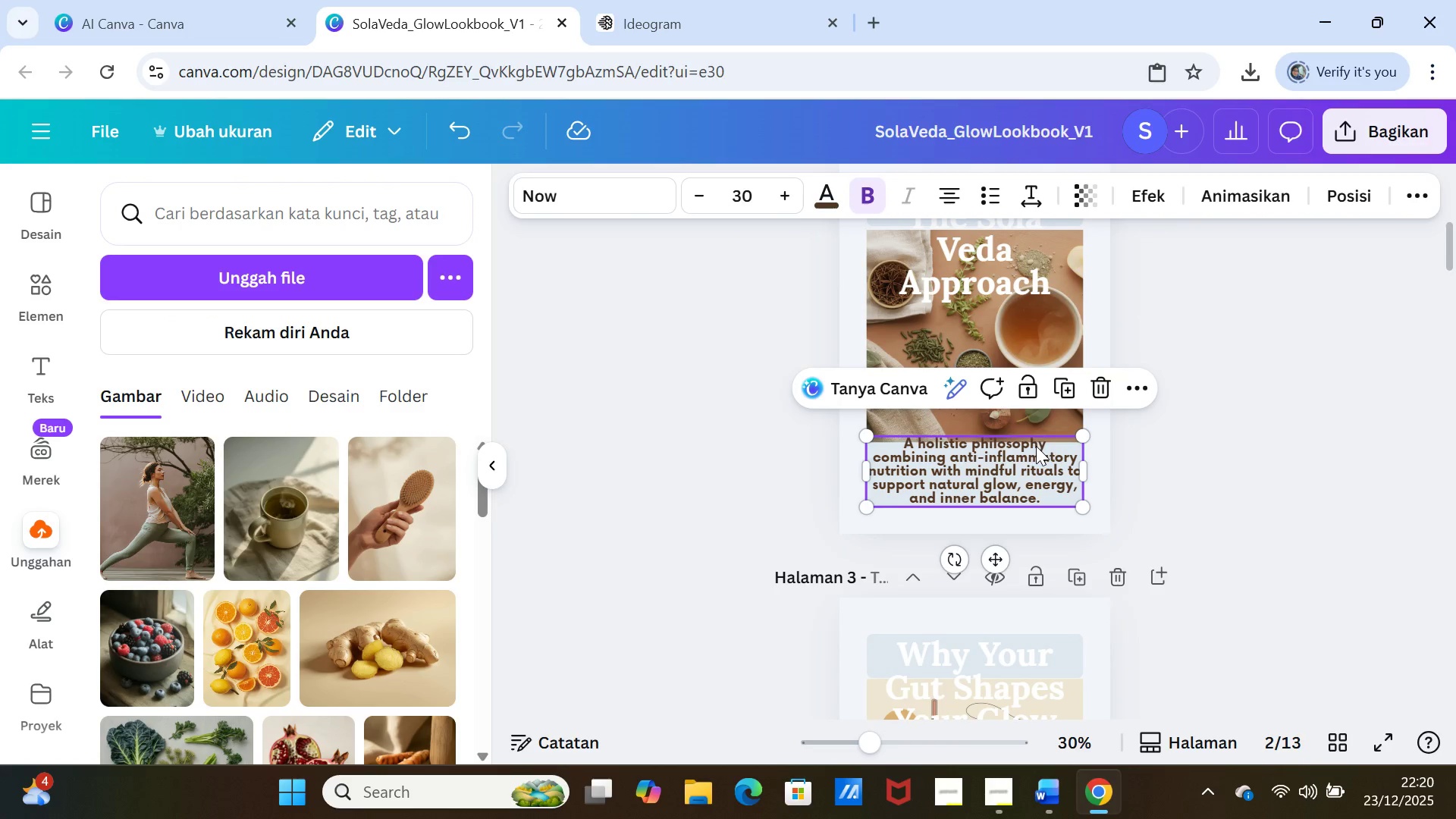 
double_click([1036, 446])
 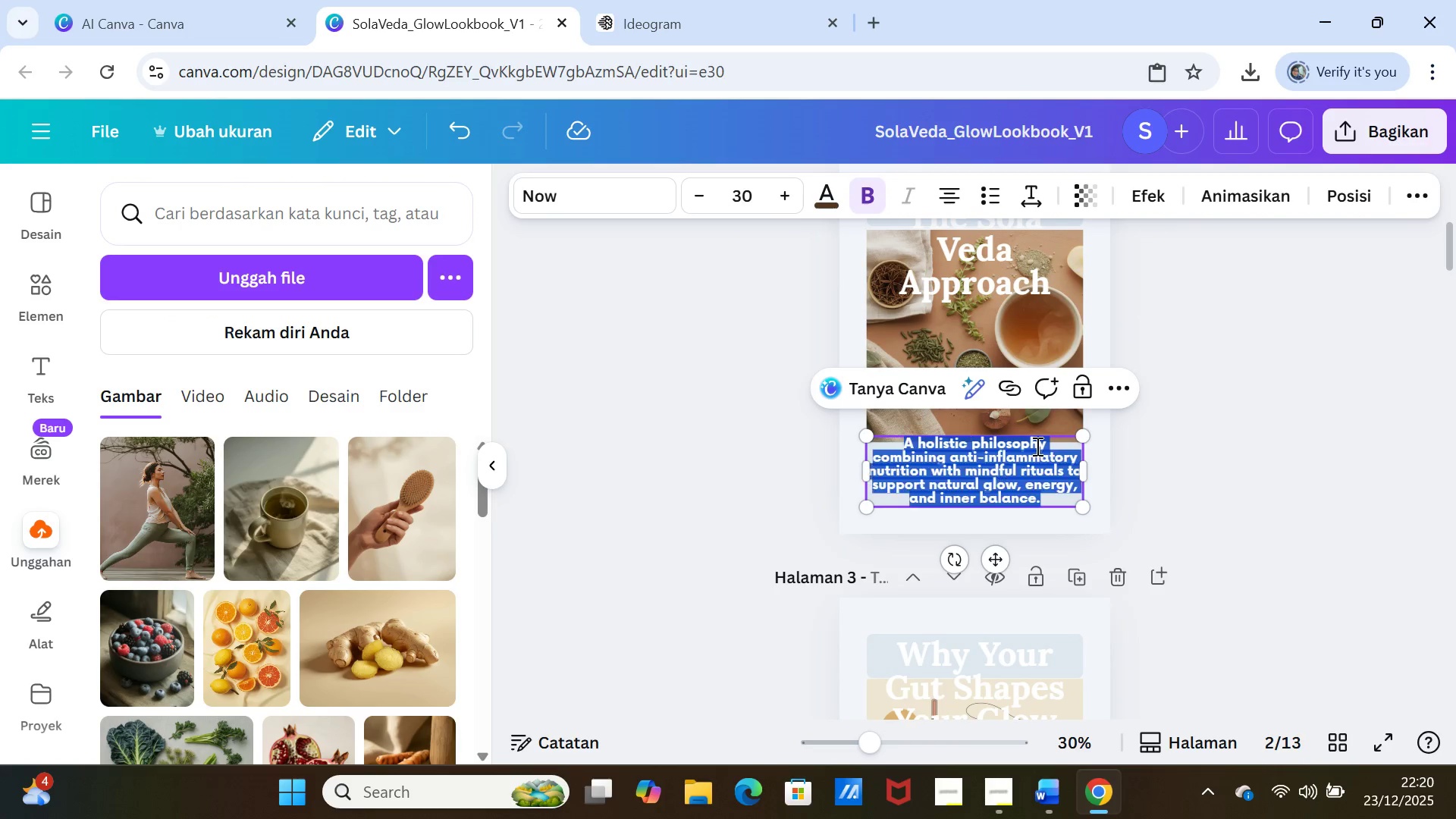 
triple_click([1036, 446])
 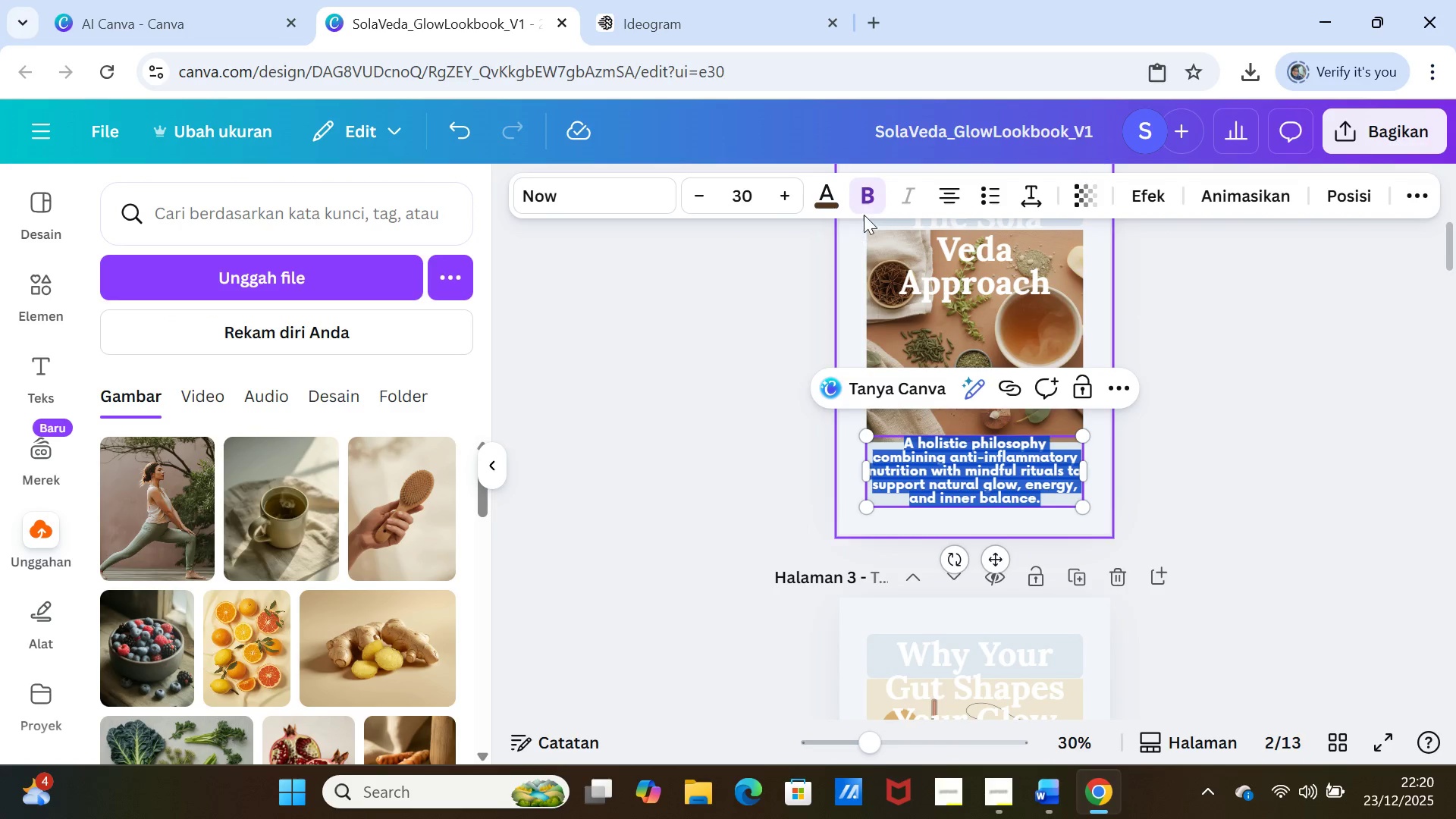 
left_click([868, 202])
 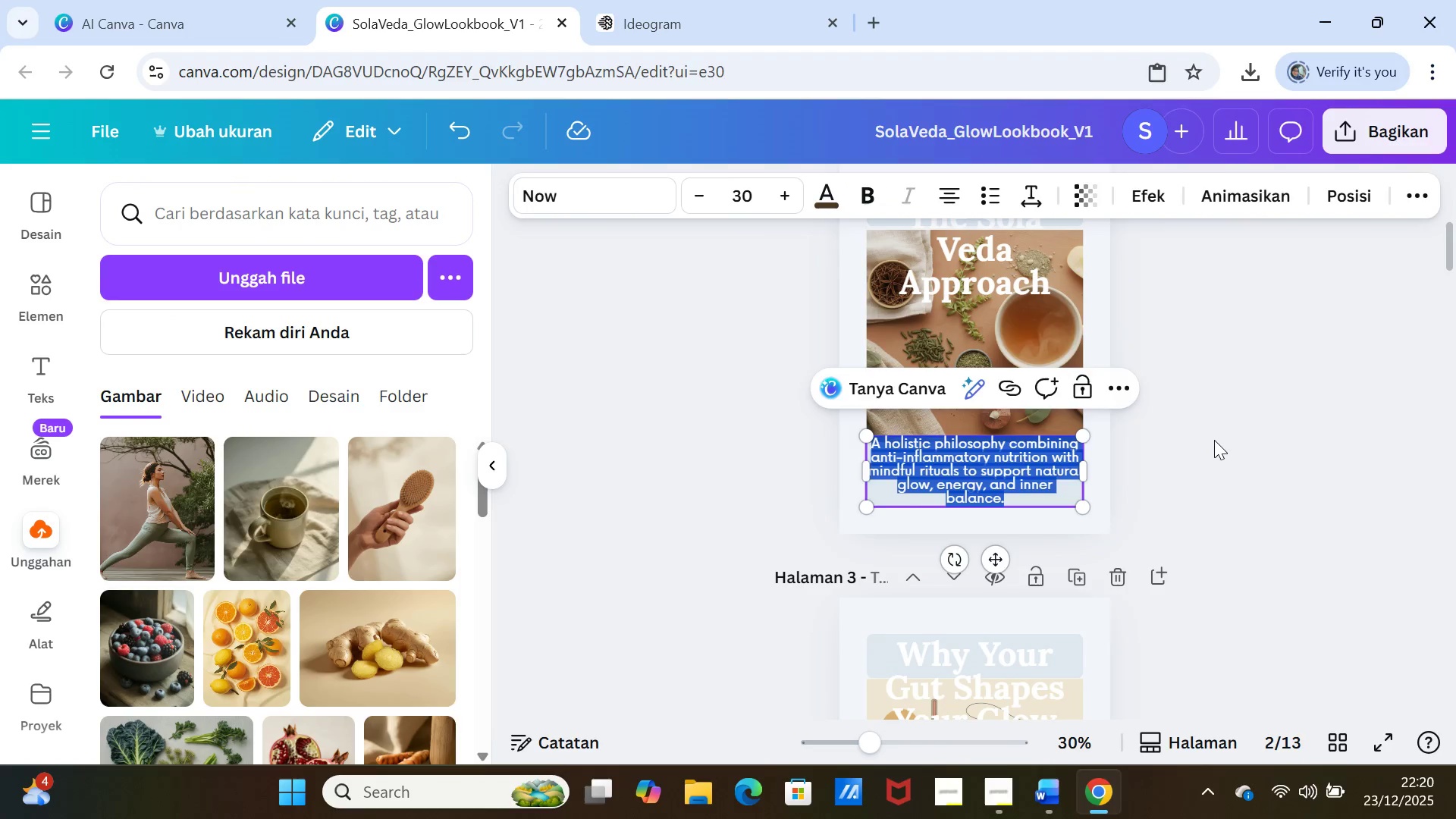 
left_click([1214, 440])
 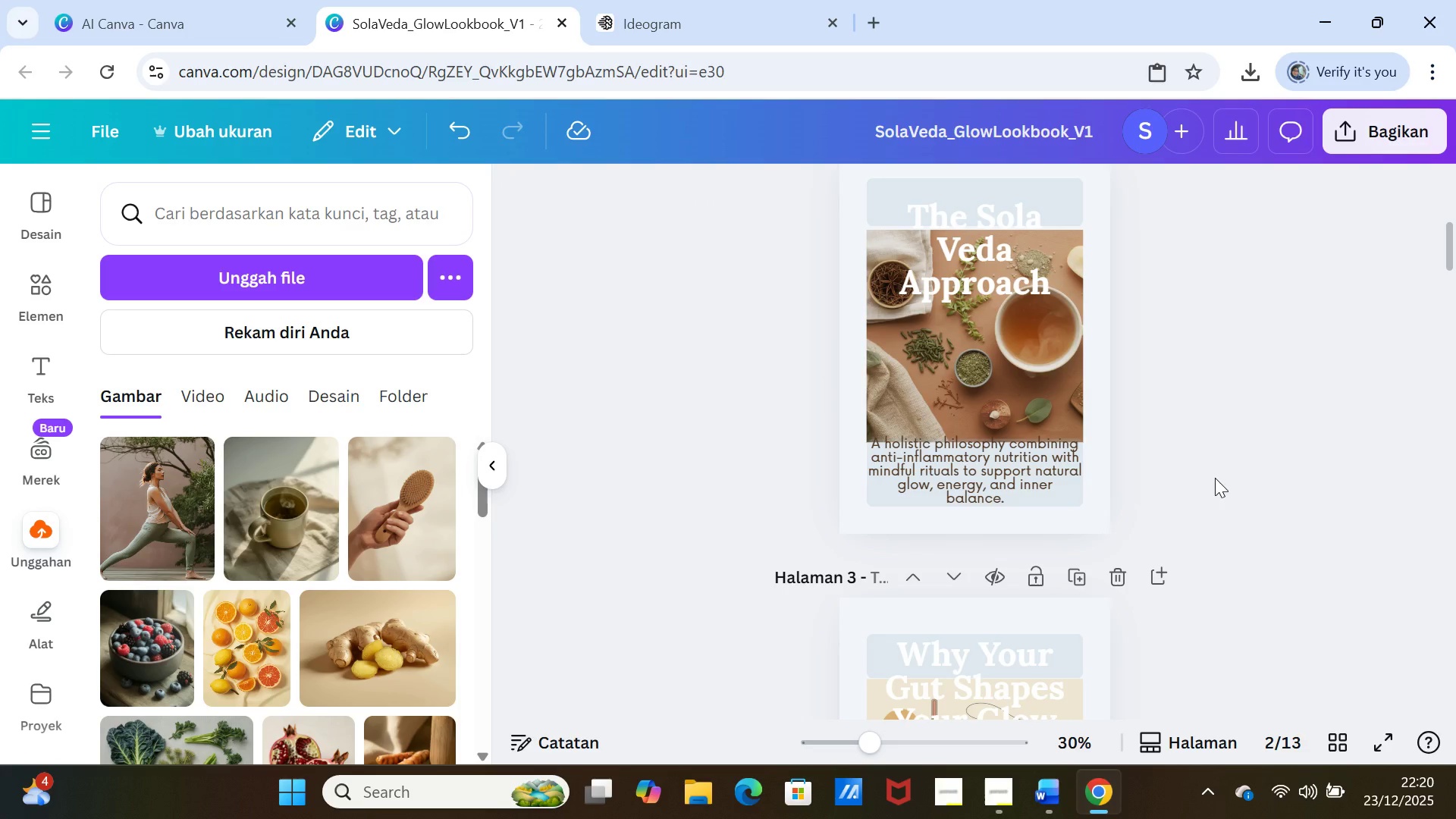 
left_click([1215, 478])
 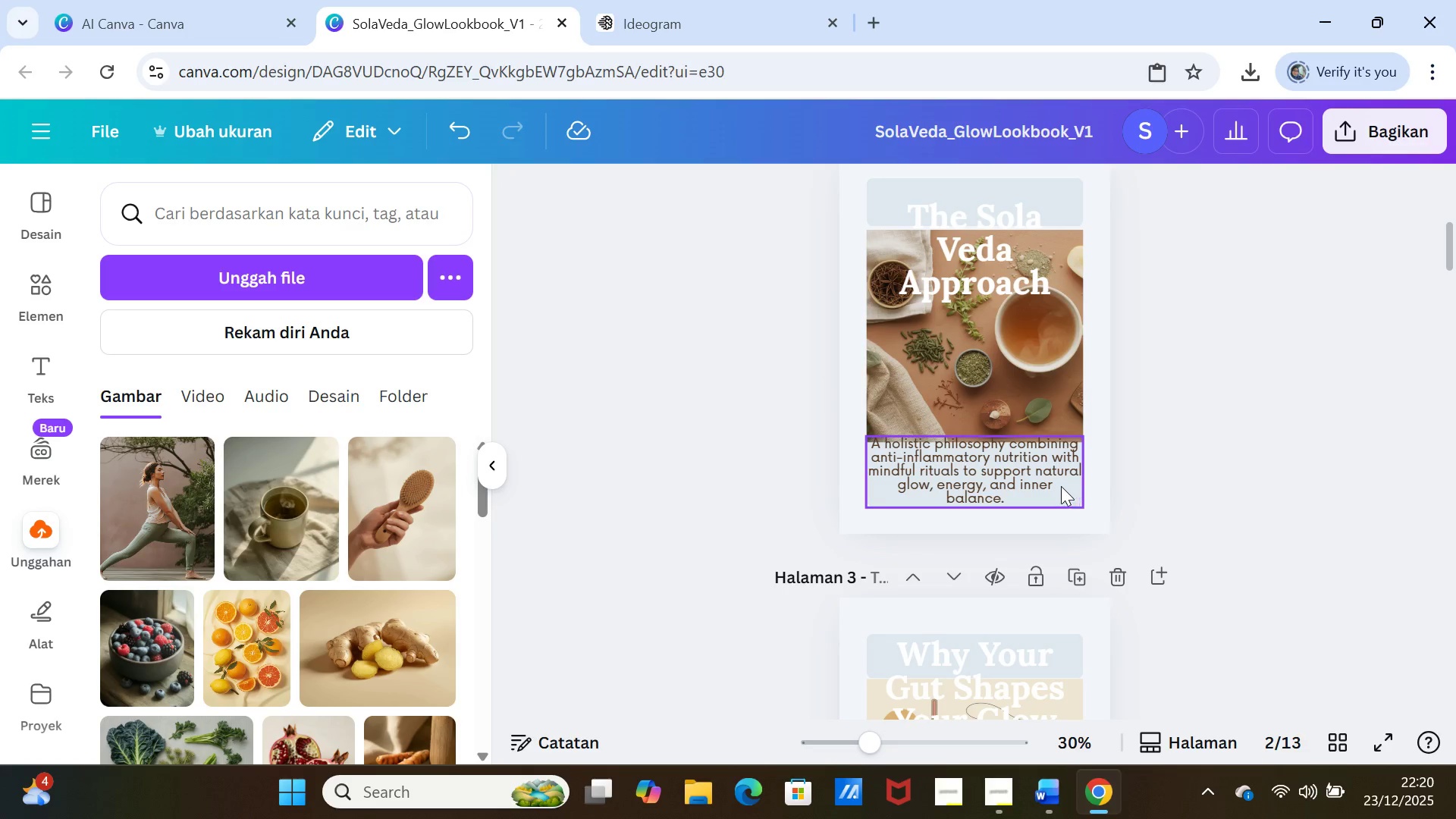 
left_click([1057, 480])
 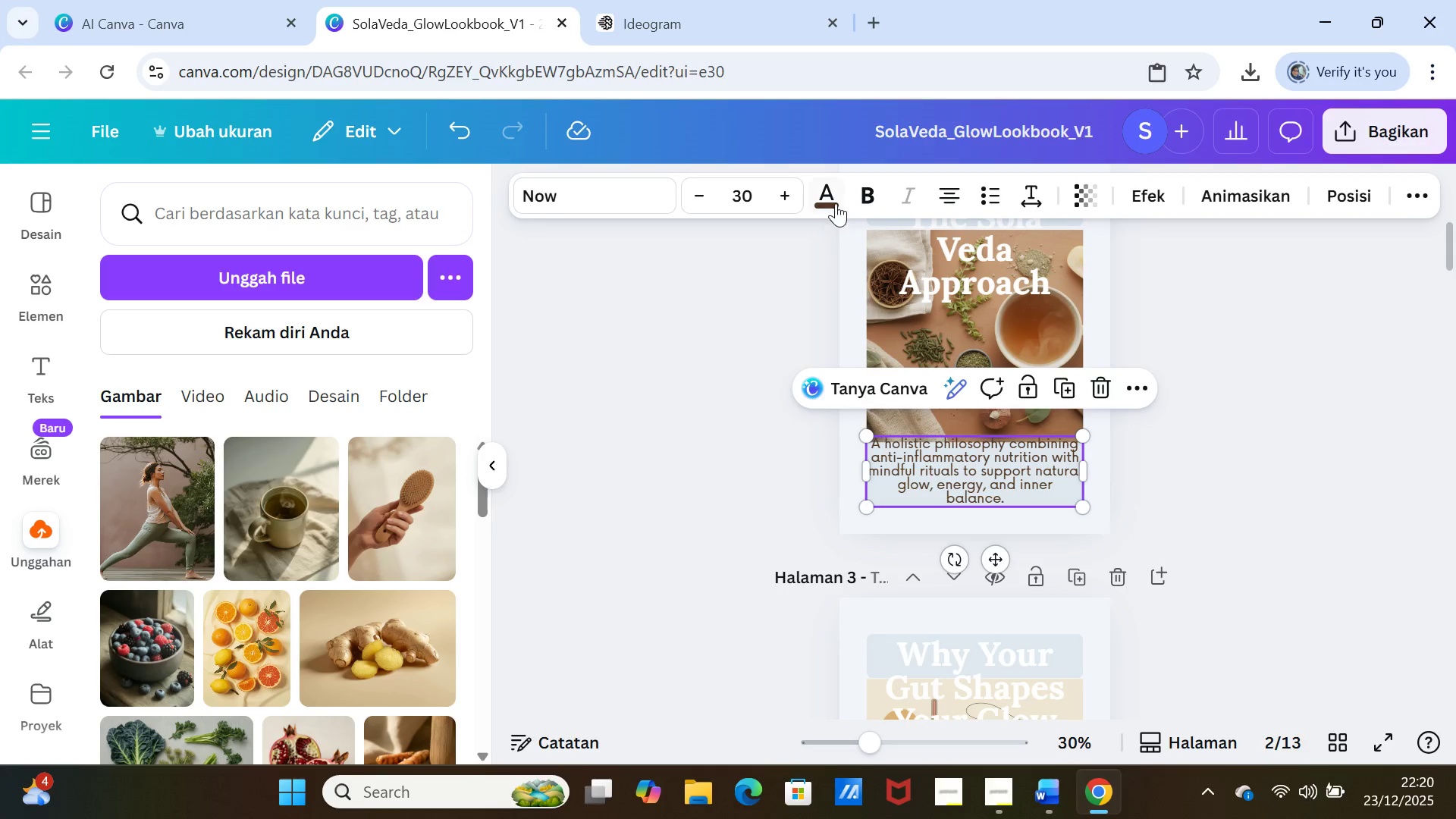 
left_click([832, 194])
 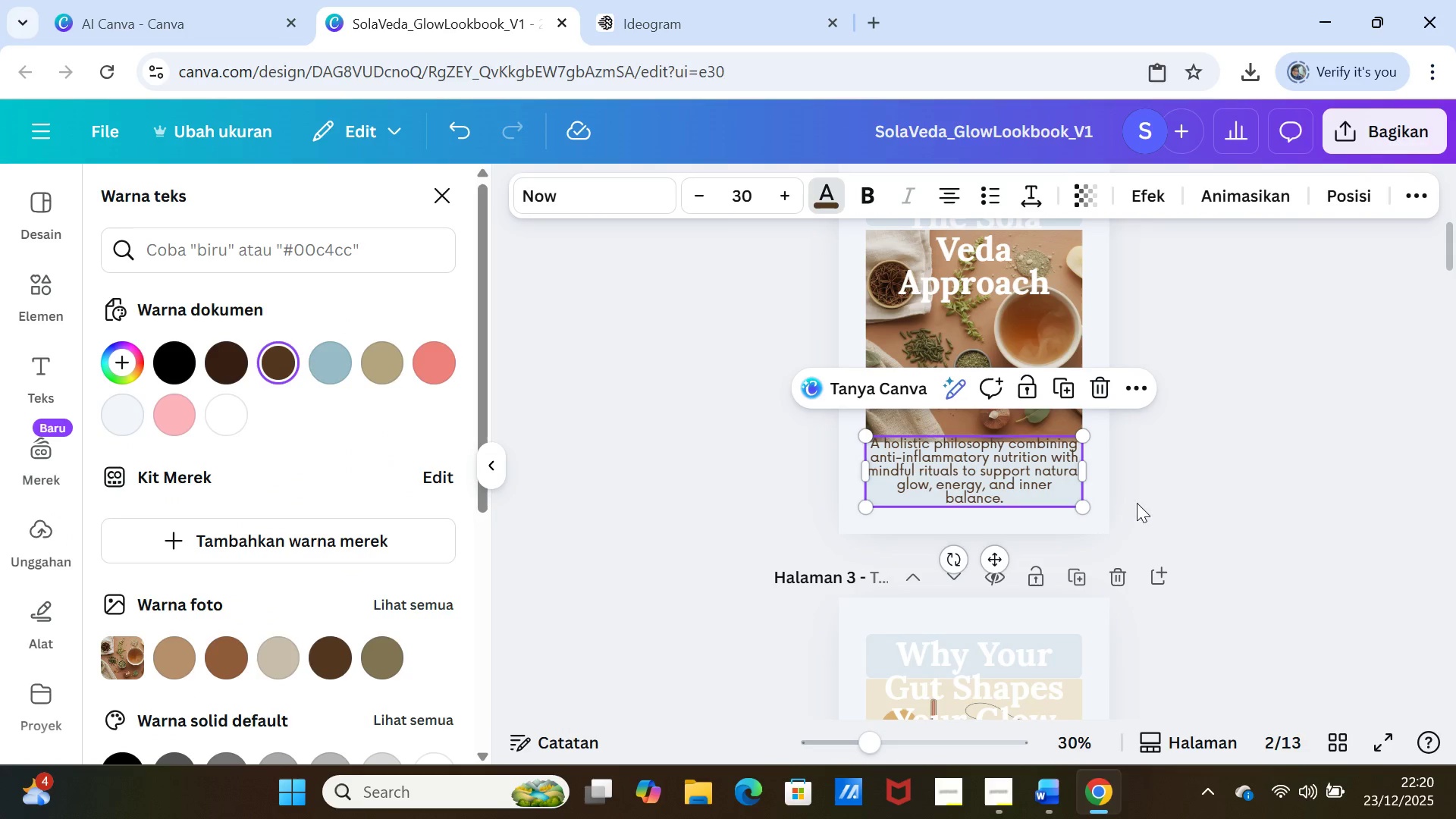 
left_click([1186, 560])
 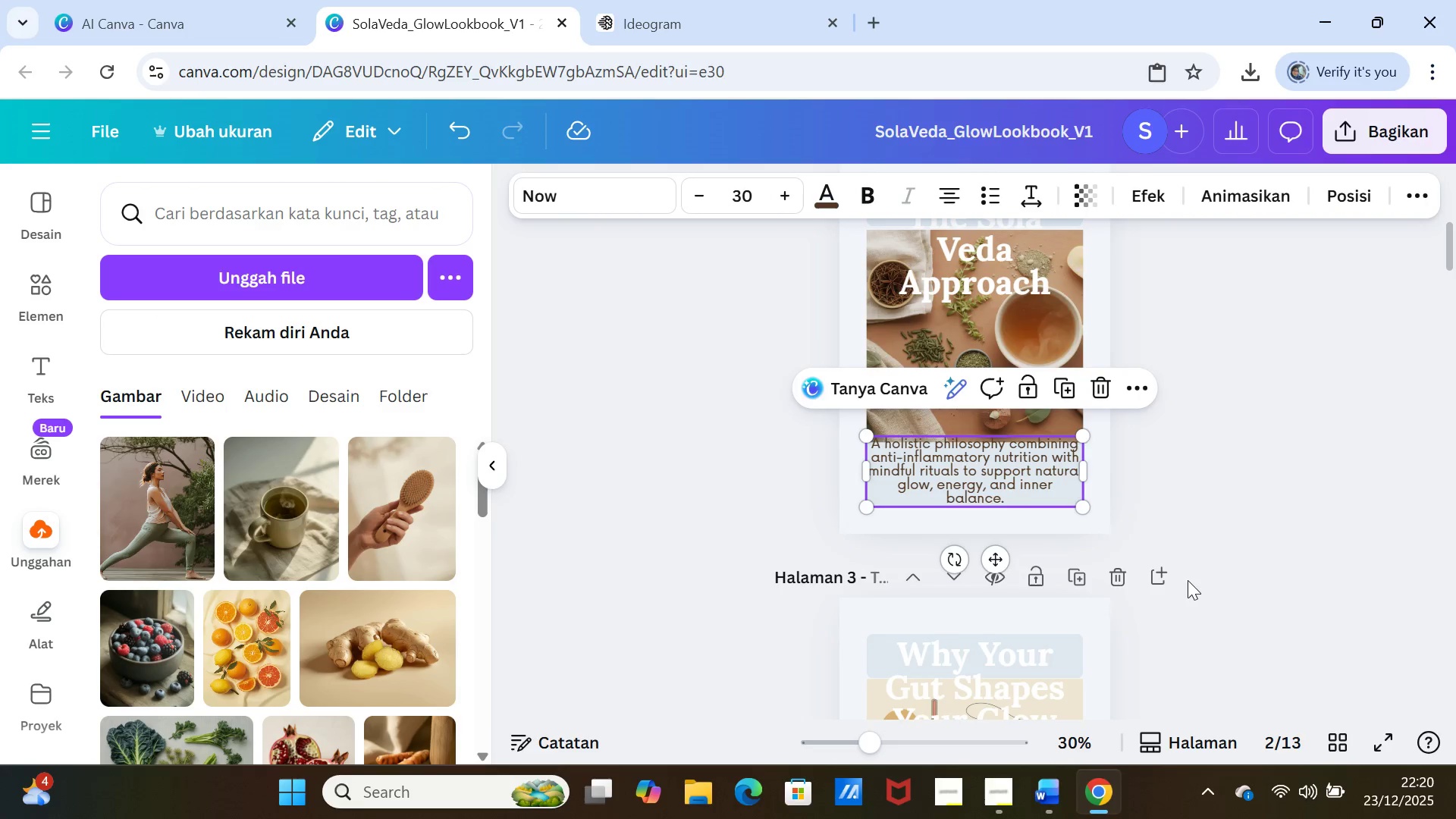 
scroll: coordinate [1191, 584], scroll_direction: down, amount: 2.0
 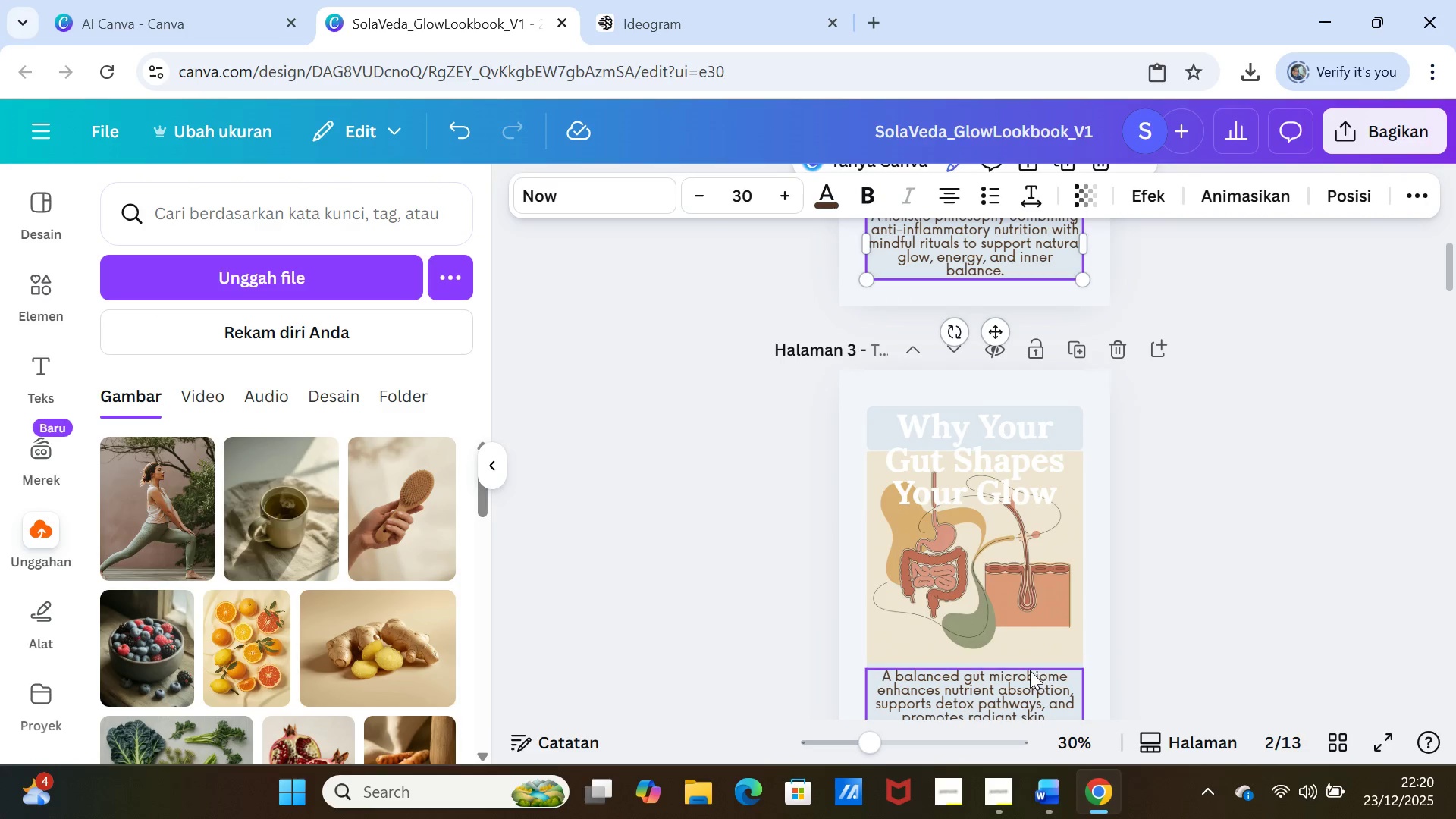 
left_click([1029, 673])
 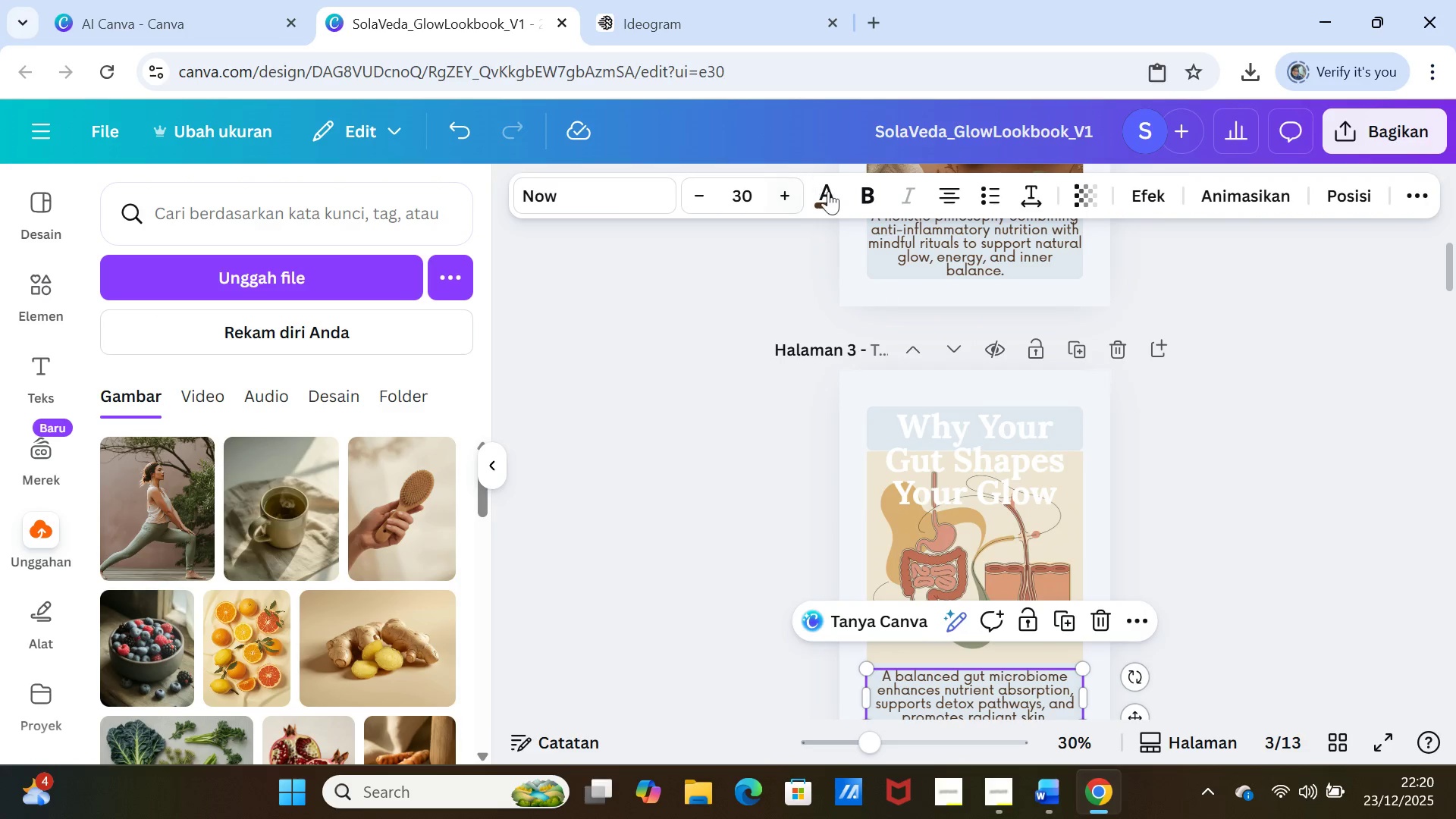 
left_click([843, 205])
 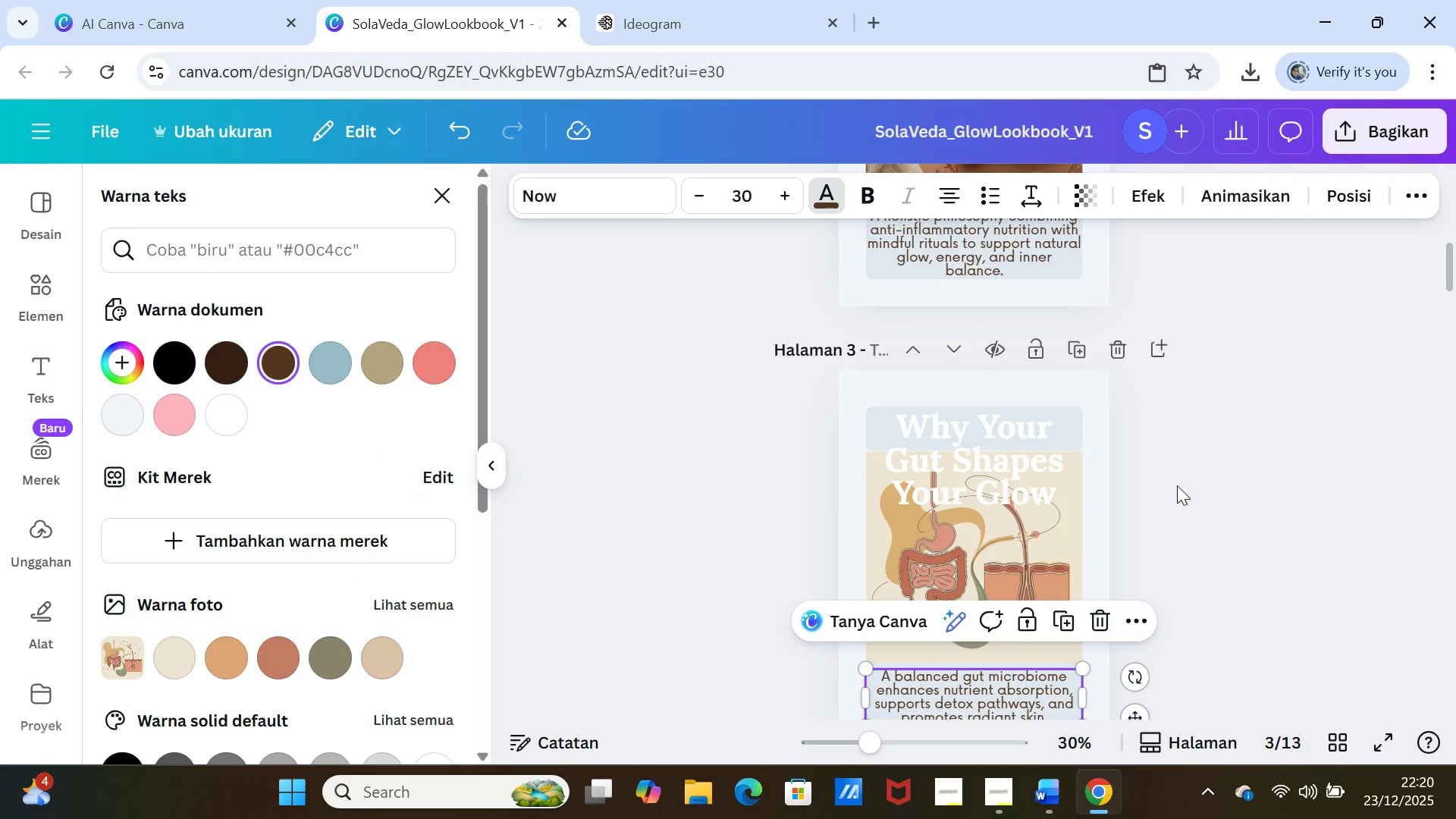 
left_click([1177, 485])
 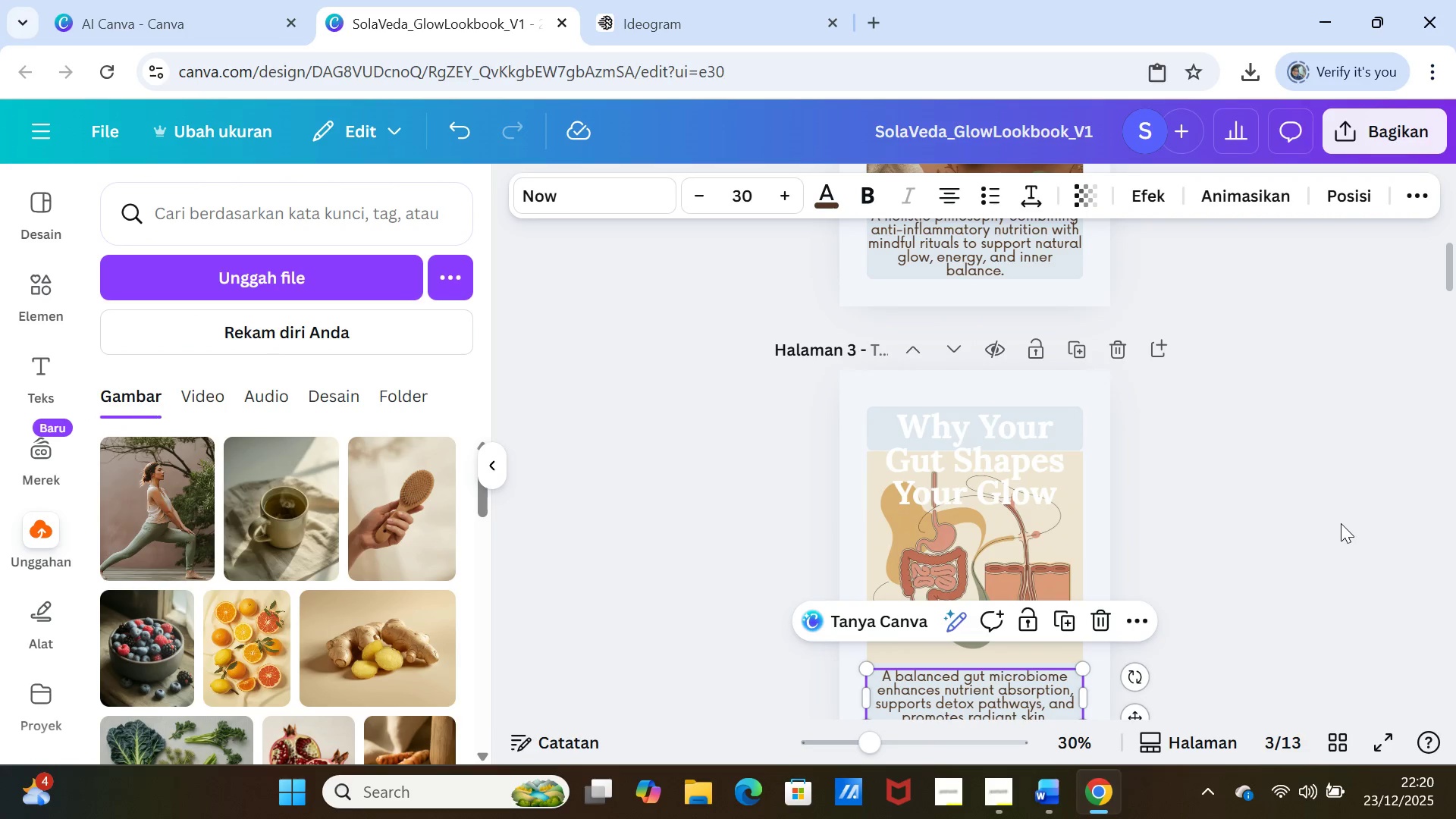 
left_click([1341, 523])
 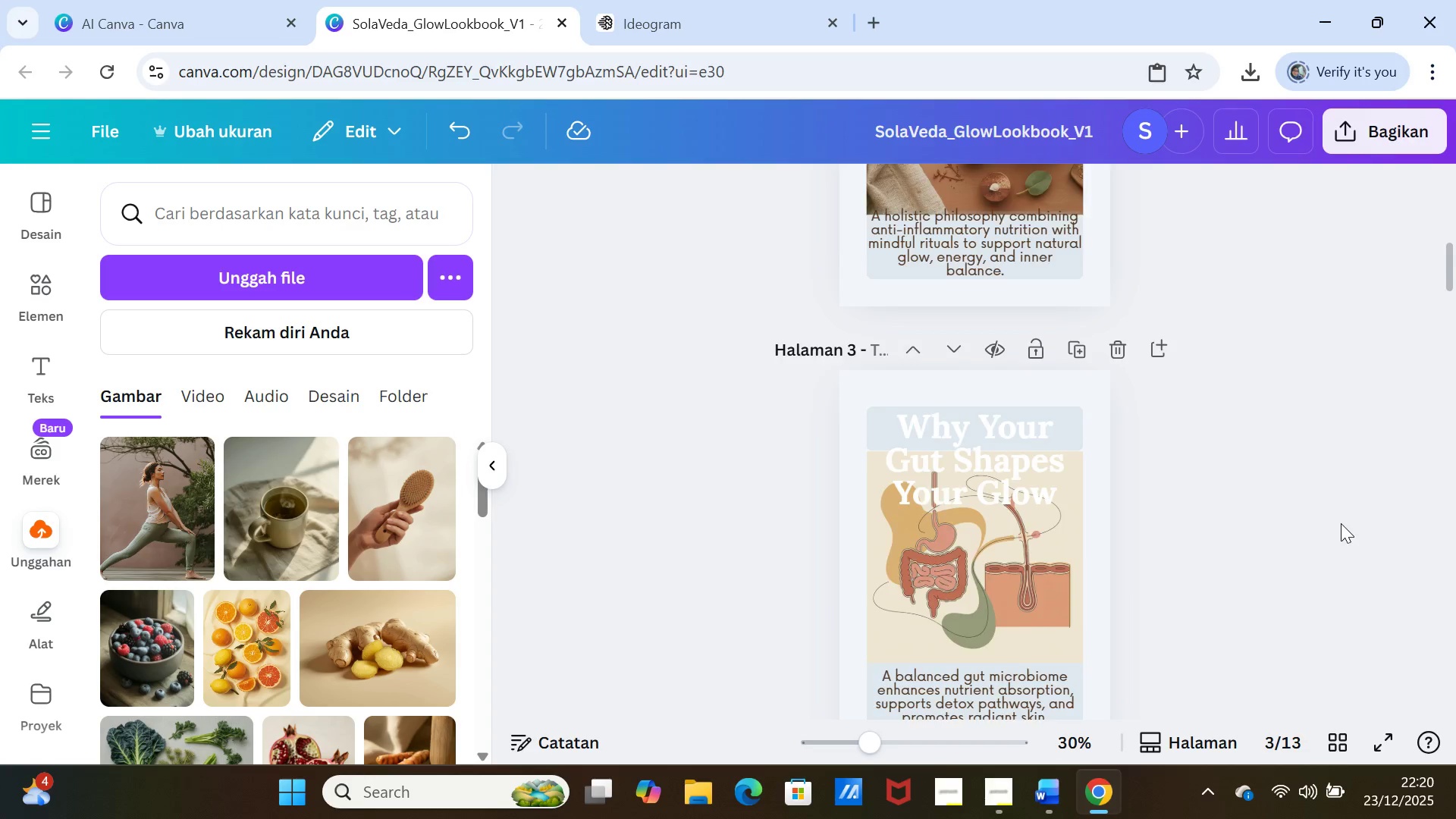 
scroll: coordinate [1341, 523], scroll_direction: down, amount: 6.0
 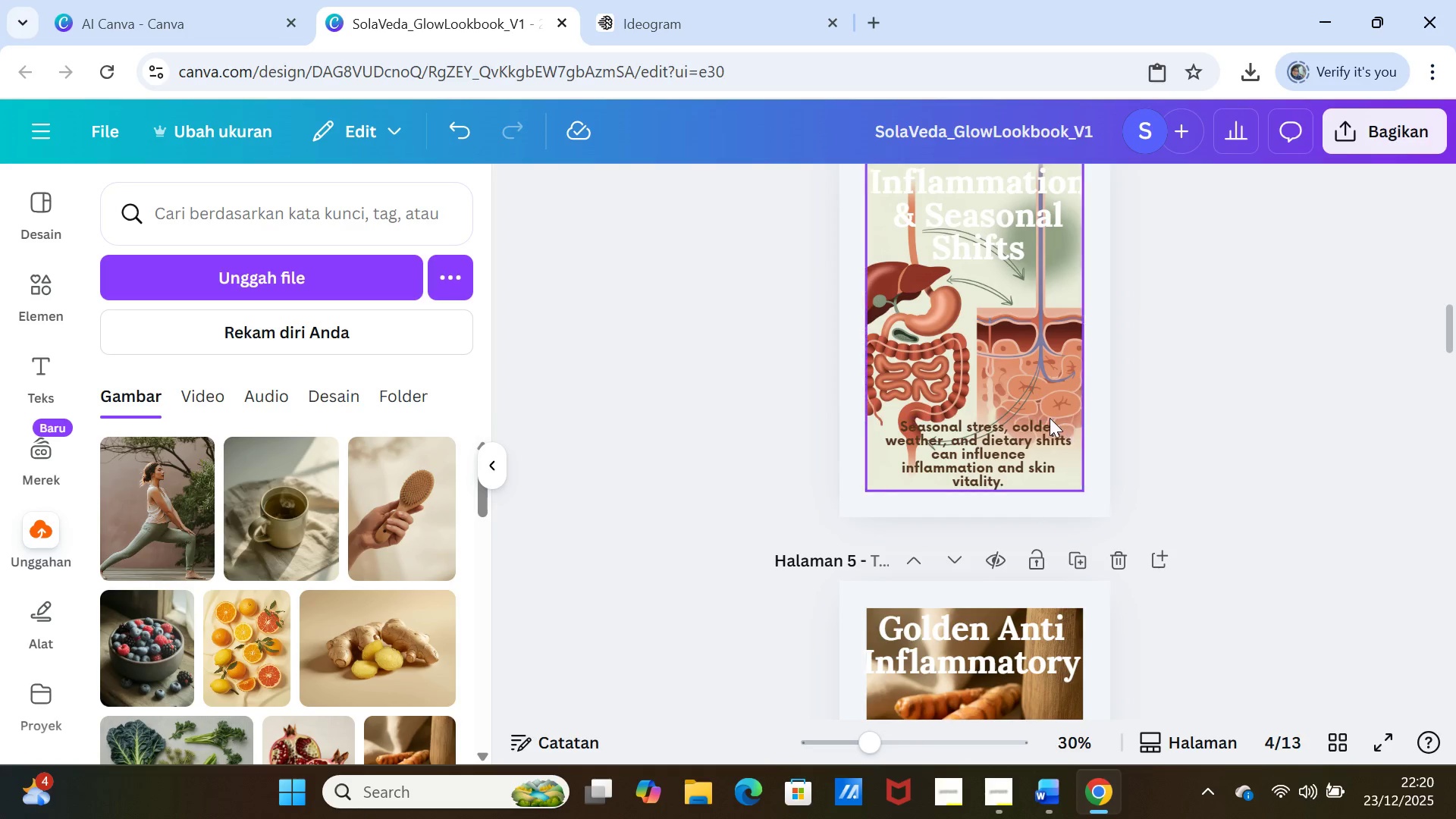 
left_click([1048, 419])
 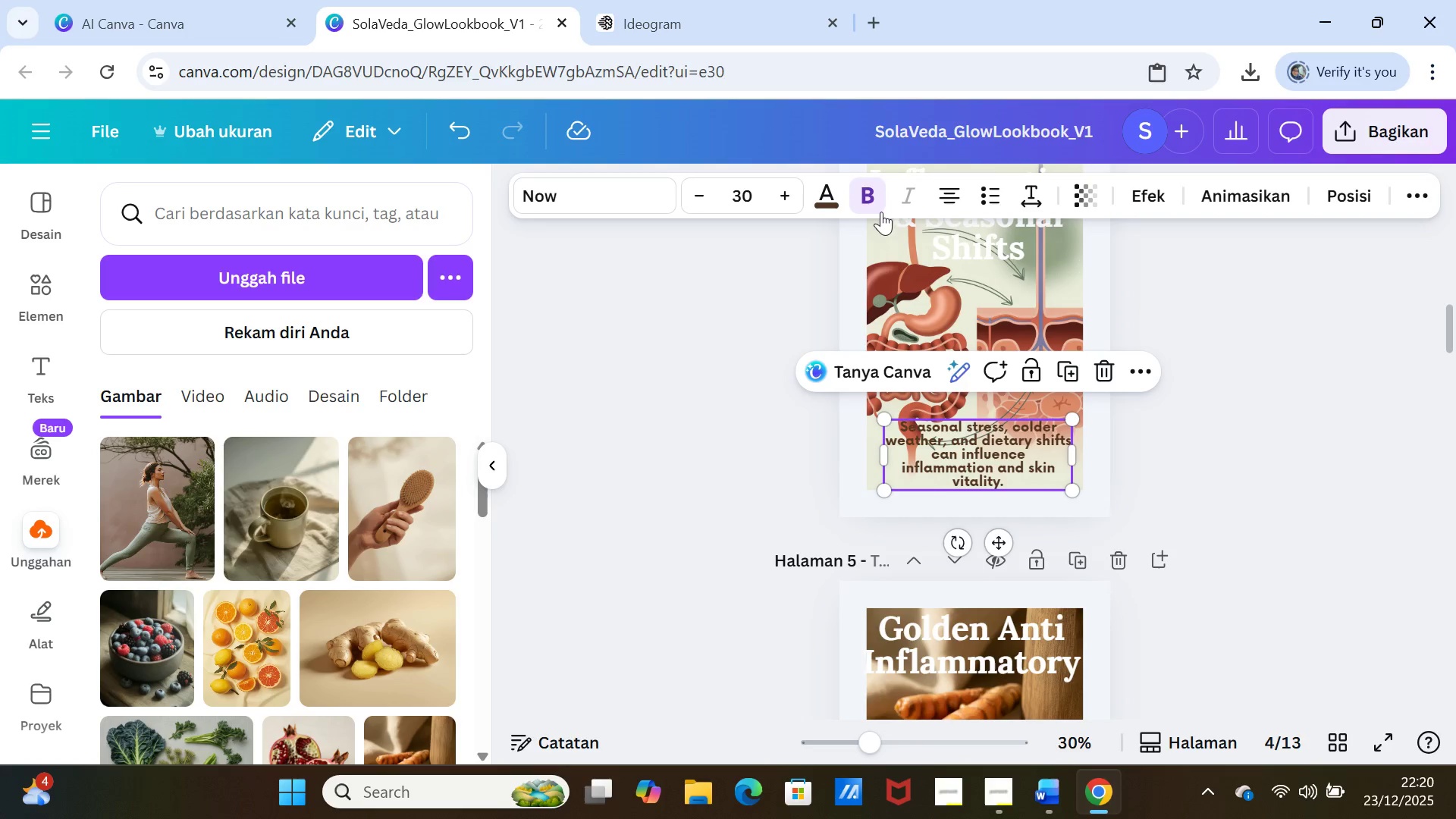 
left_click([876, 203])
 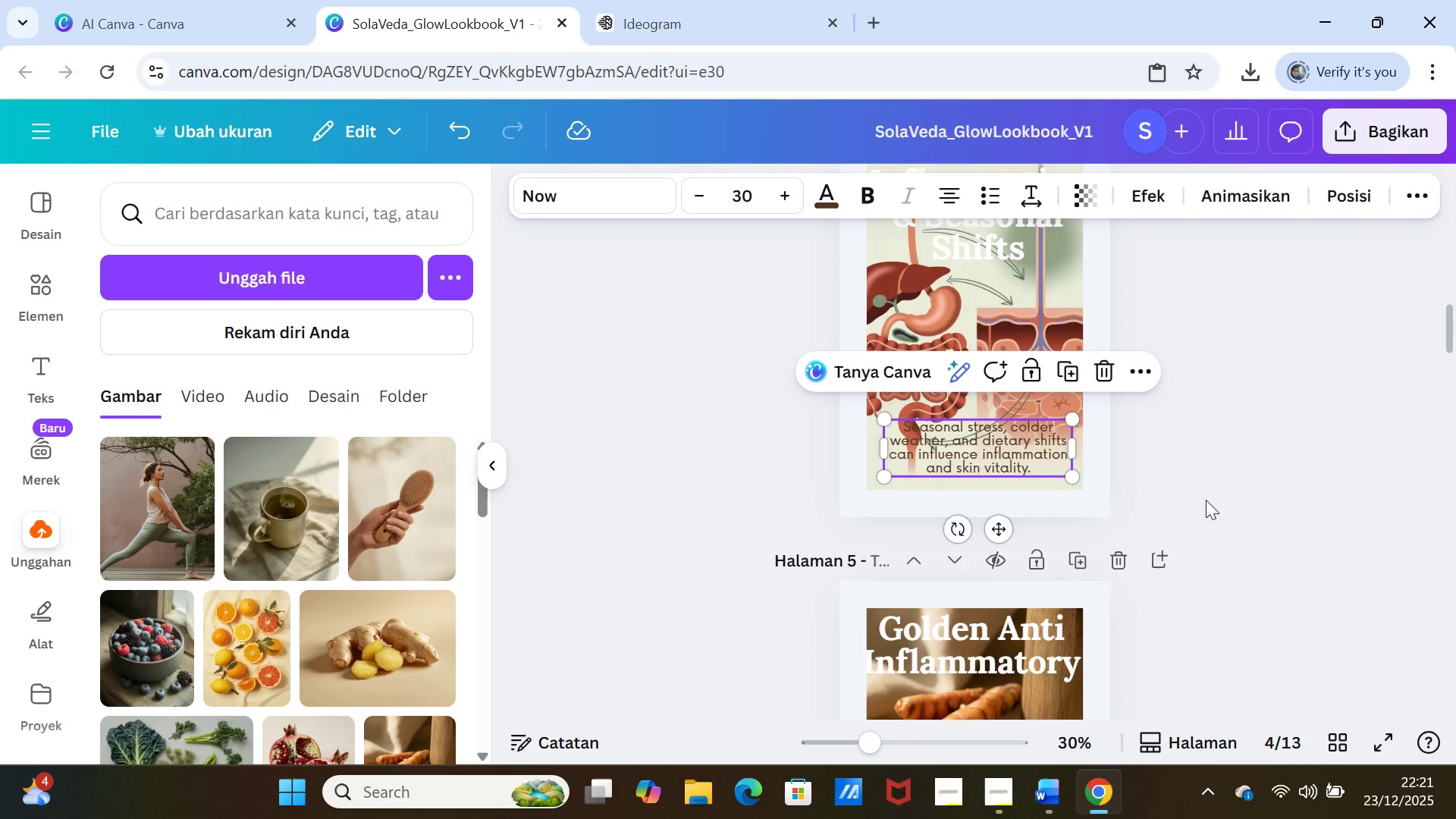 
left_click_drag(start_coordinate=[1000, 452], to_coordinate=[1000, 461])
 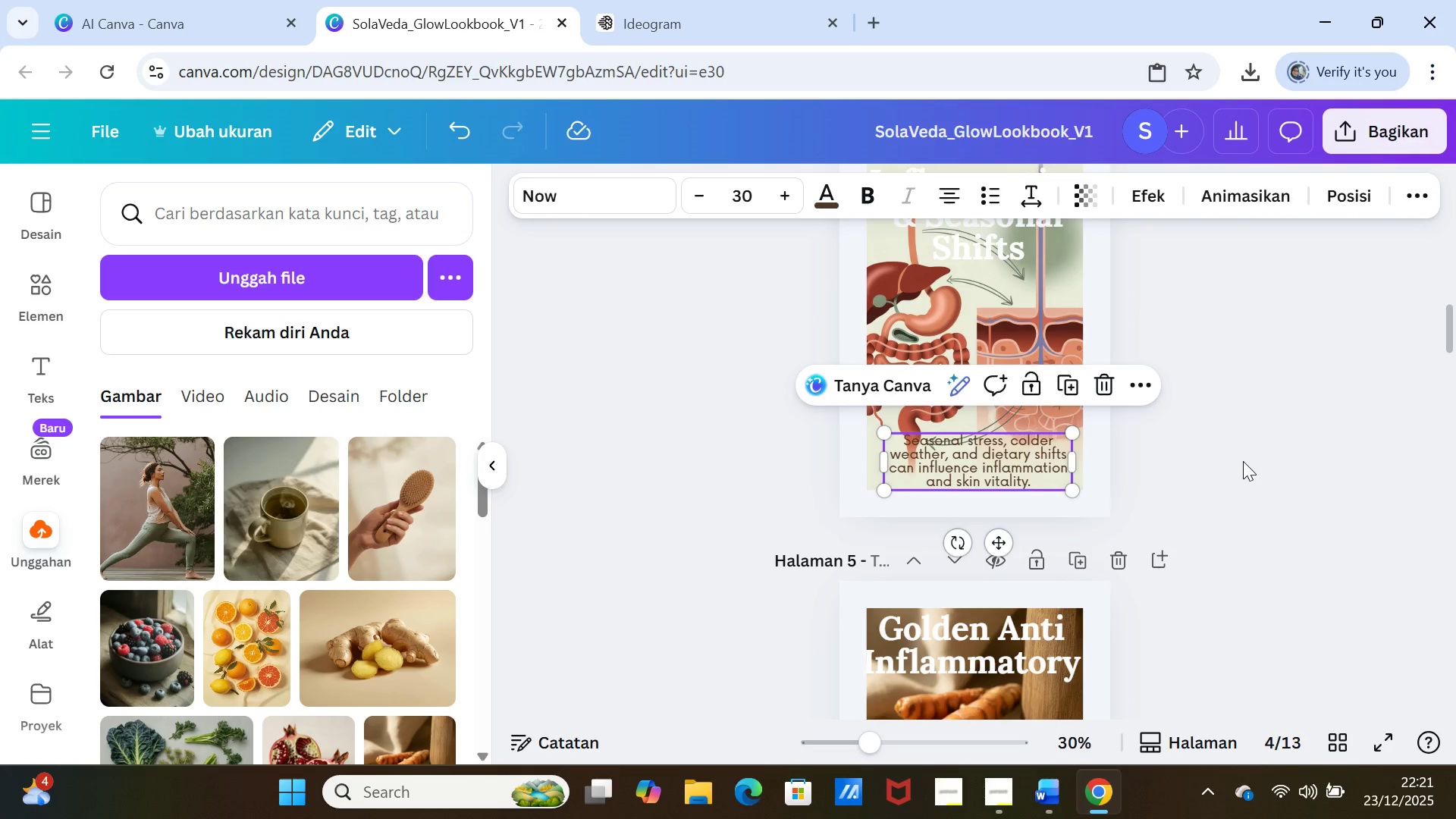 
left_click([1243, 461])
 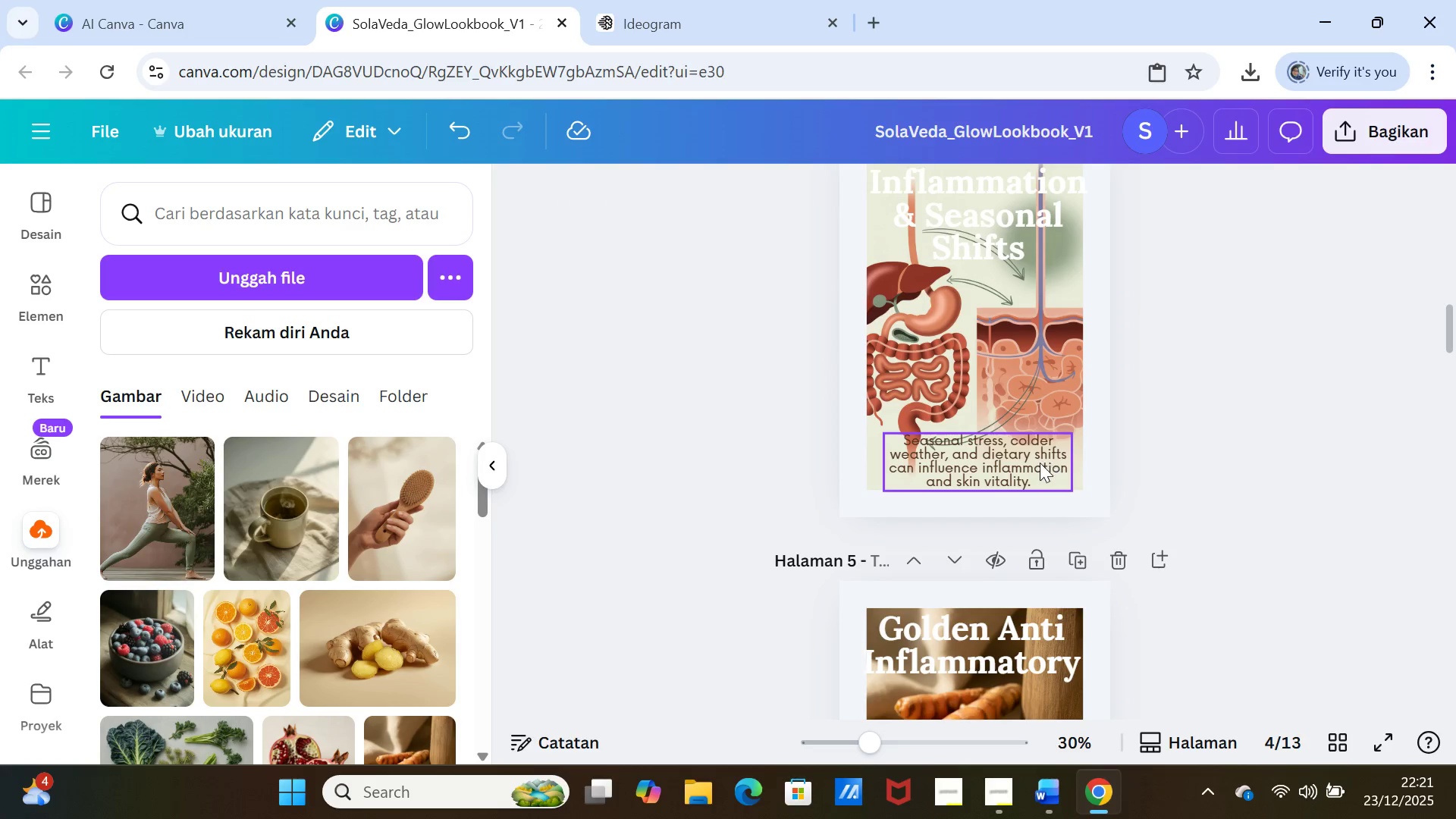 
left_click([1039, 463])
 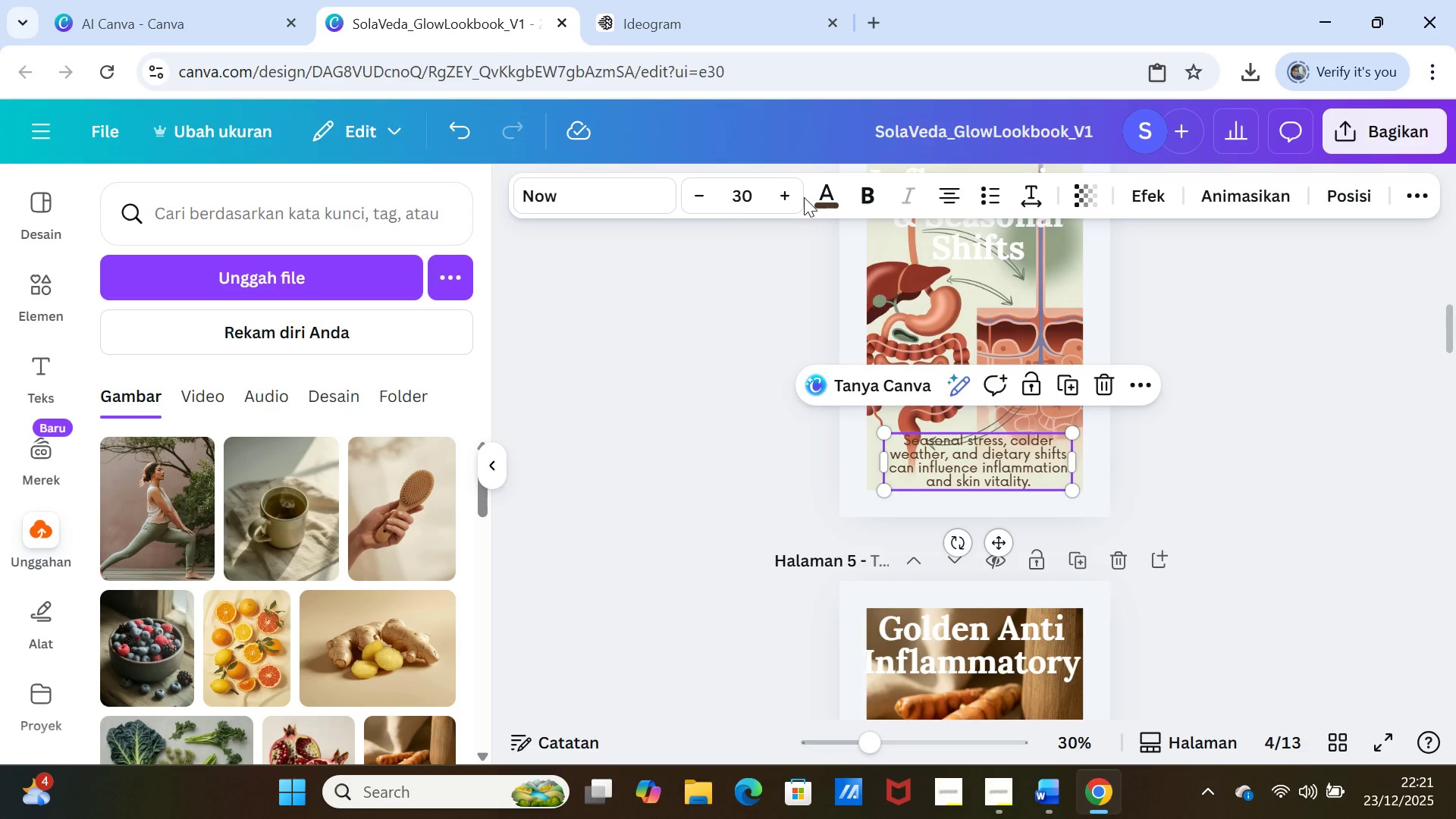 
left_click([822, 190])
 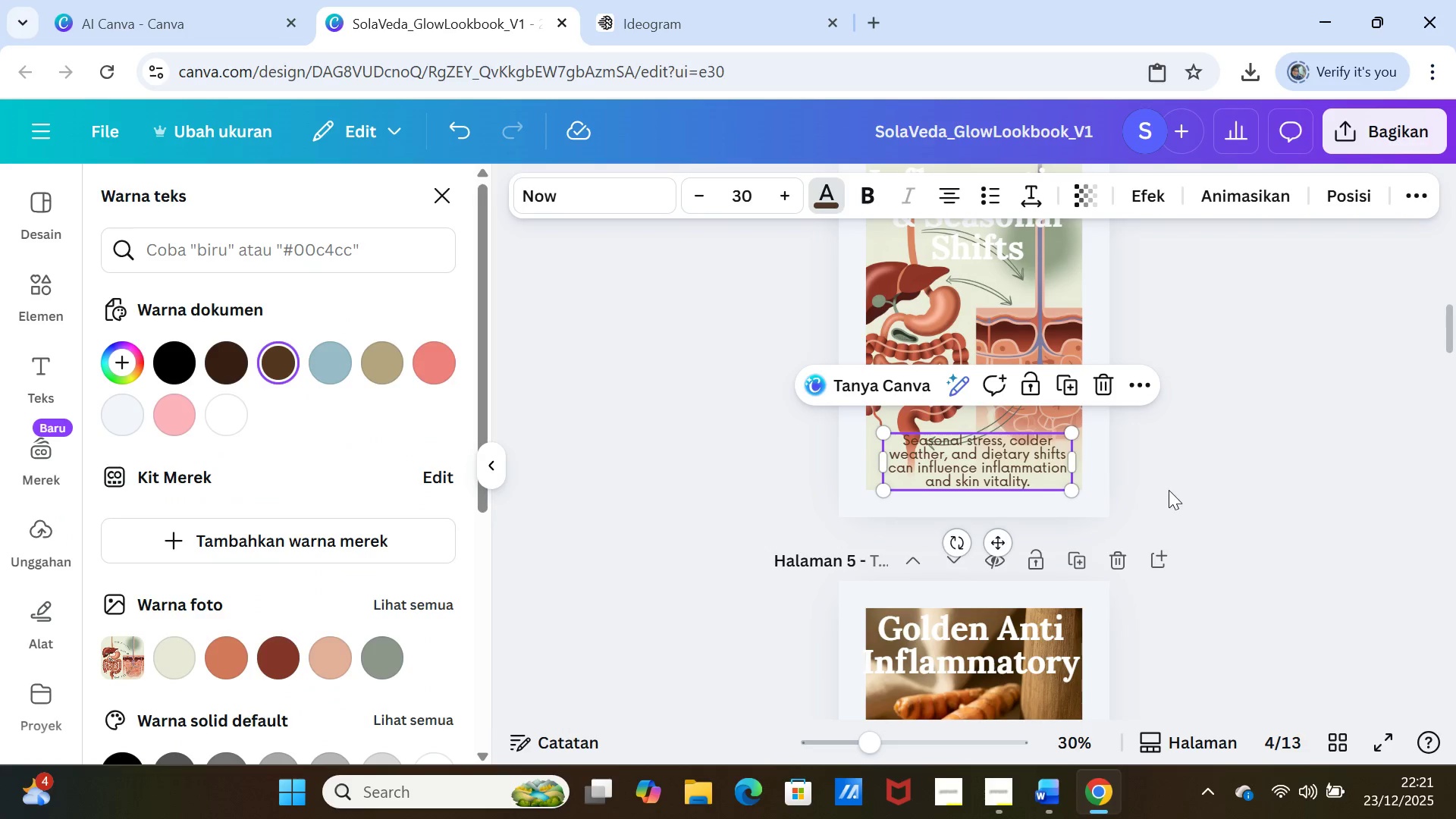 
double_click([1322, 513])
 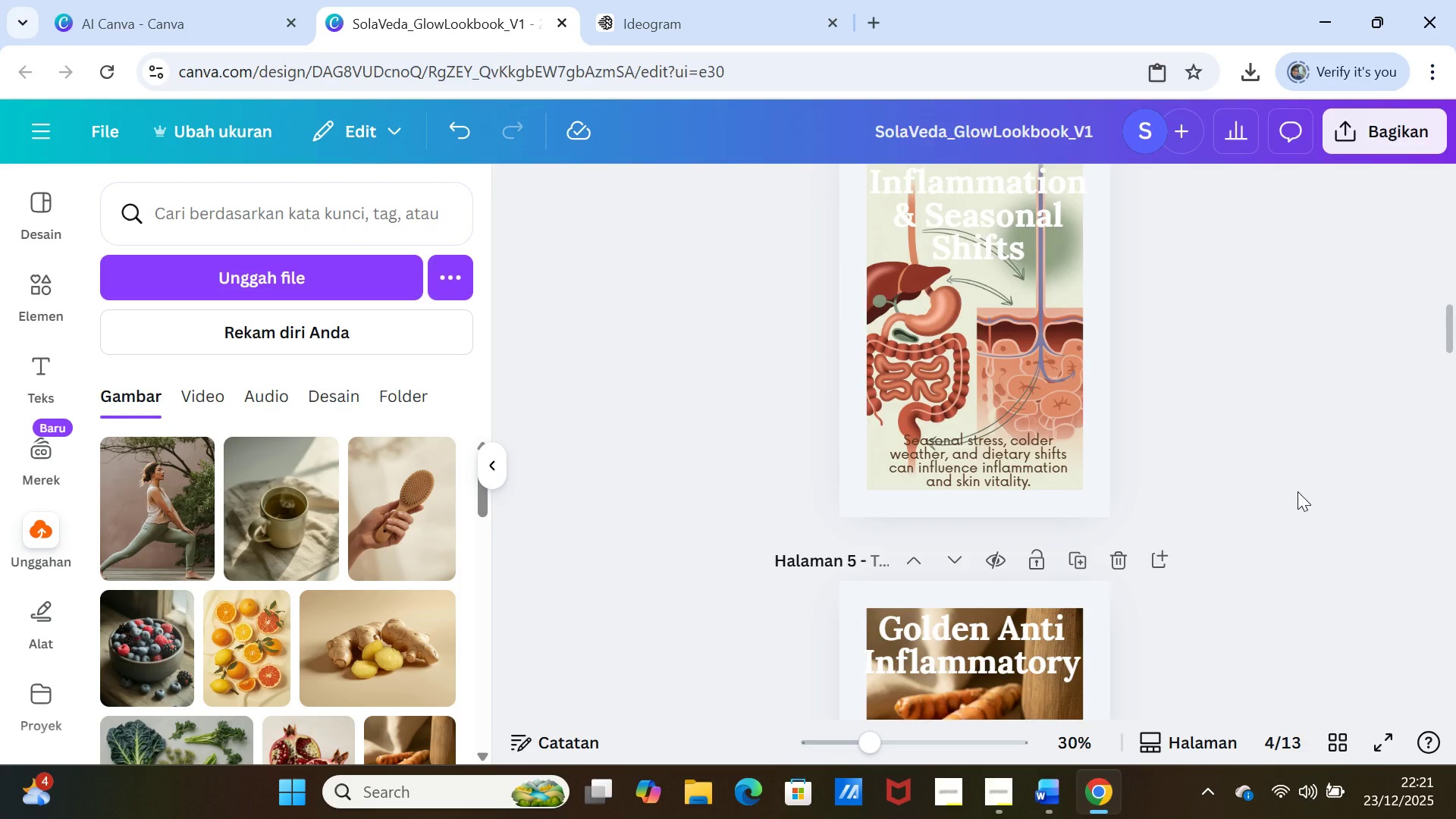 
scroll: coordinate [1297, 491], scroll_direction: down, amount: 4.0
 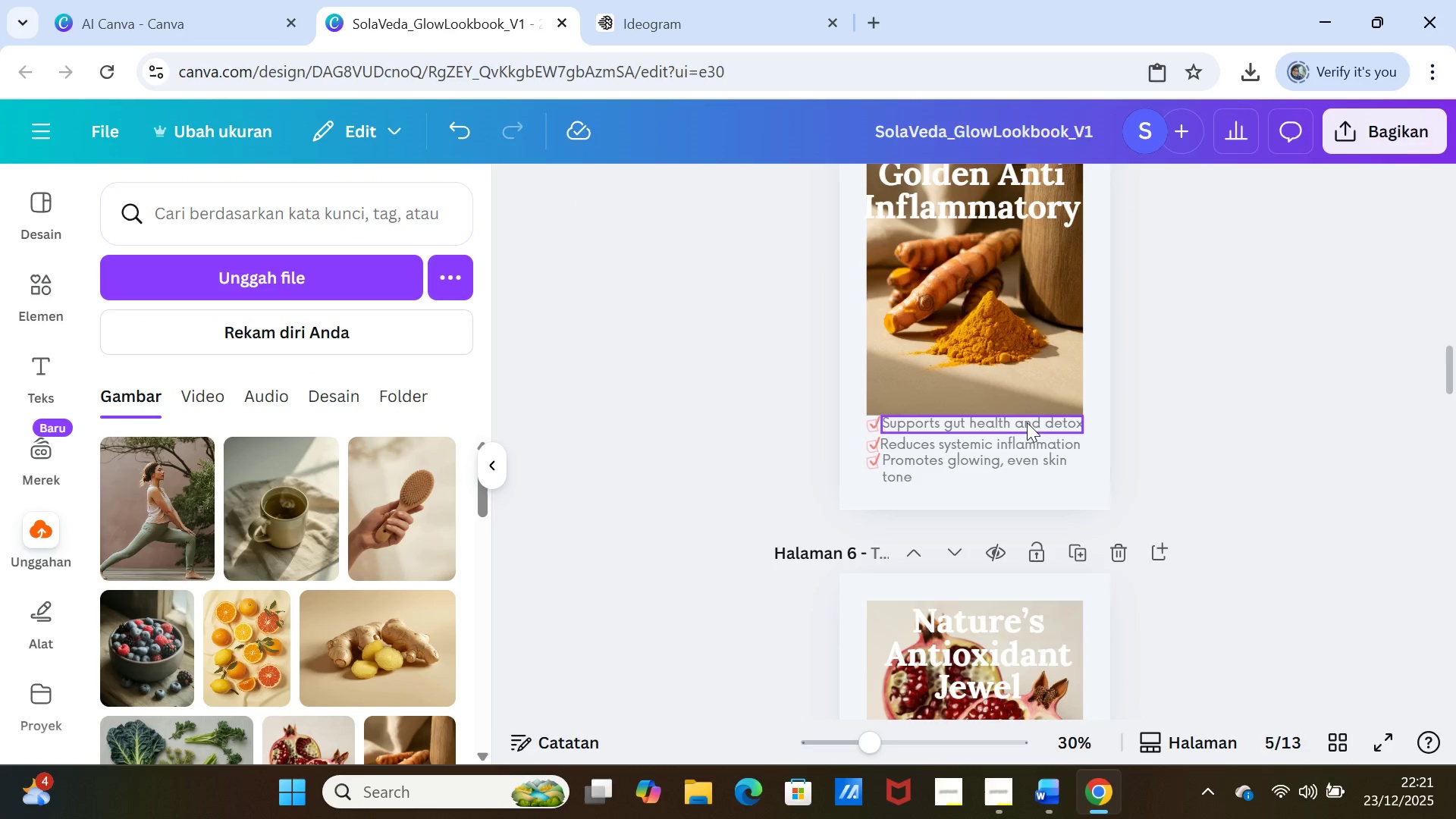 
left_click([1027, 420])
 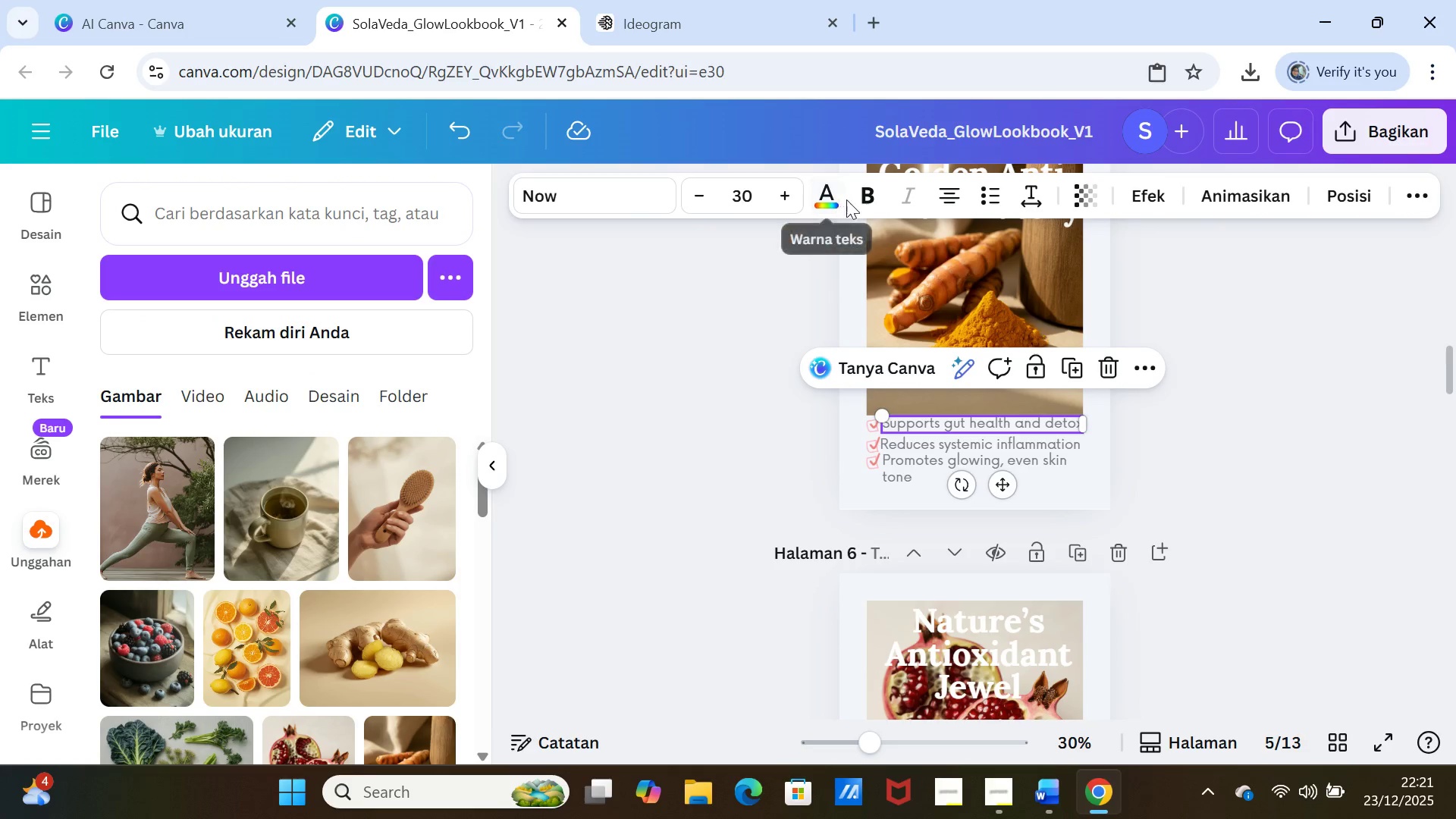 
left_click([832, 195])
 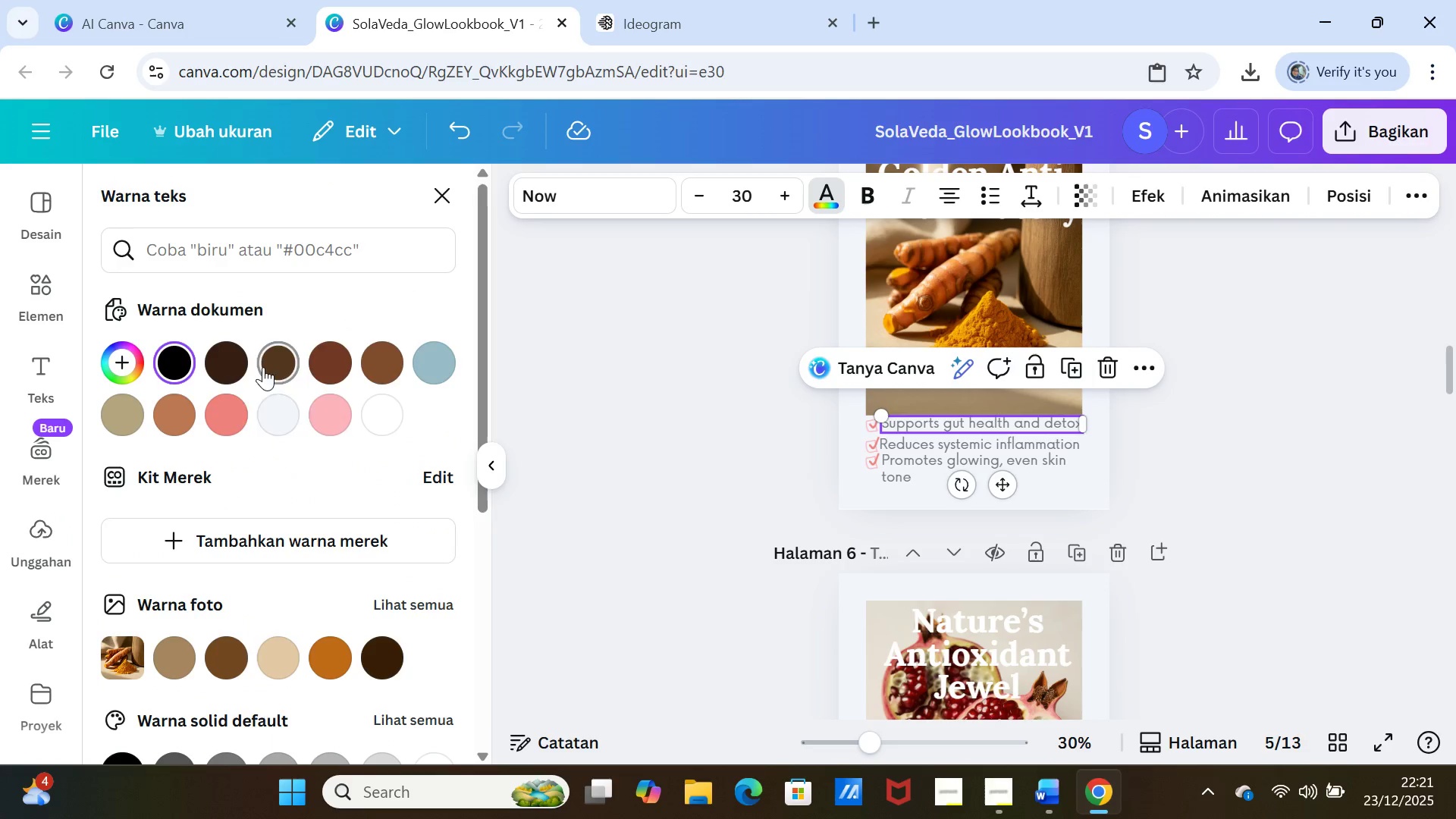 
left_click([284, 359])
 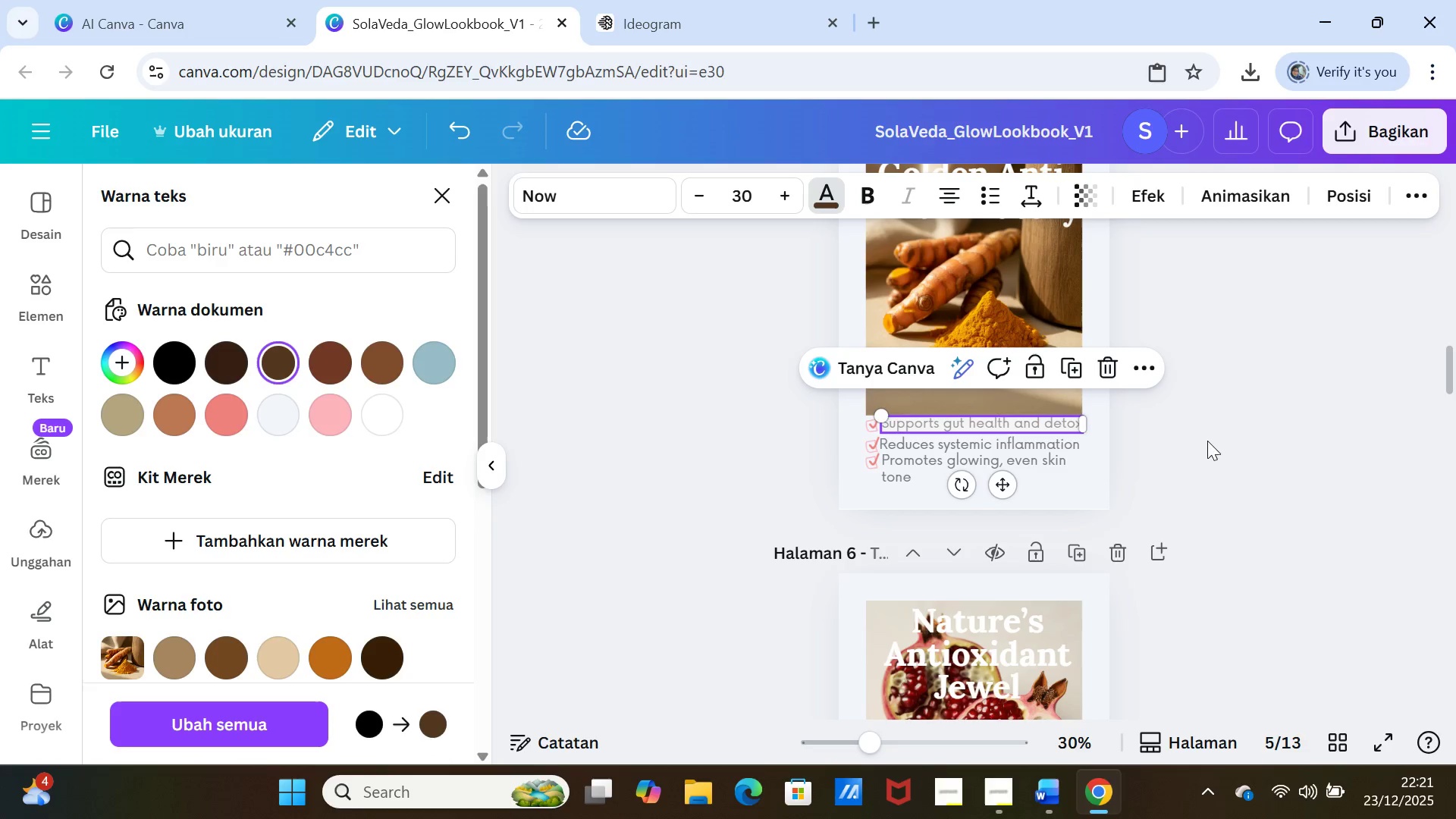 
left_click([1093, 193])
 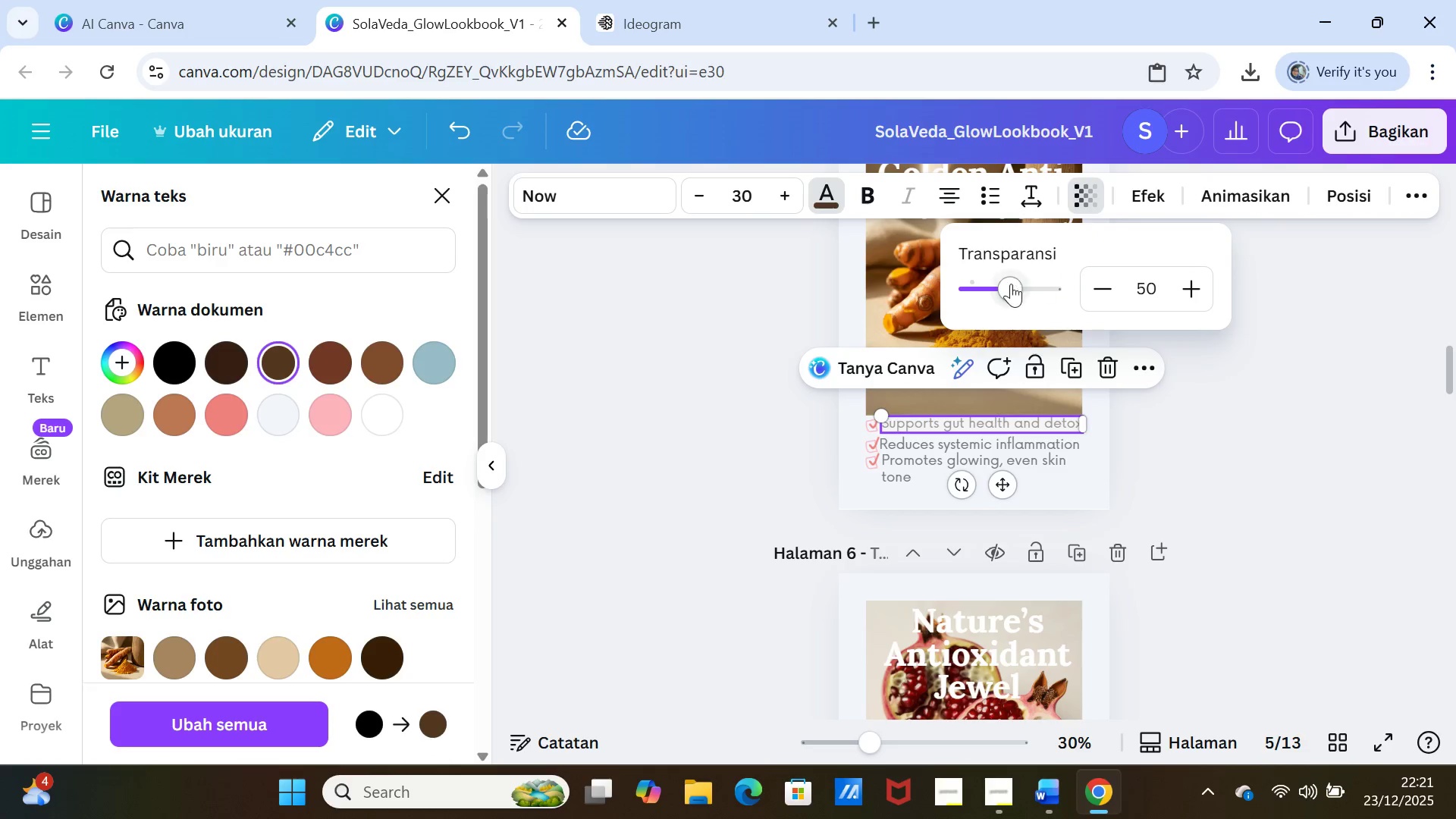 
left_click_drag(start_coordinate=[1011, 284], to_coordinate=[1064, 292])
 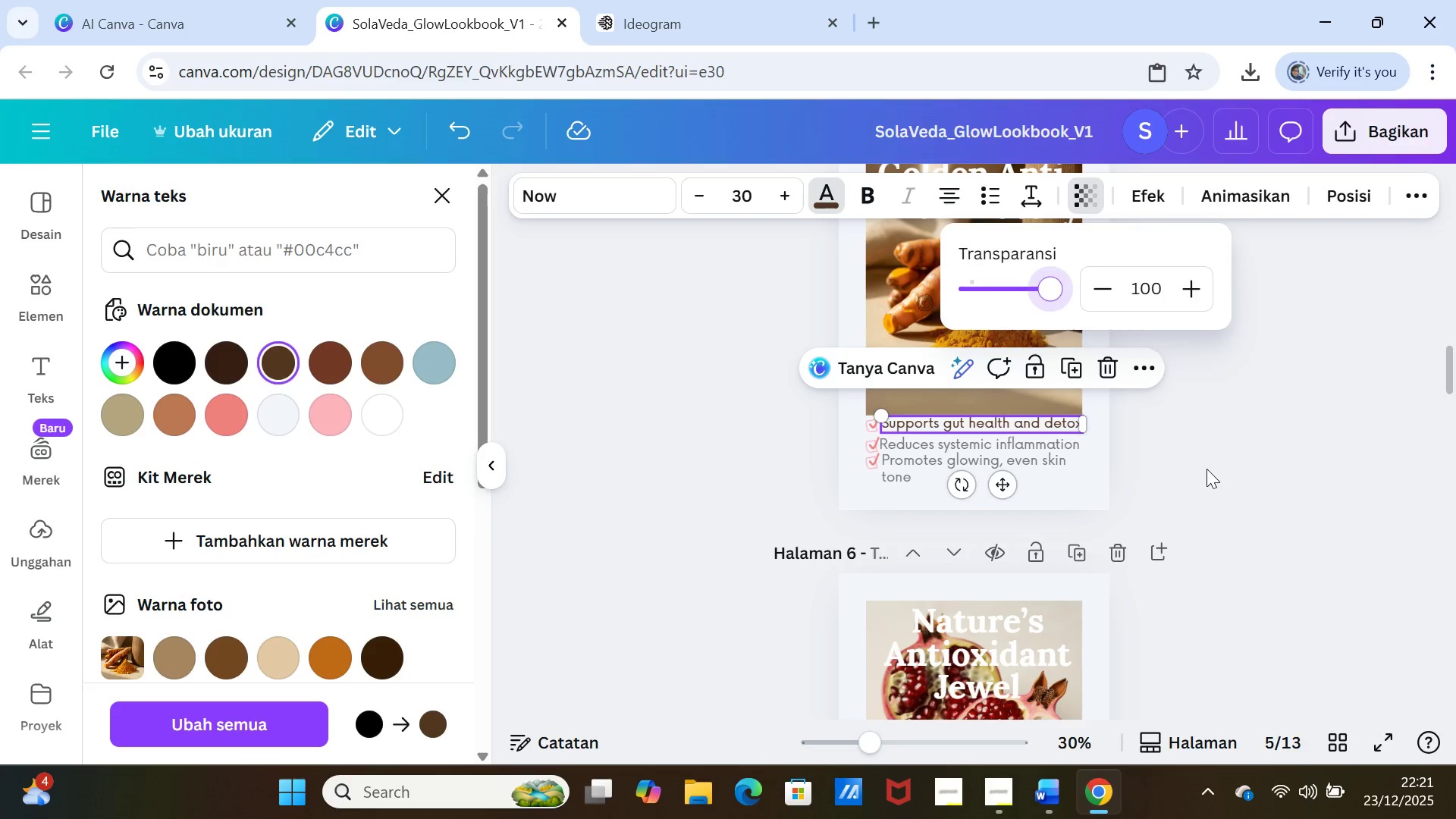 
left_click([1207, 469])
 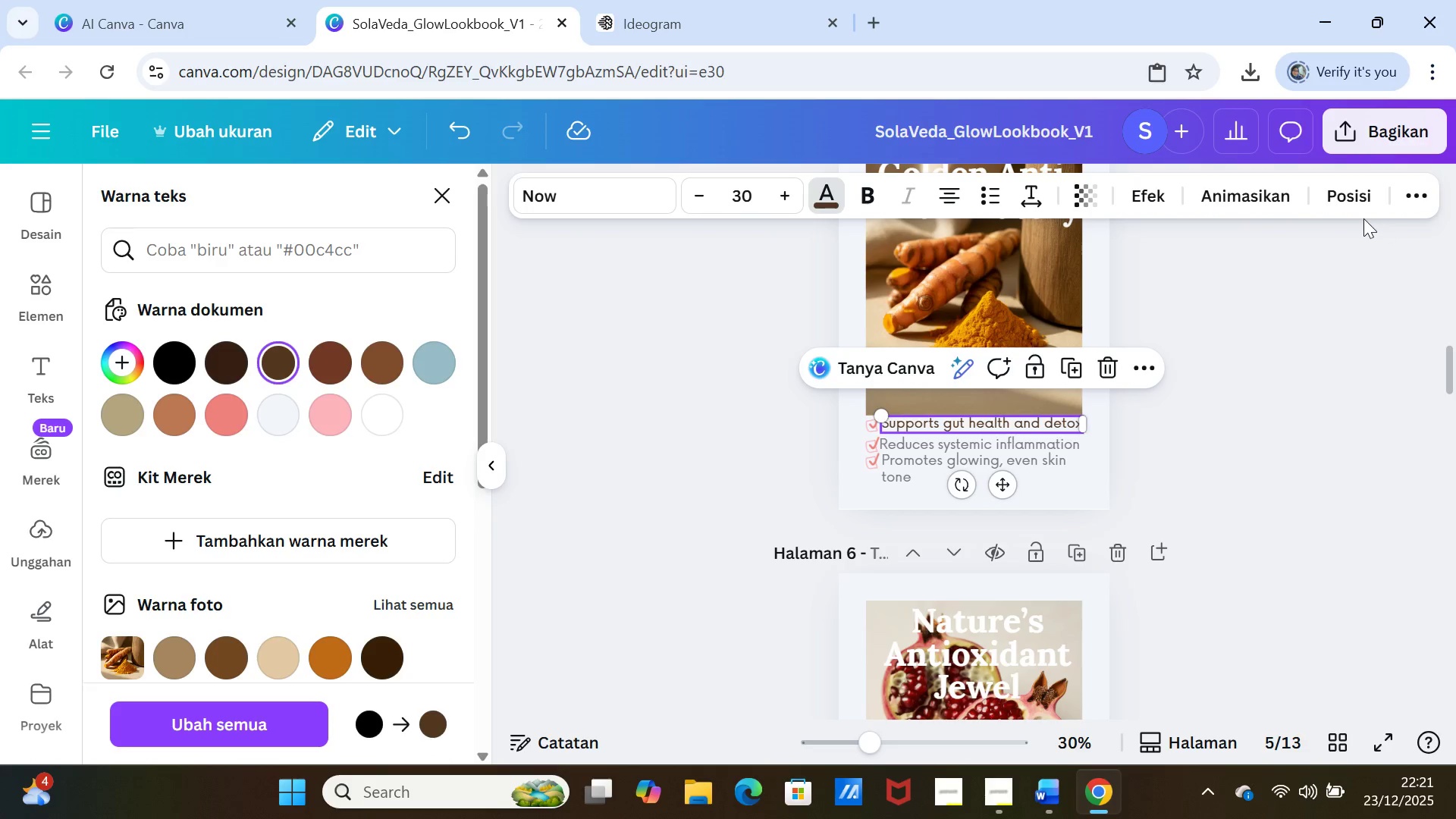 
left_click([1414, 190])
 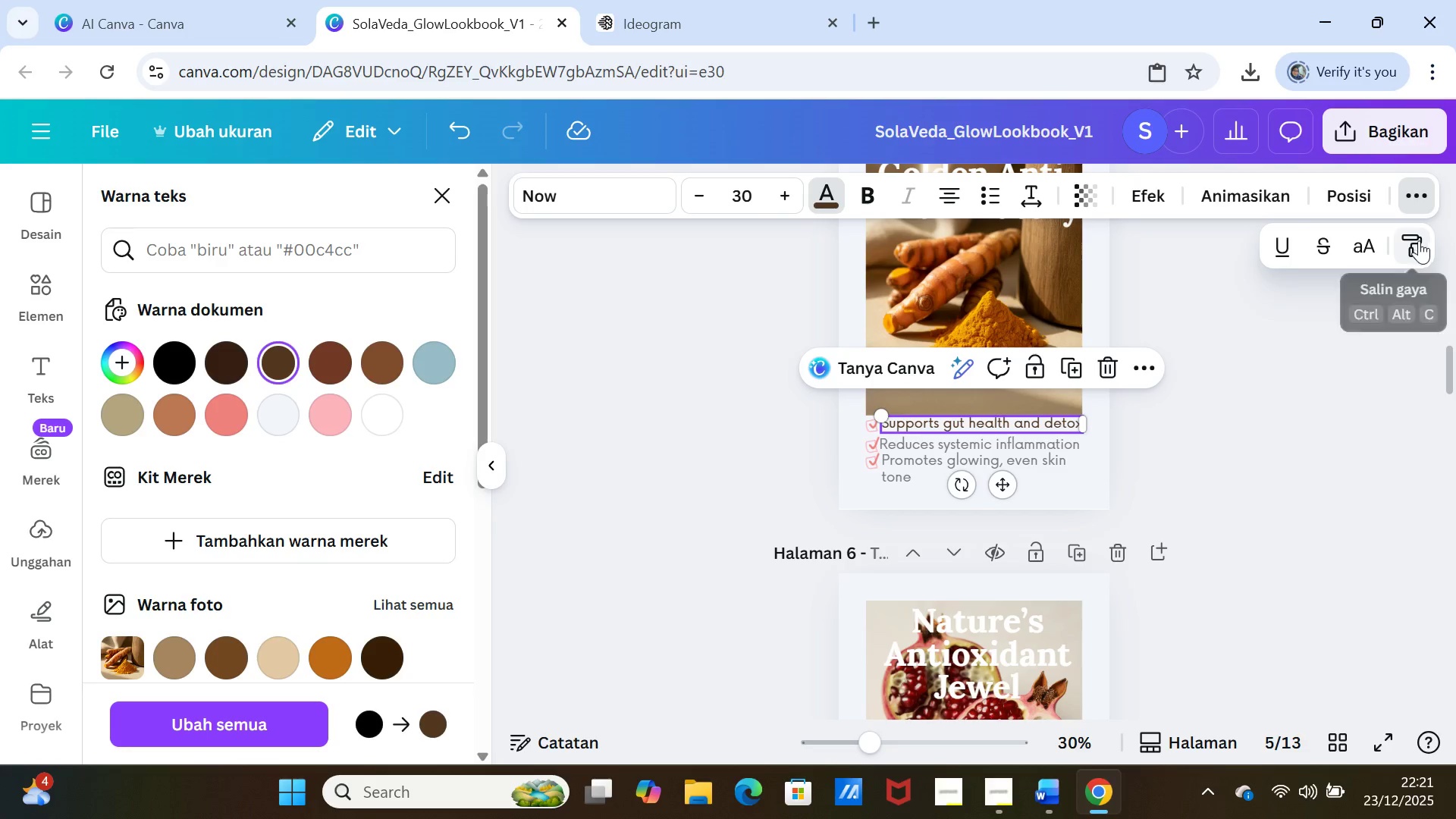 
left_click([1415, 242])
 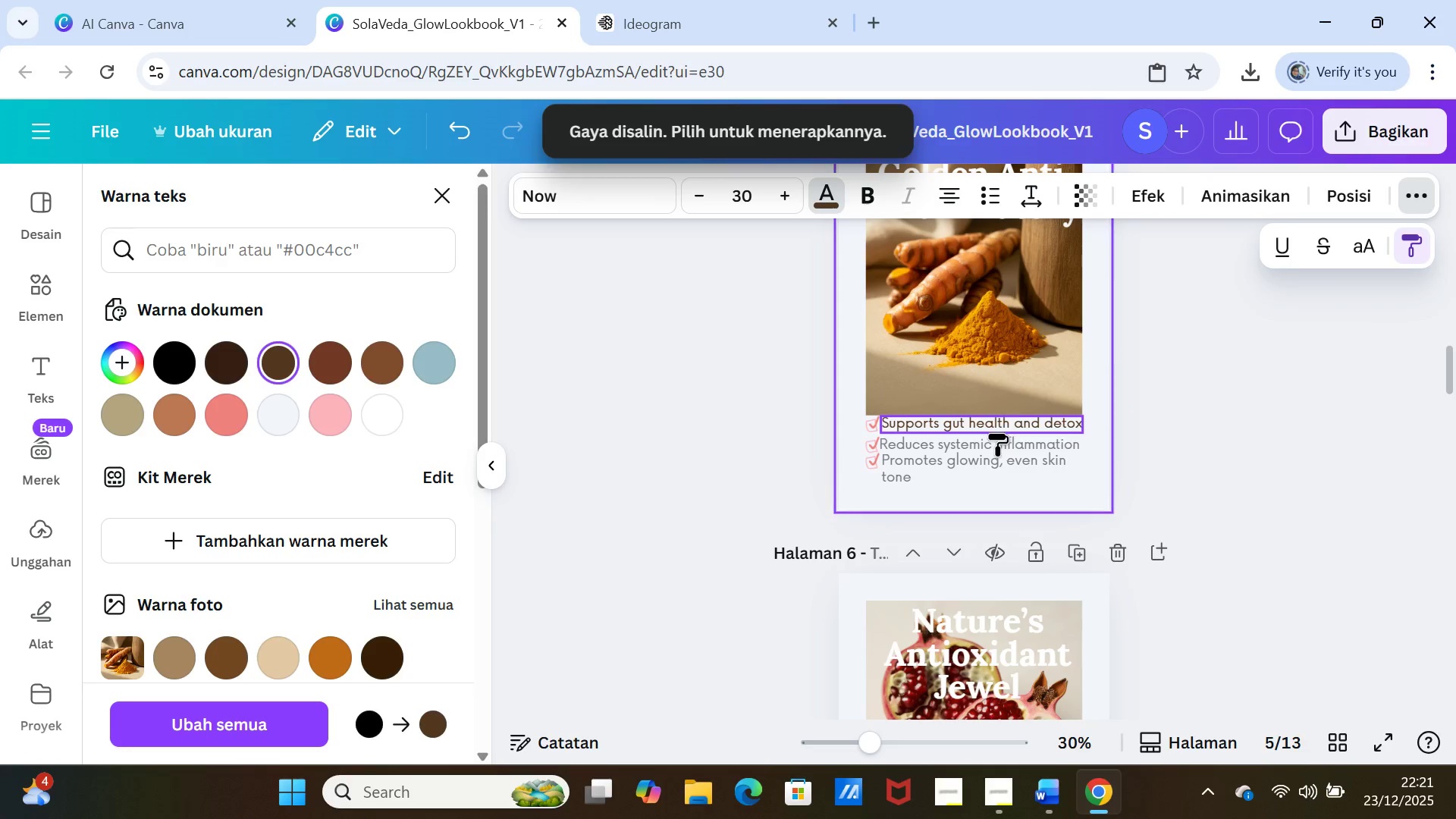 
left_click([997, 434])
 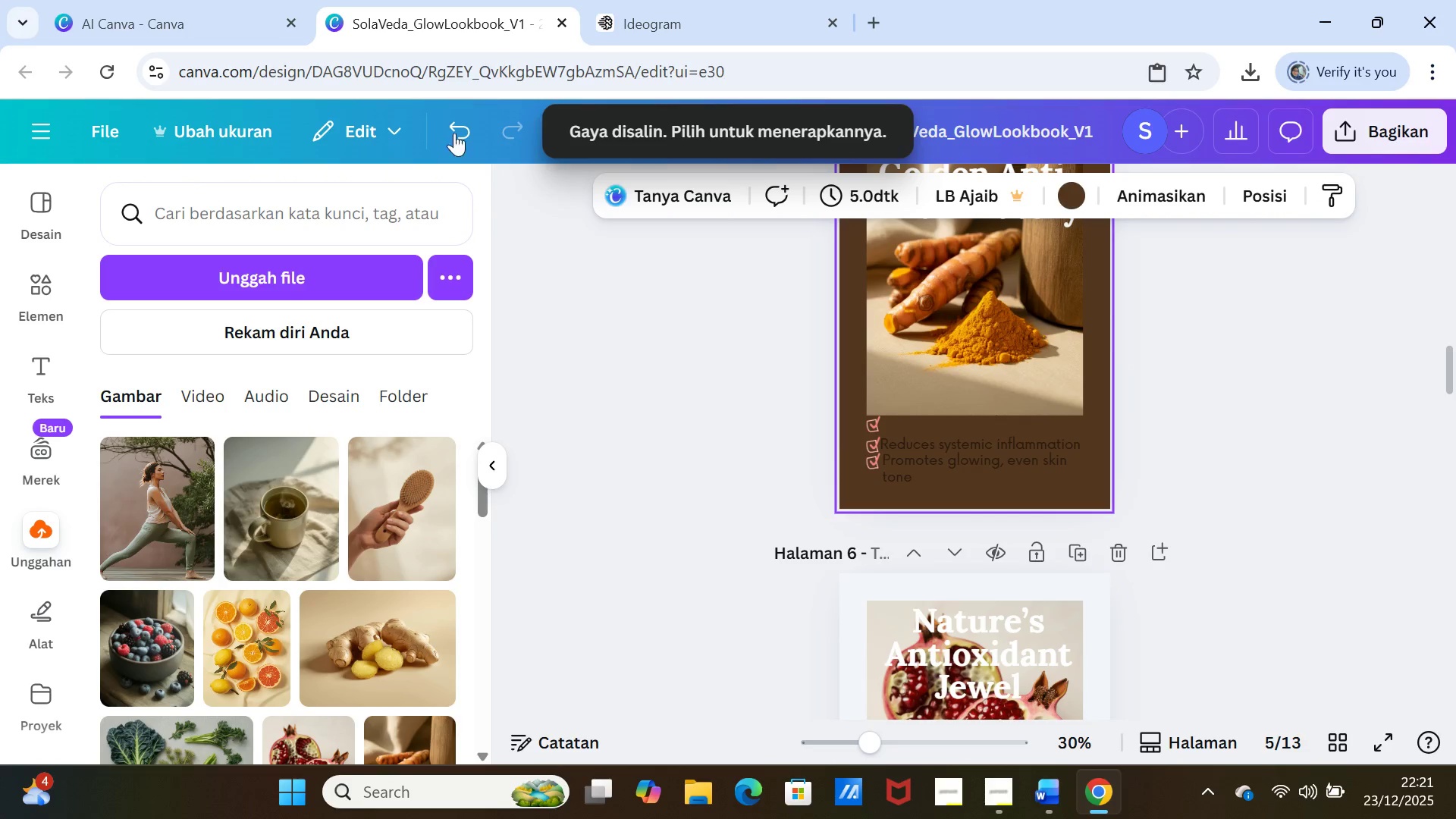 
left_click([460, 133])
 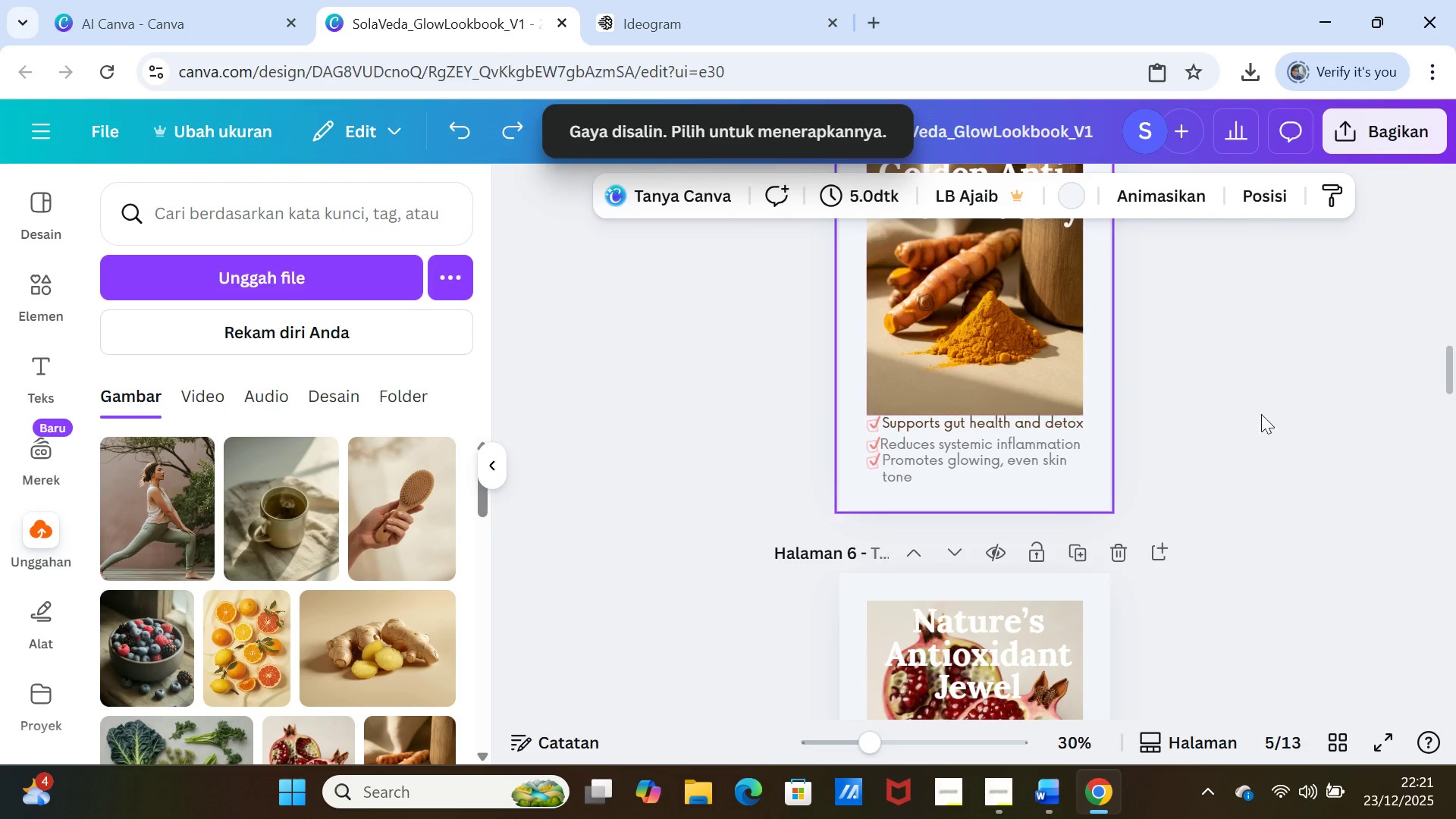 
left_click([1264, 427])
 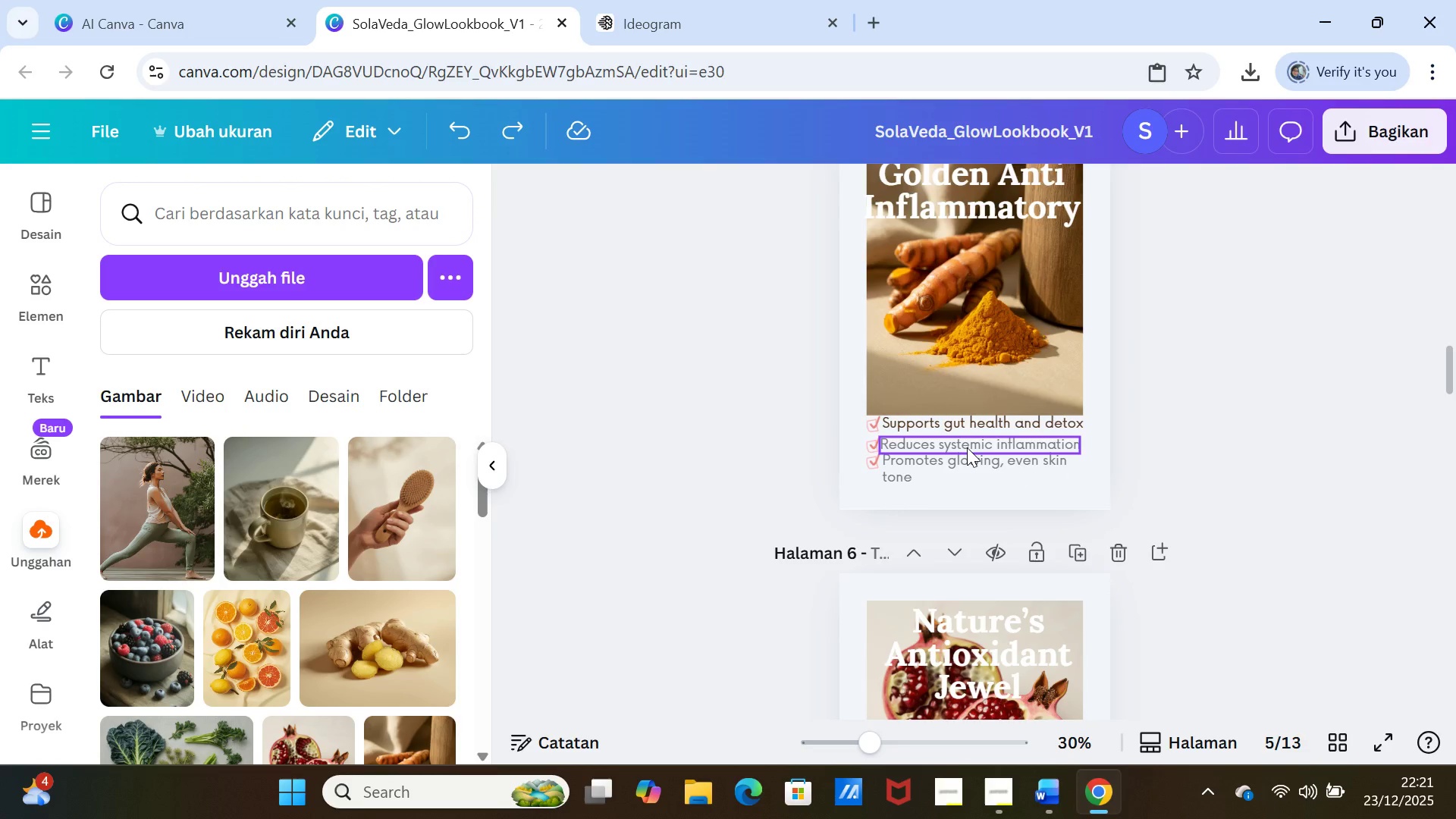 
left_click([967, 447])
 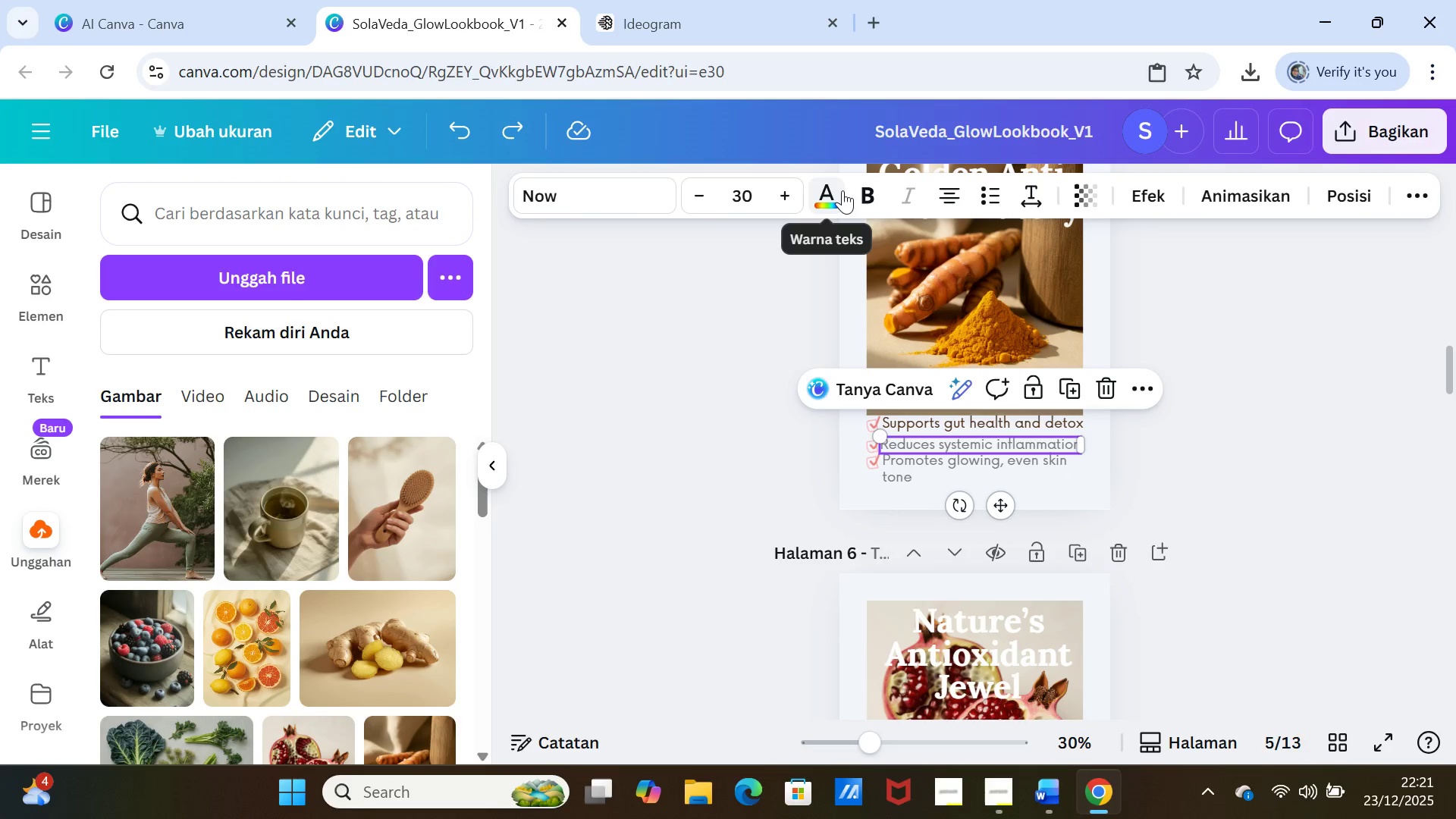 
left_click([830, 193])
 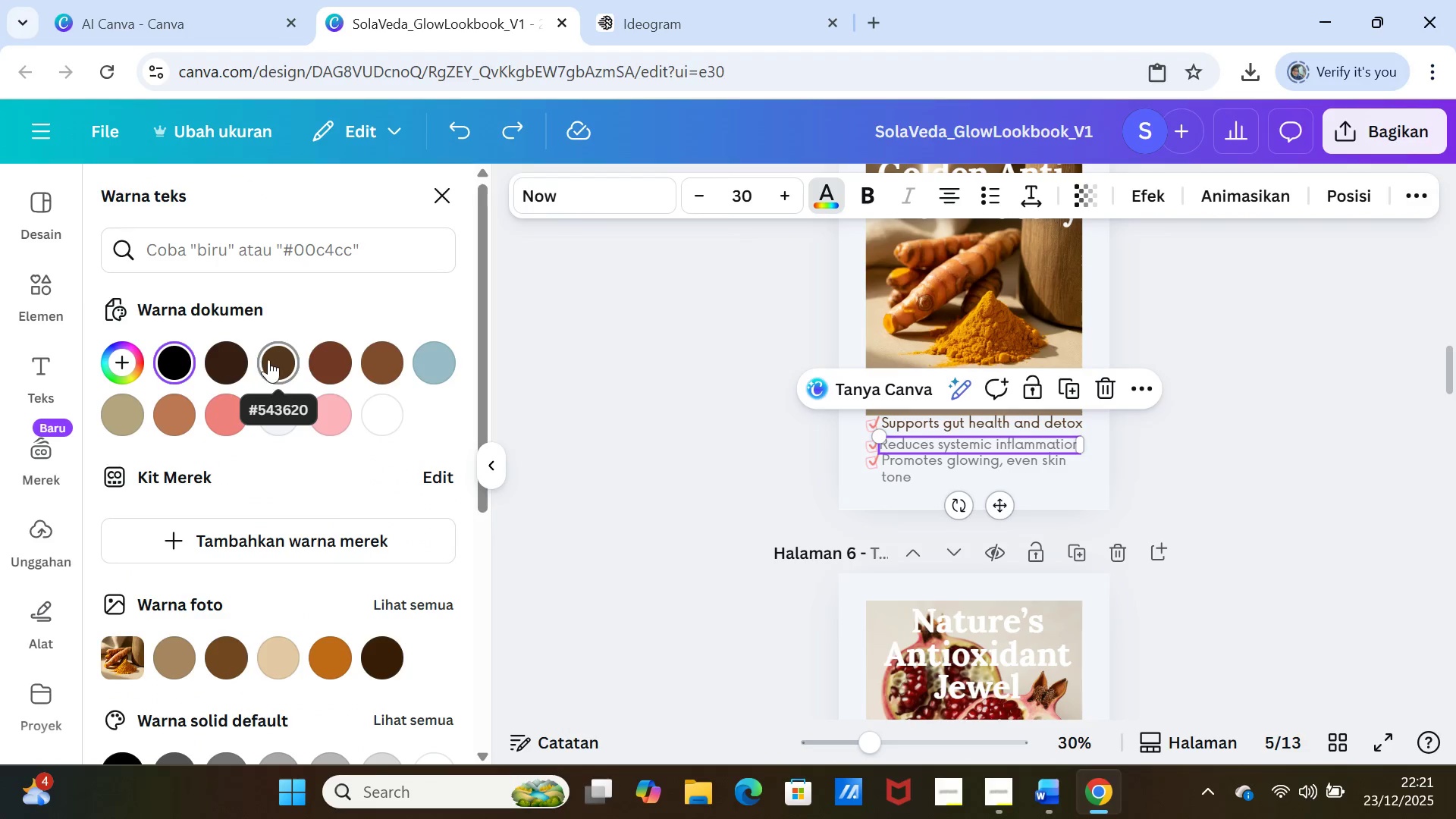 
left_click([281, 359])
 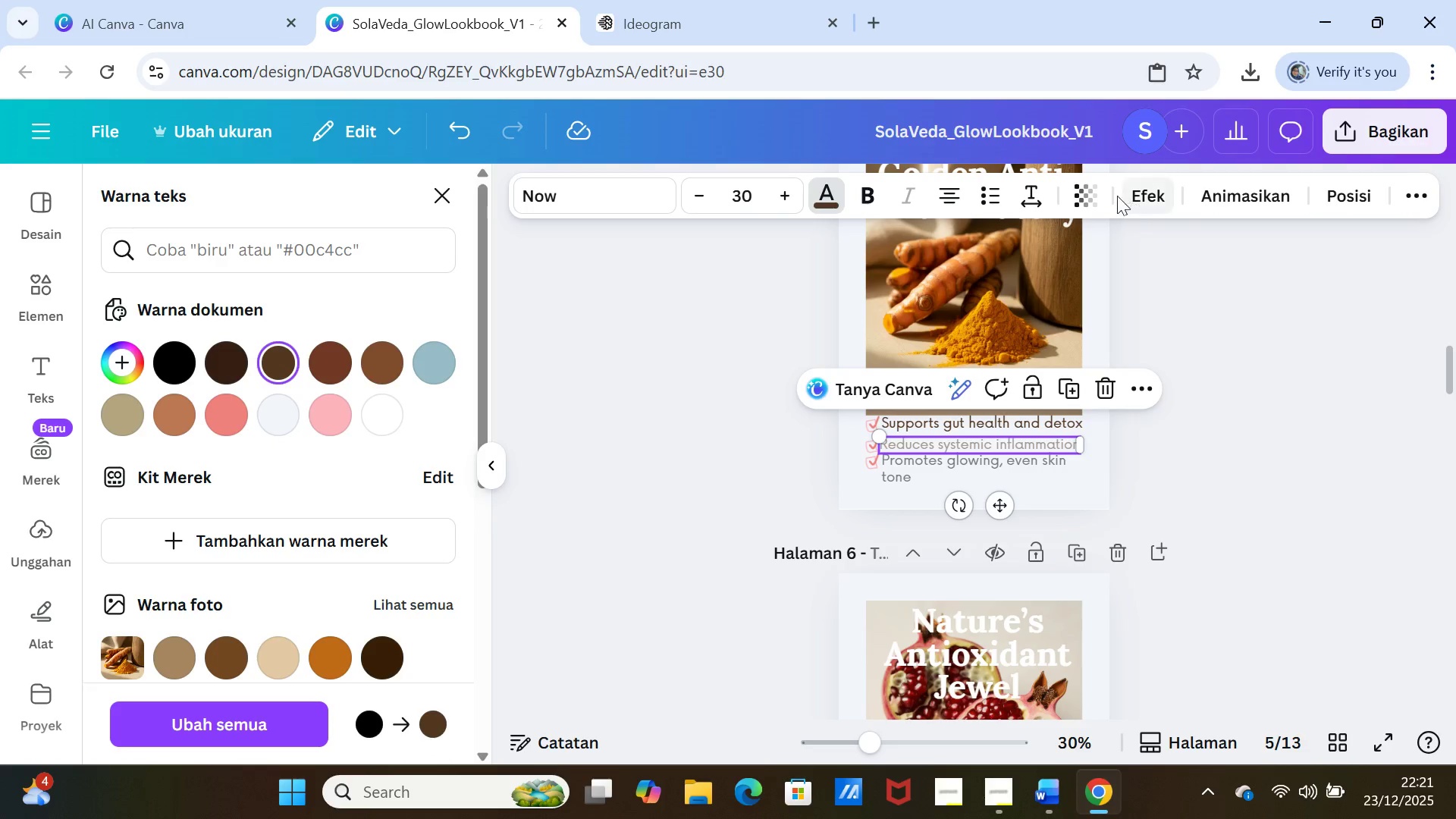 
left_click([1091, 192])
 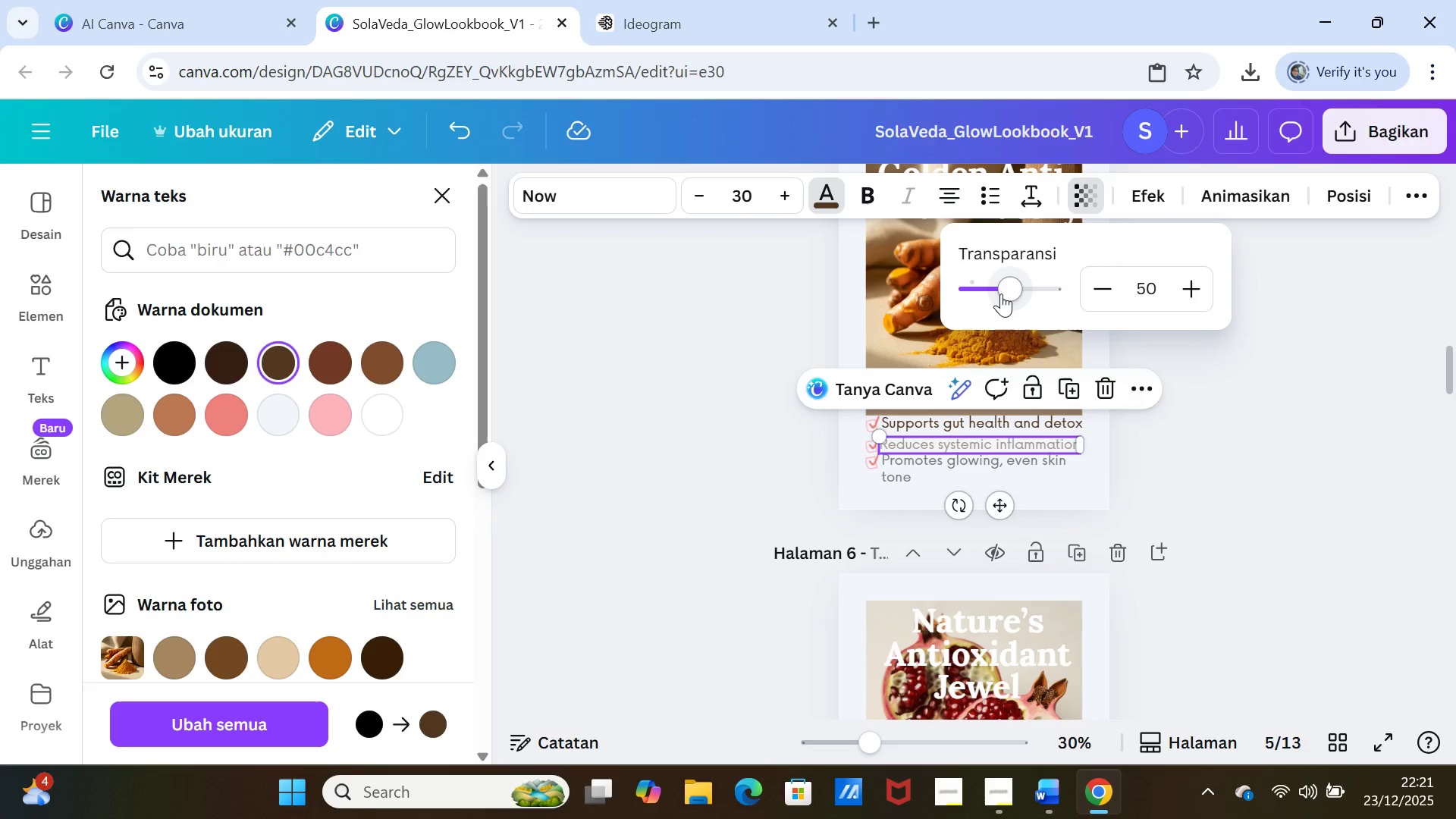 
left_click_drag(start_coordinate=[1006, 293], to_coordinate=[1061, 298])
 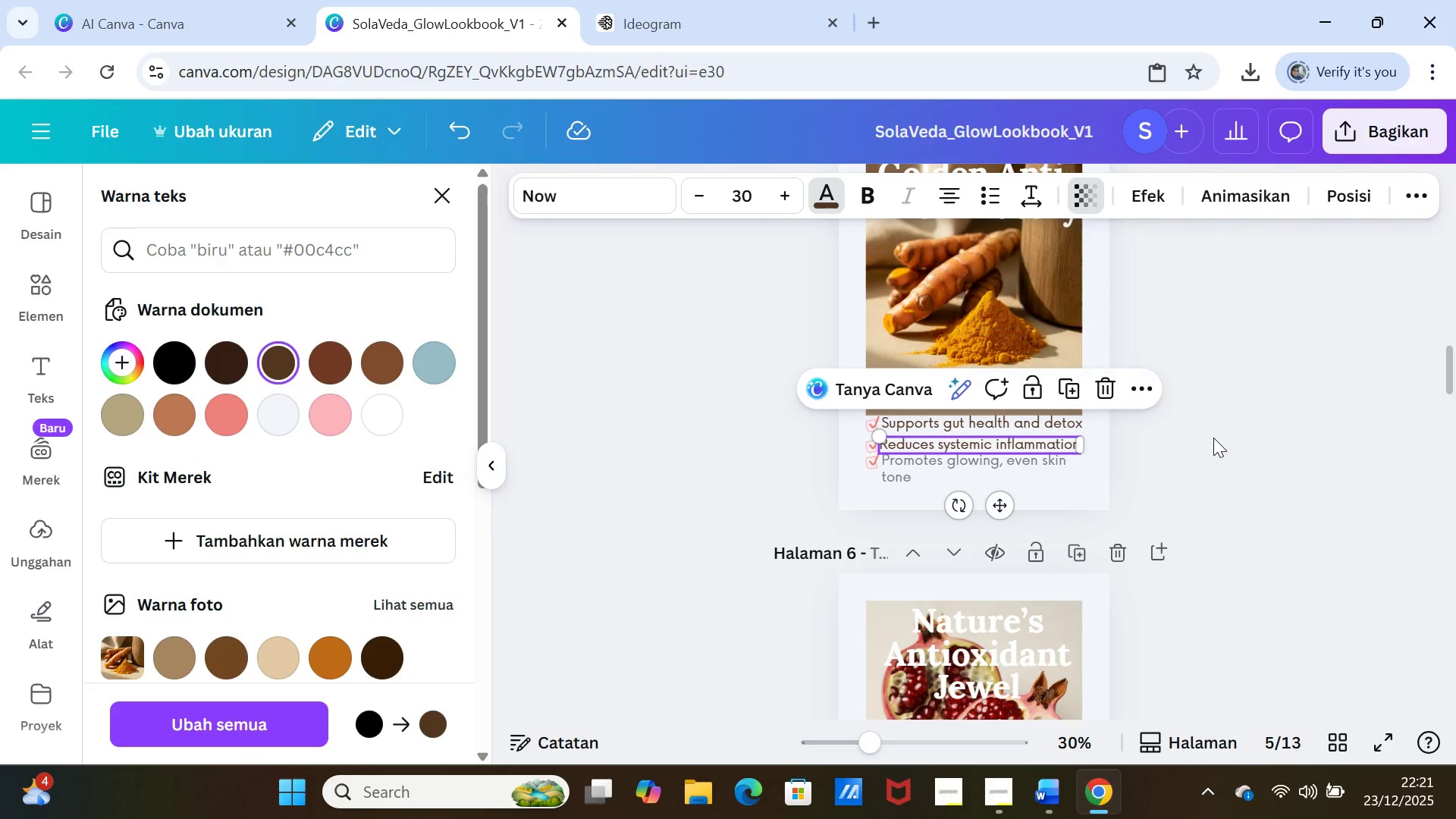 
left_click([1213, 438])
 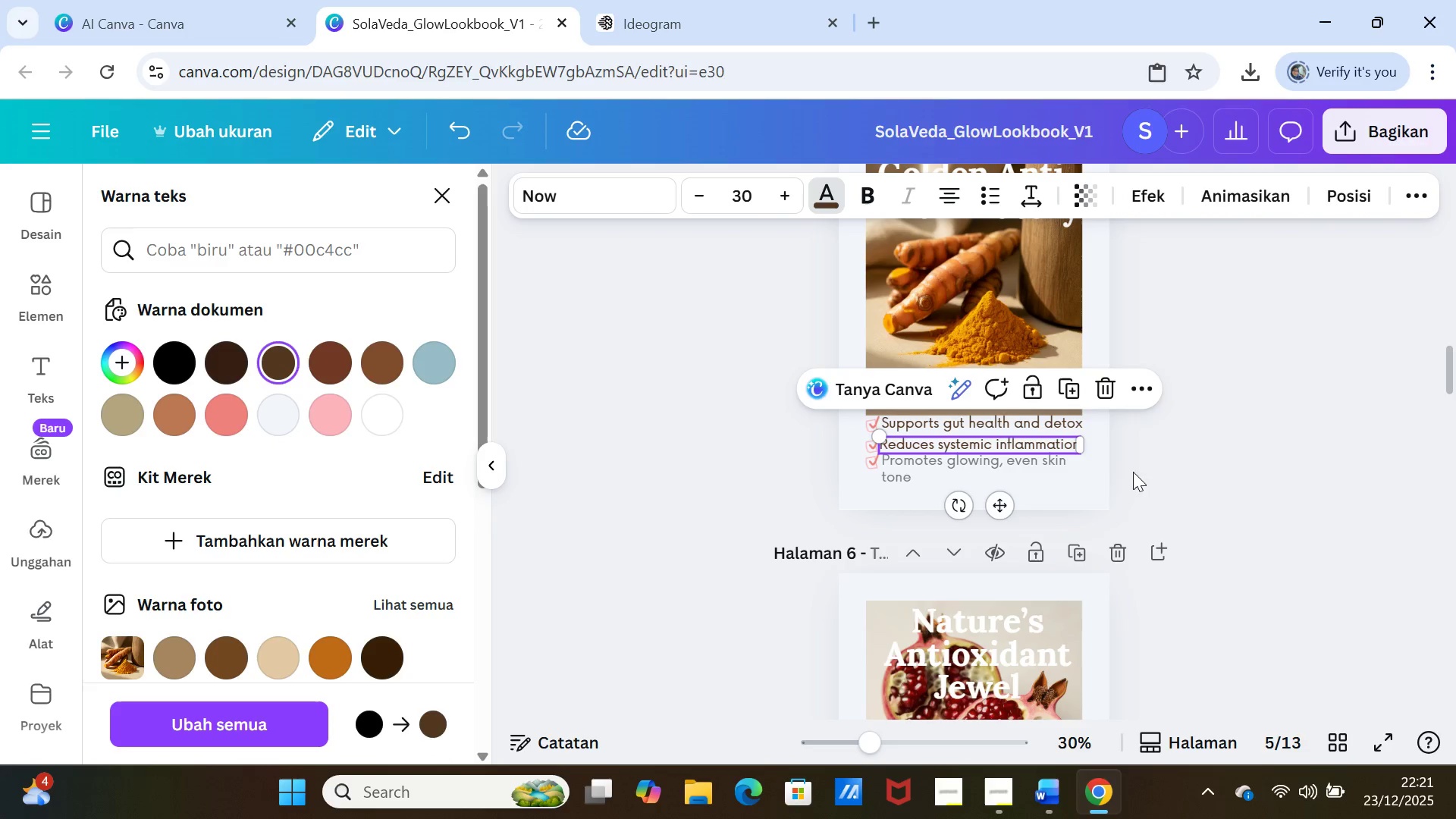 
left_click([1150, 496])
 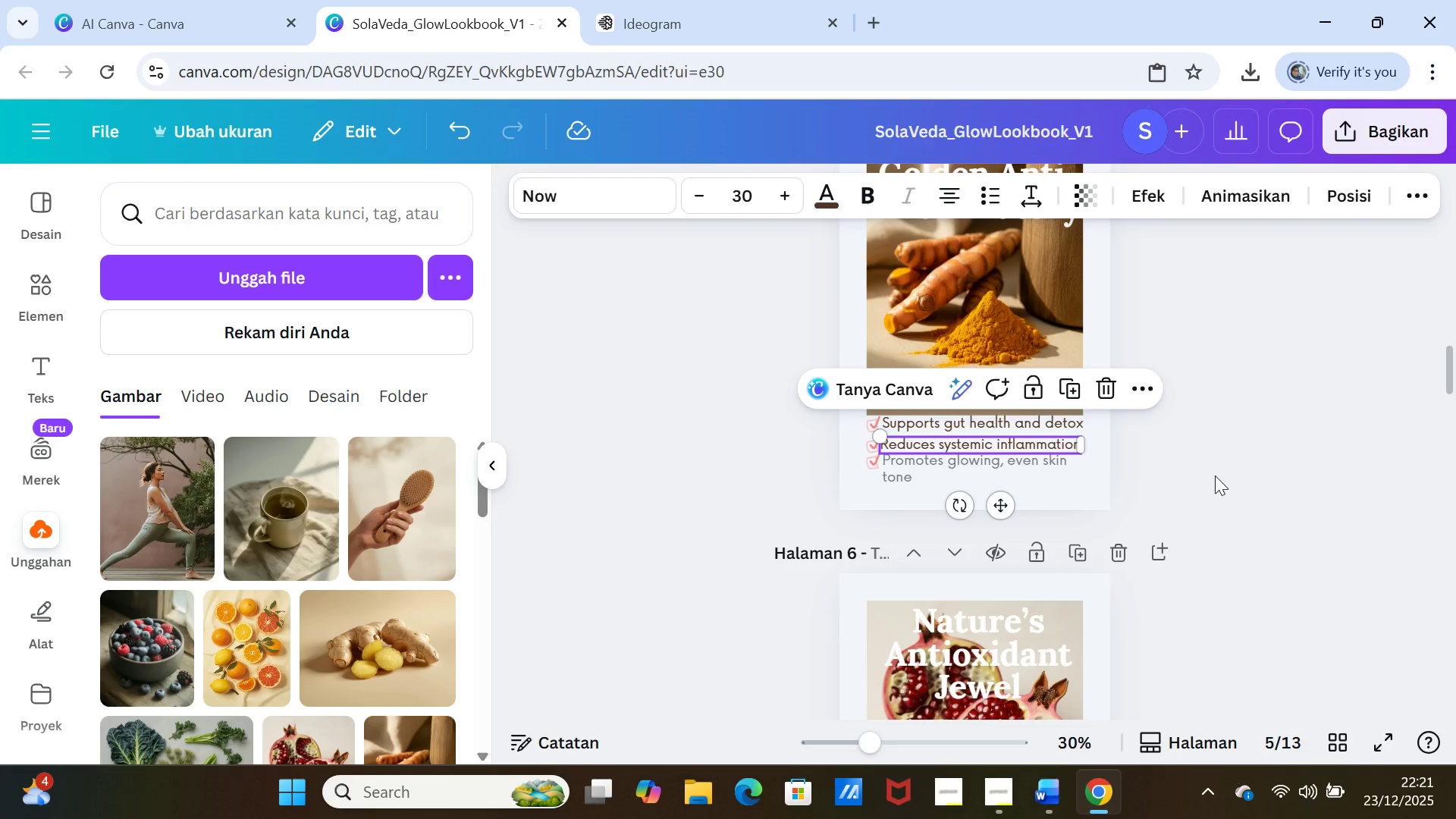 
left_click([1215, 475])
 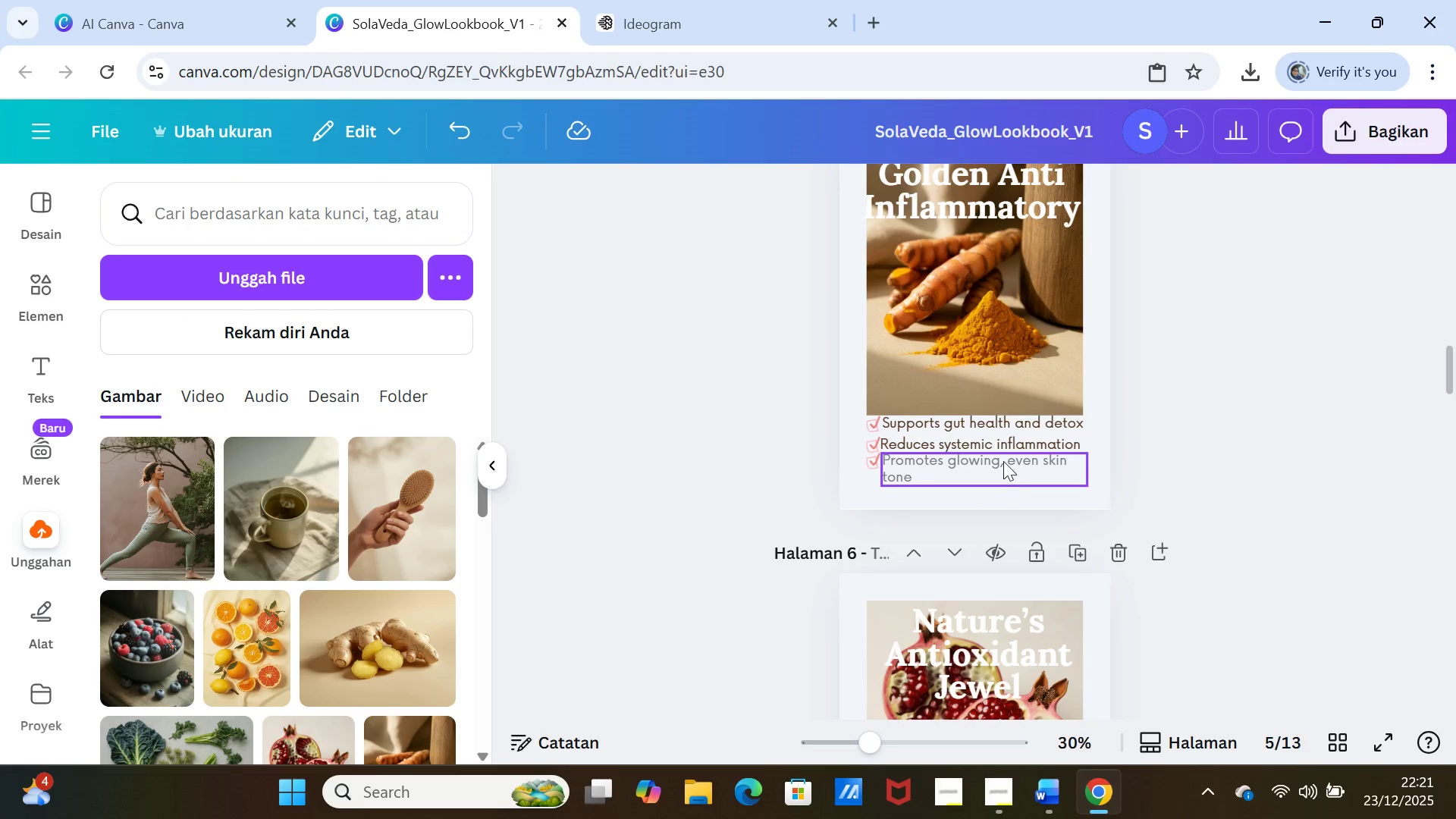 
left_click([1003, 461])
 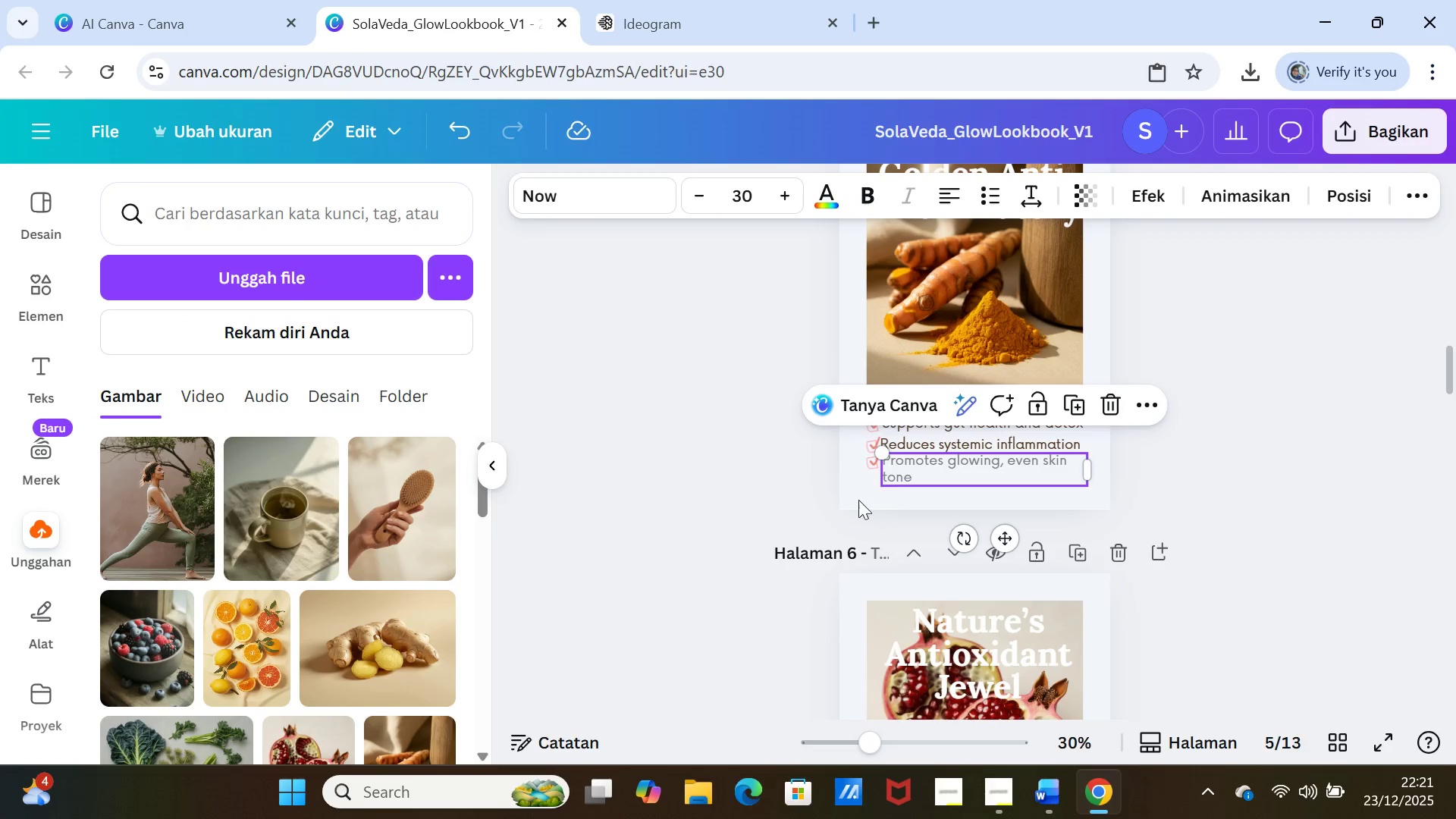 
left_click([852, 500])
 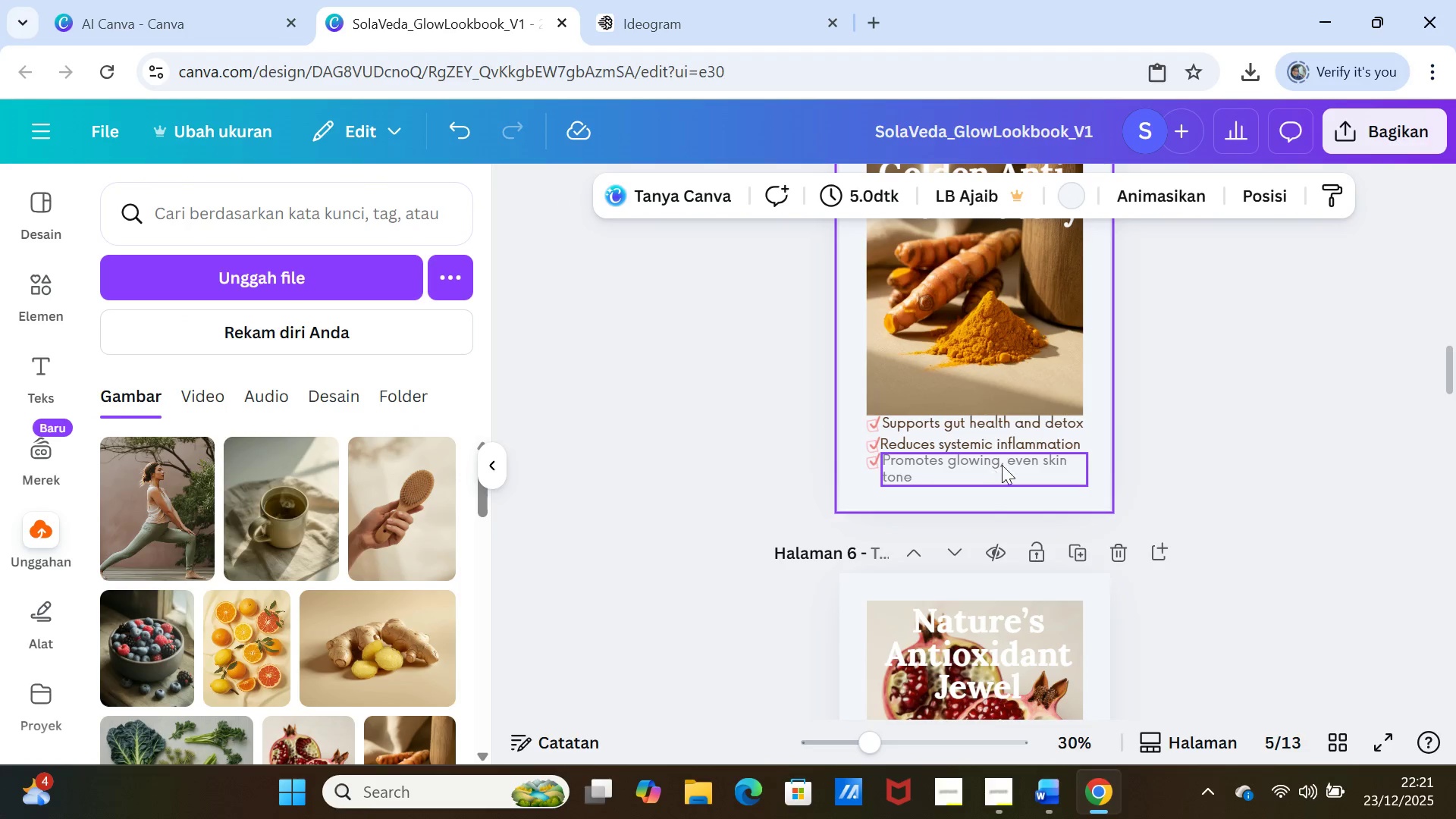 
left_click([1003, 463])
 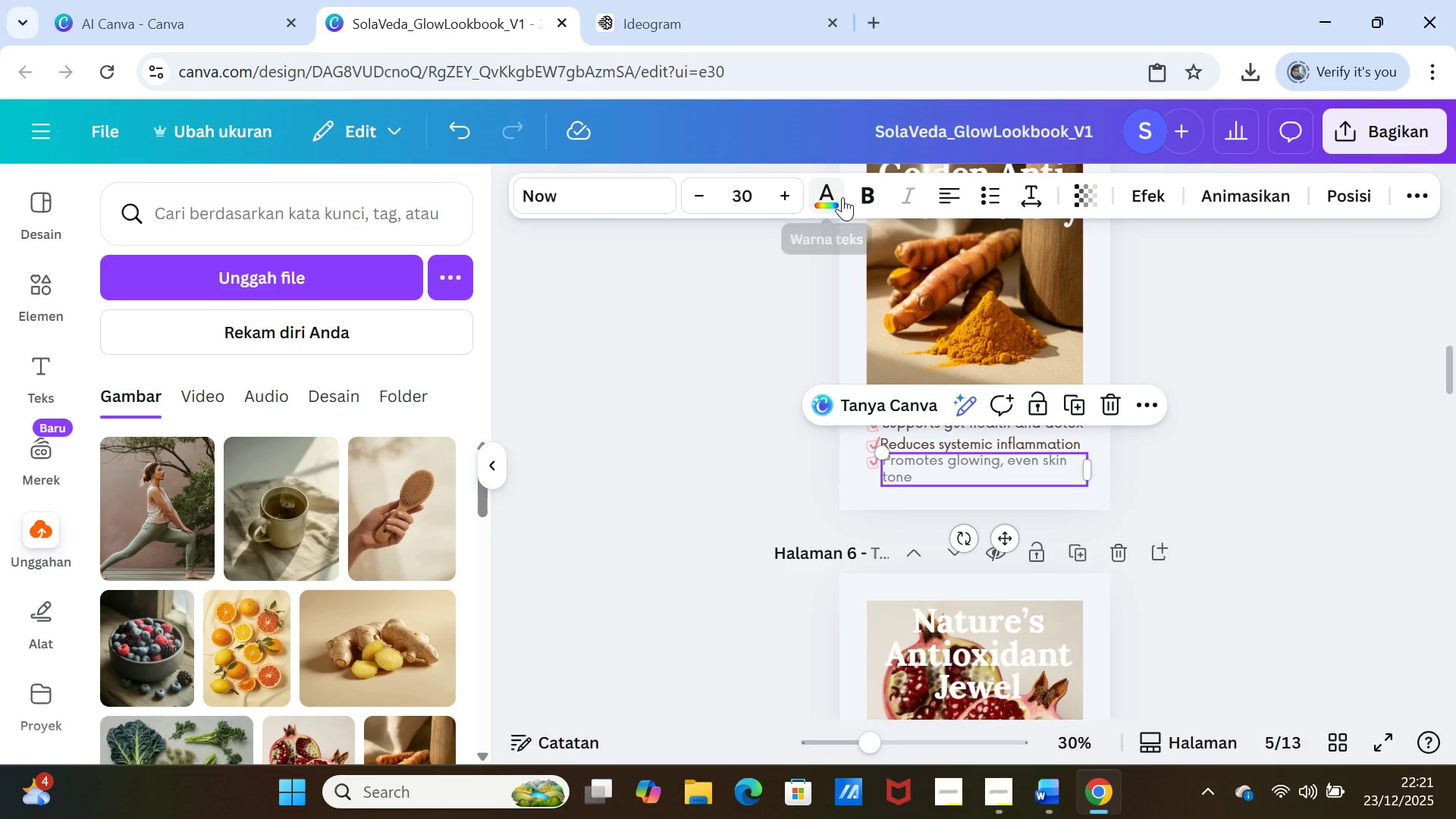 
left_click([831, 187])
 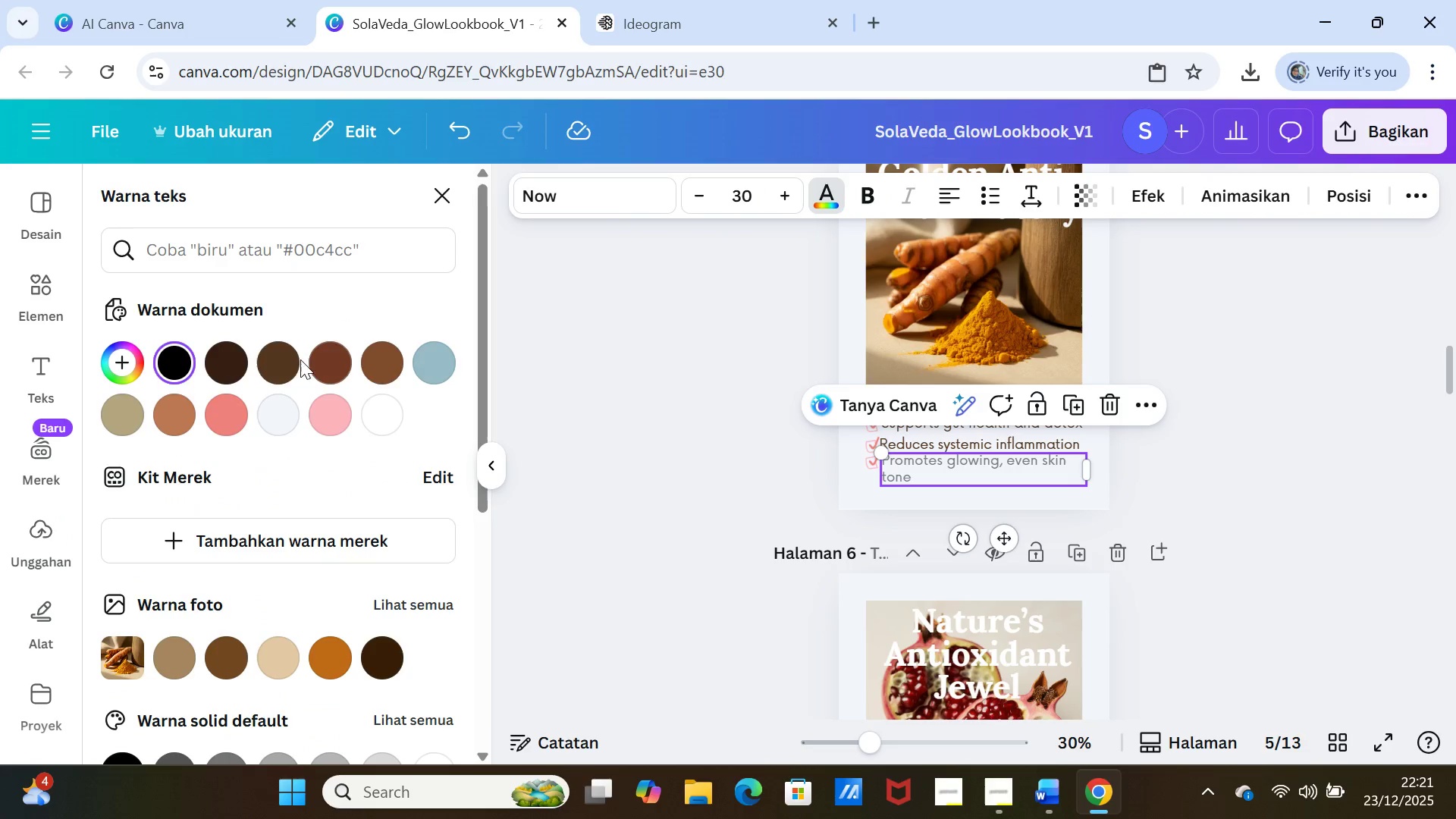 
left_click([297, 359])
 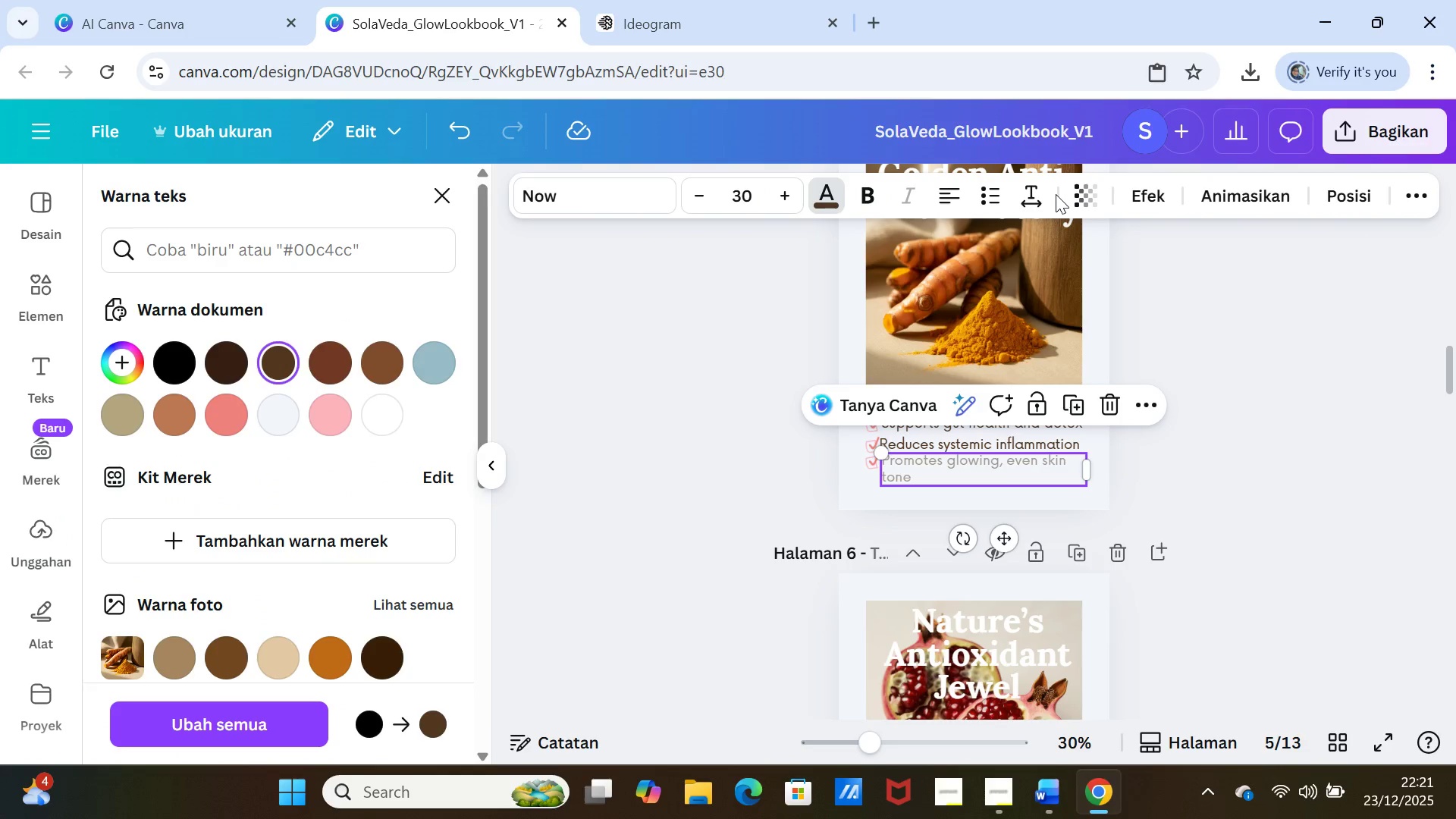 
left_click([1068, 195])
 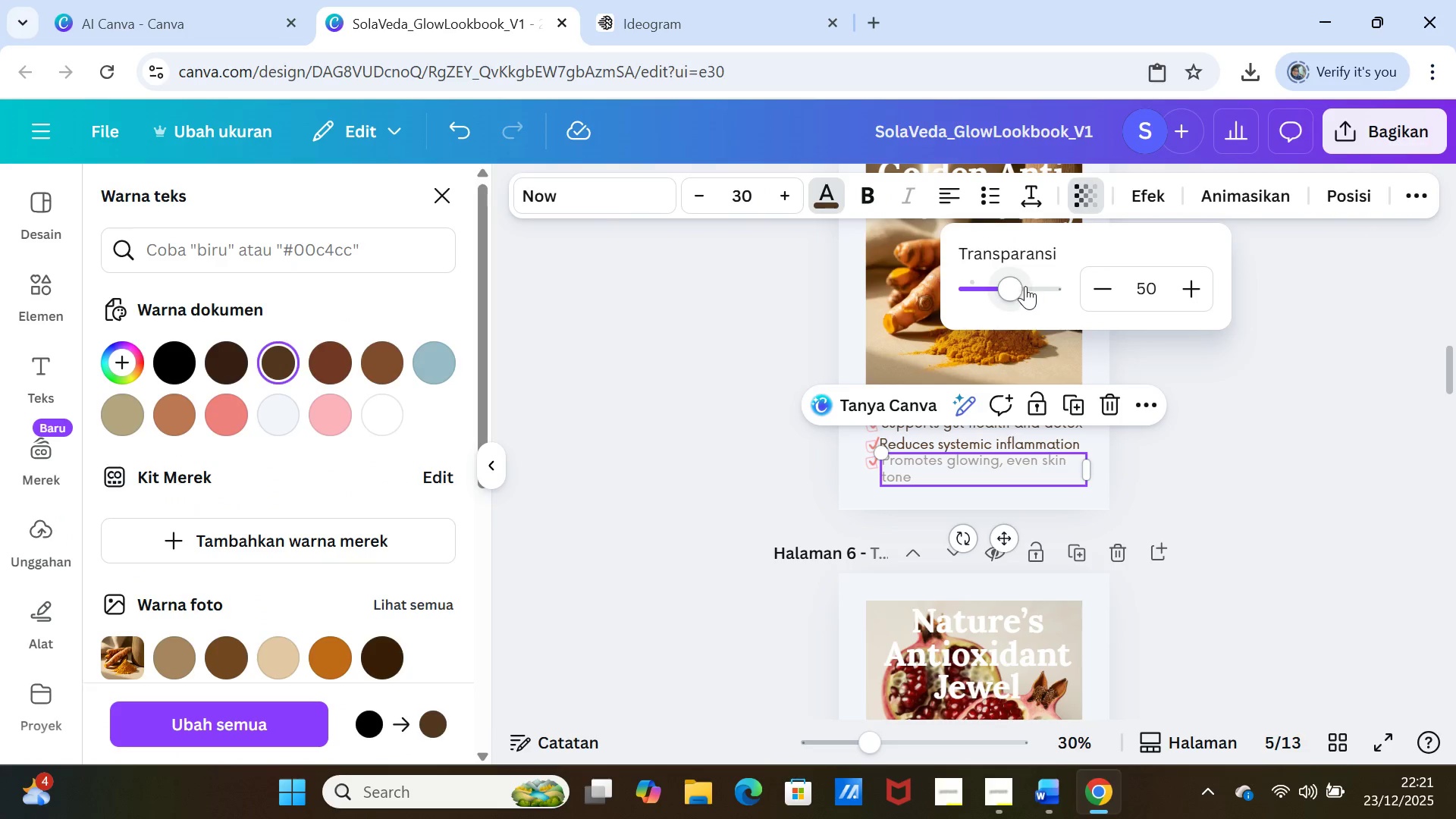 
left_click_drag(start_coordinate=[1008, 284], to_coordinate=[1063, 284])
 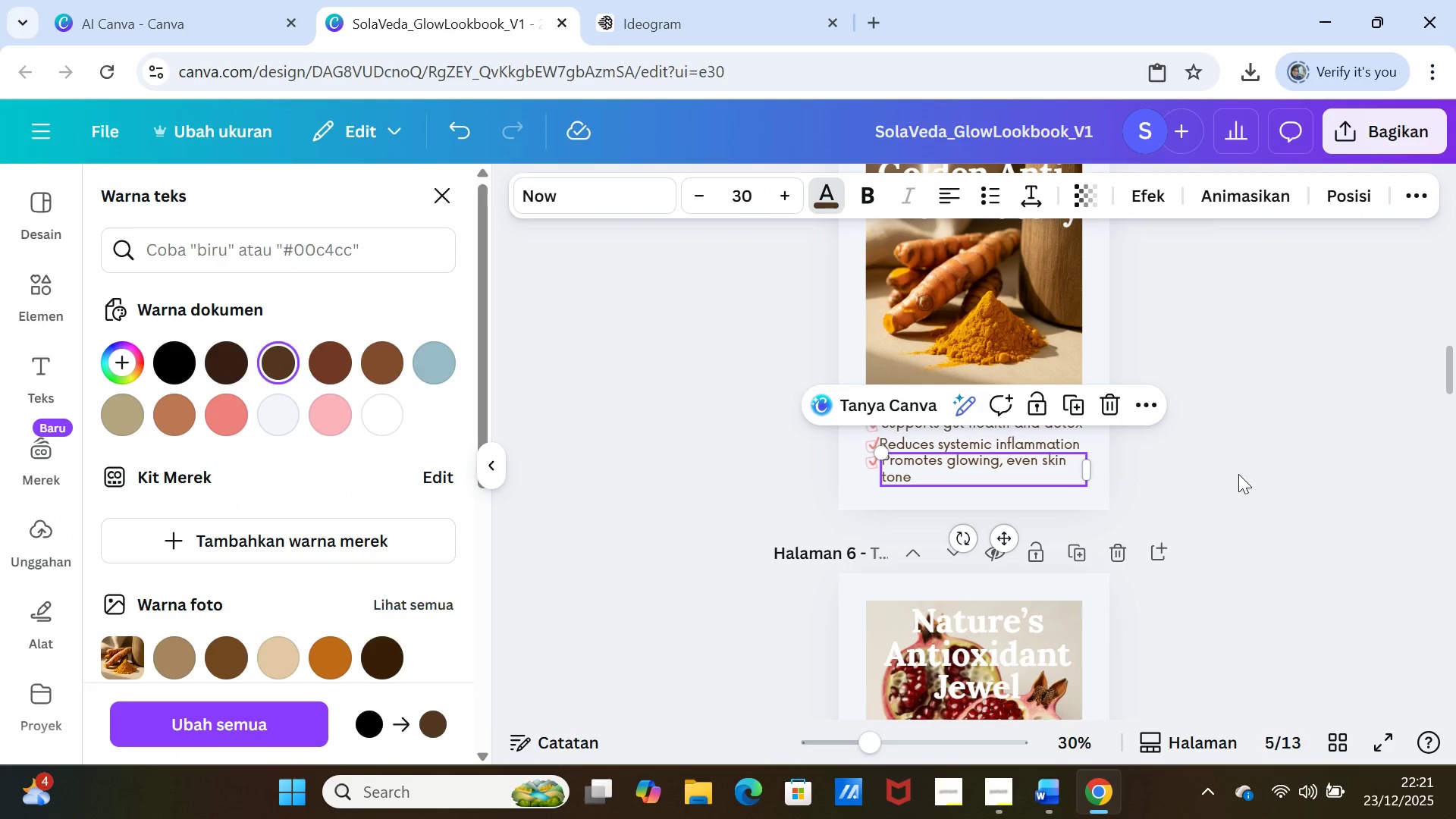 
double_click([1240, 473])
 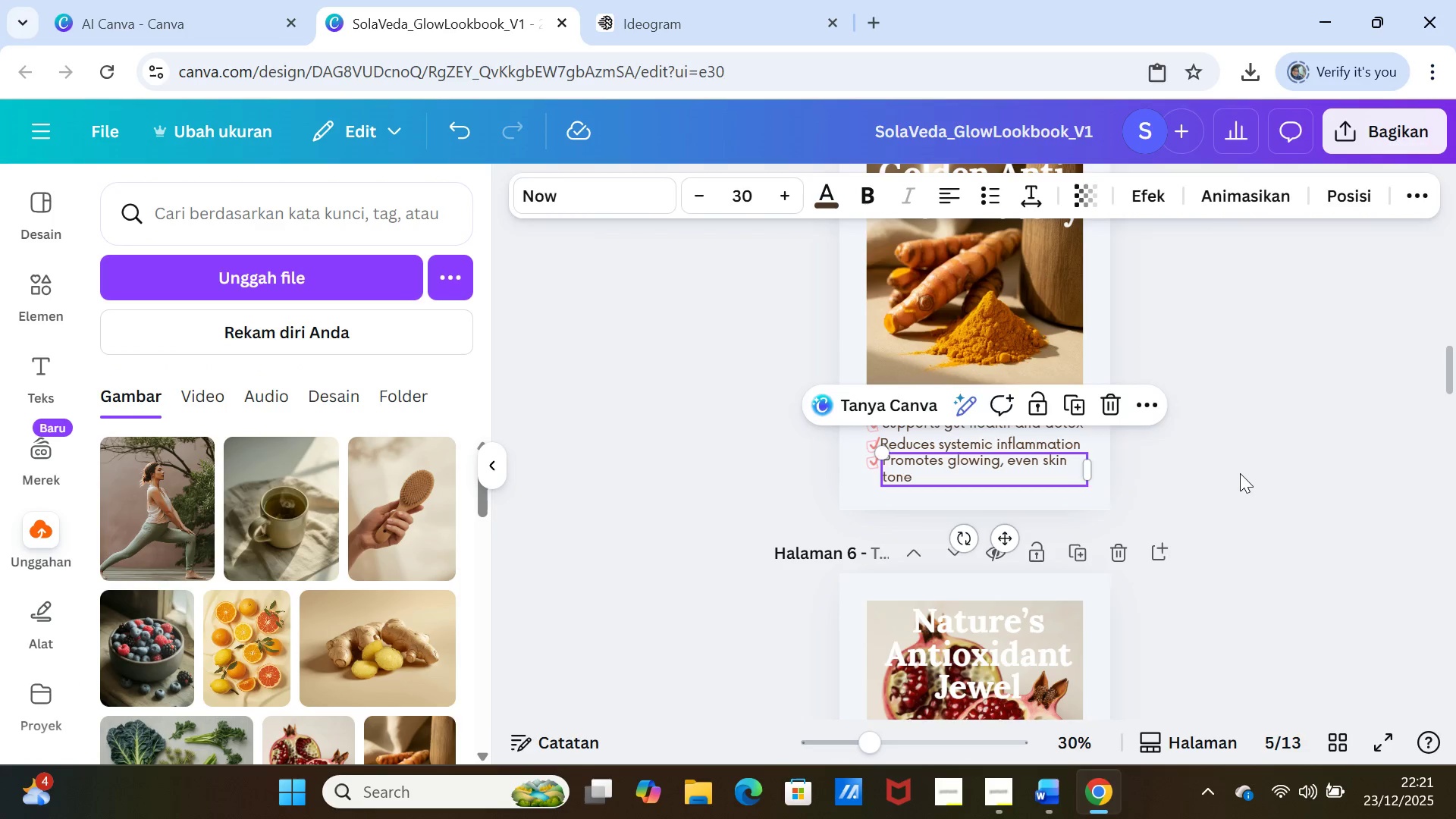 
left_click([1240, 473])
 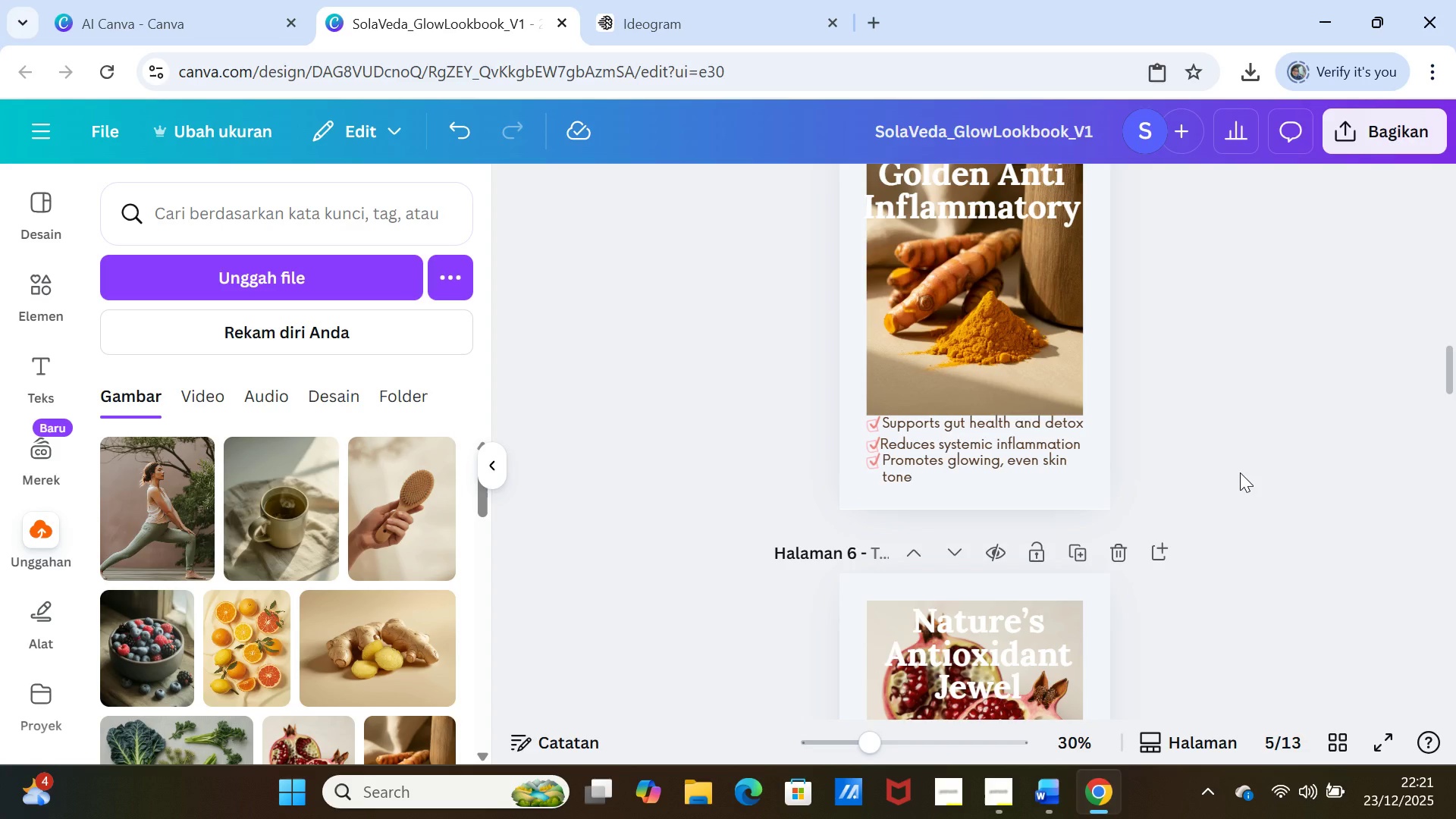 
scroll: coordinate [1240, 472], scroll_direction: down, amount: 4.0
 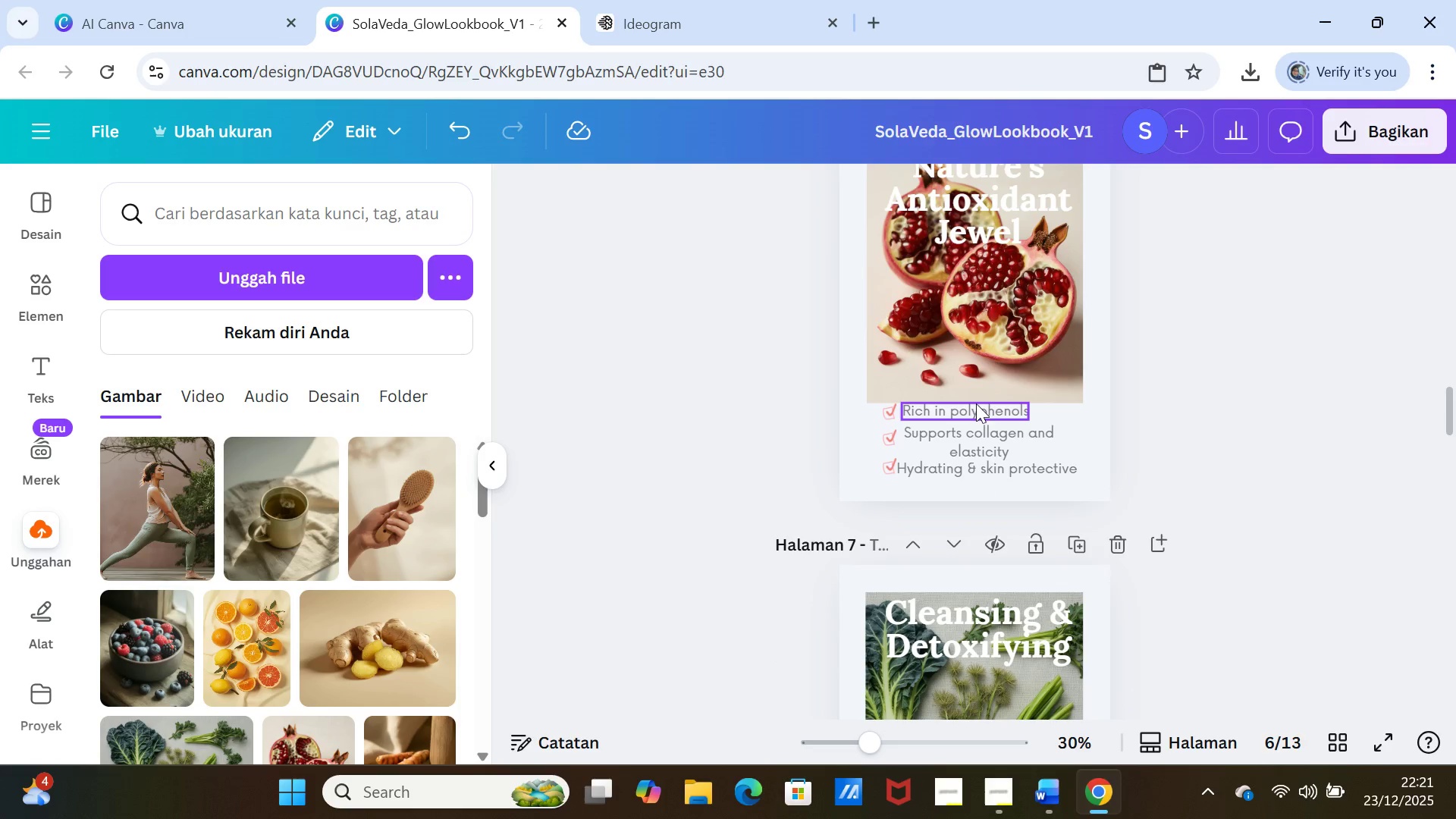 
left_click([976, 406])
 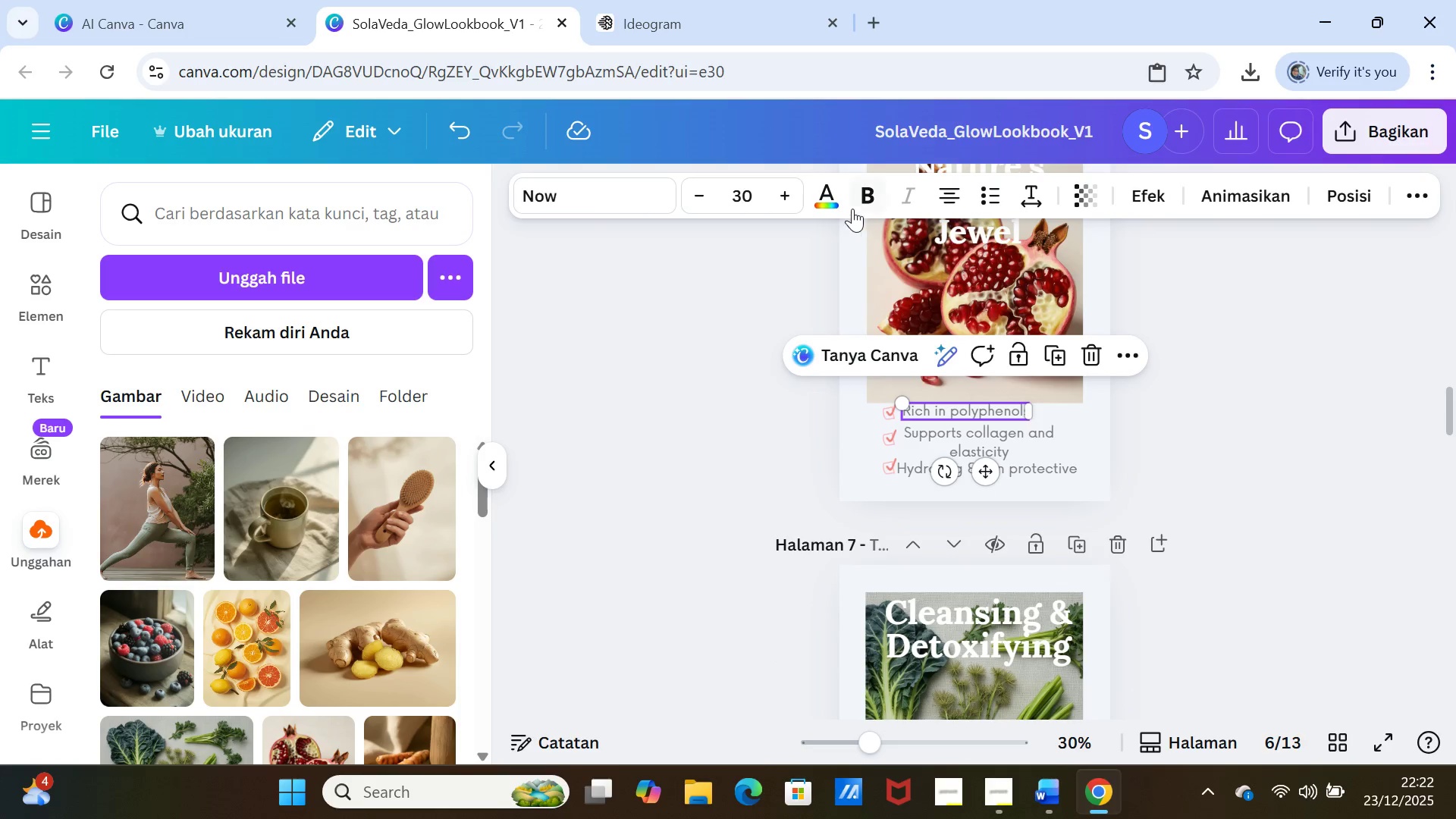 
left_click([832, 193])
 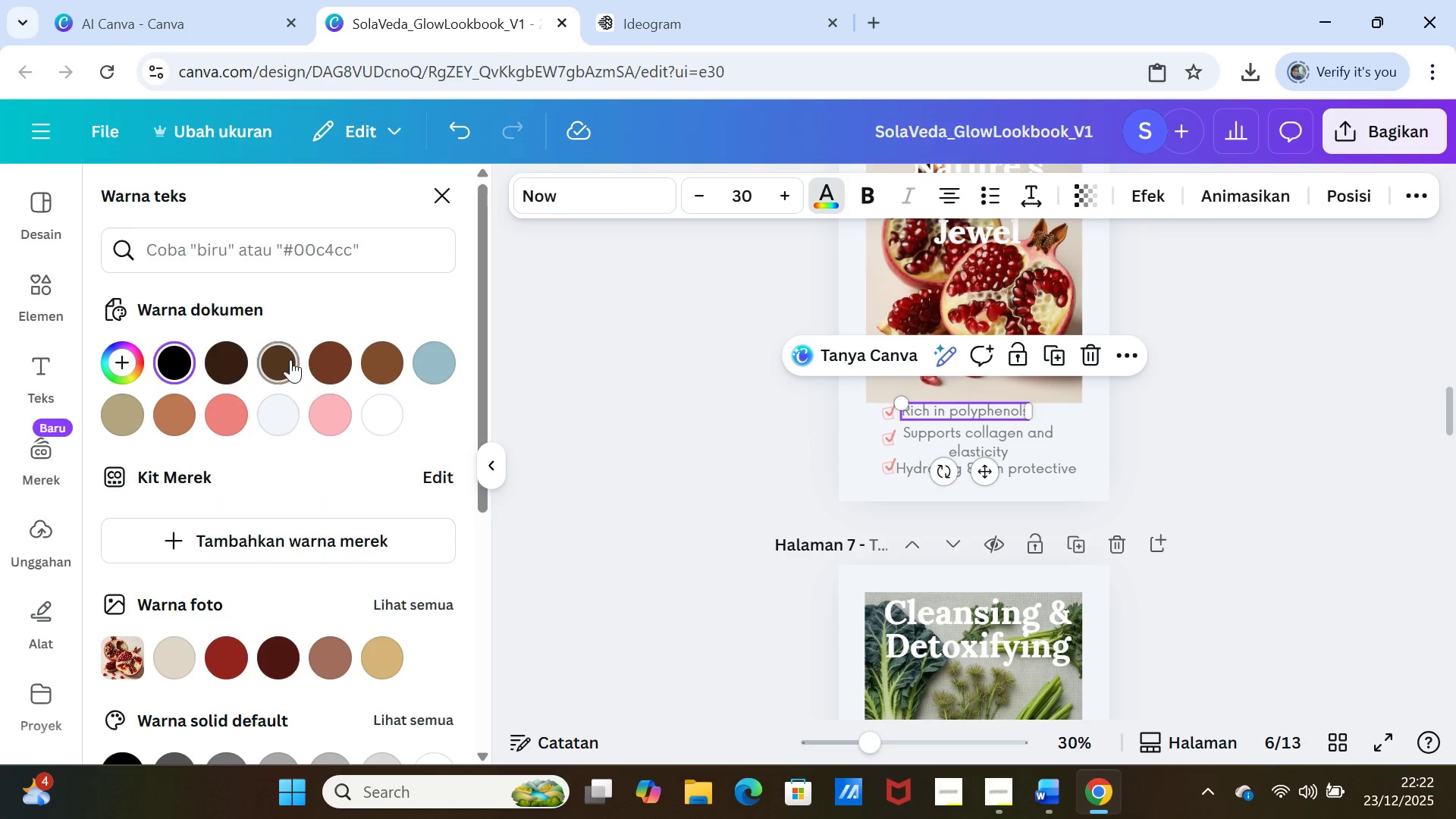 
left_click([290, 368])
 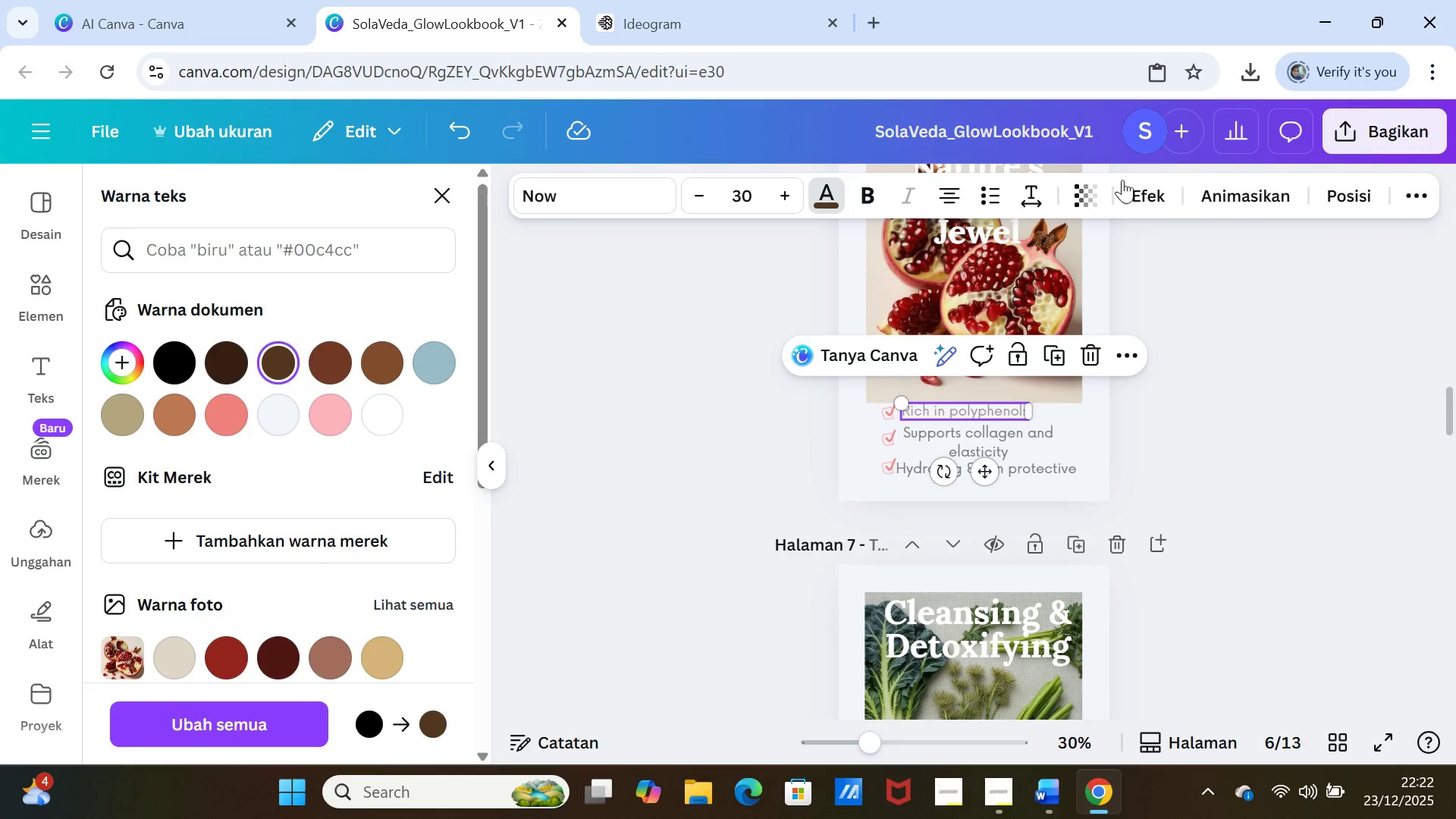 
left_click([1084, 183])
 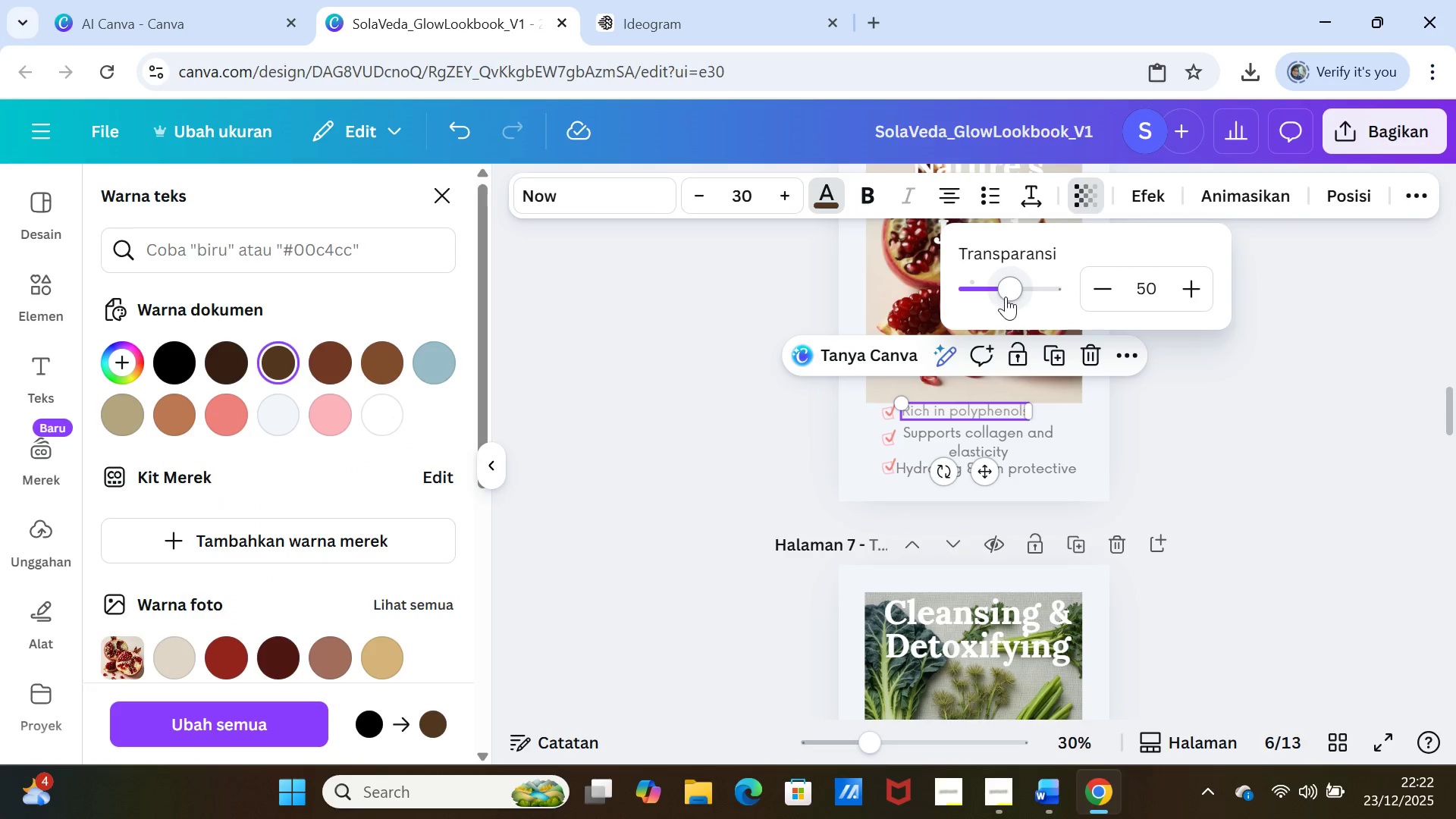 
left_click_drag(start_coordinate=[1008, 290], to_coordinate=[1063, 300])
 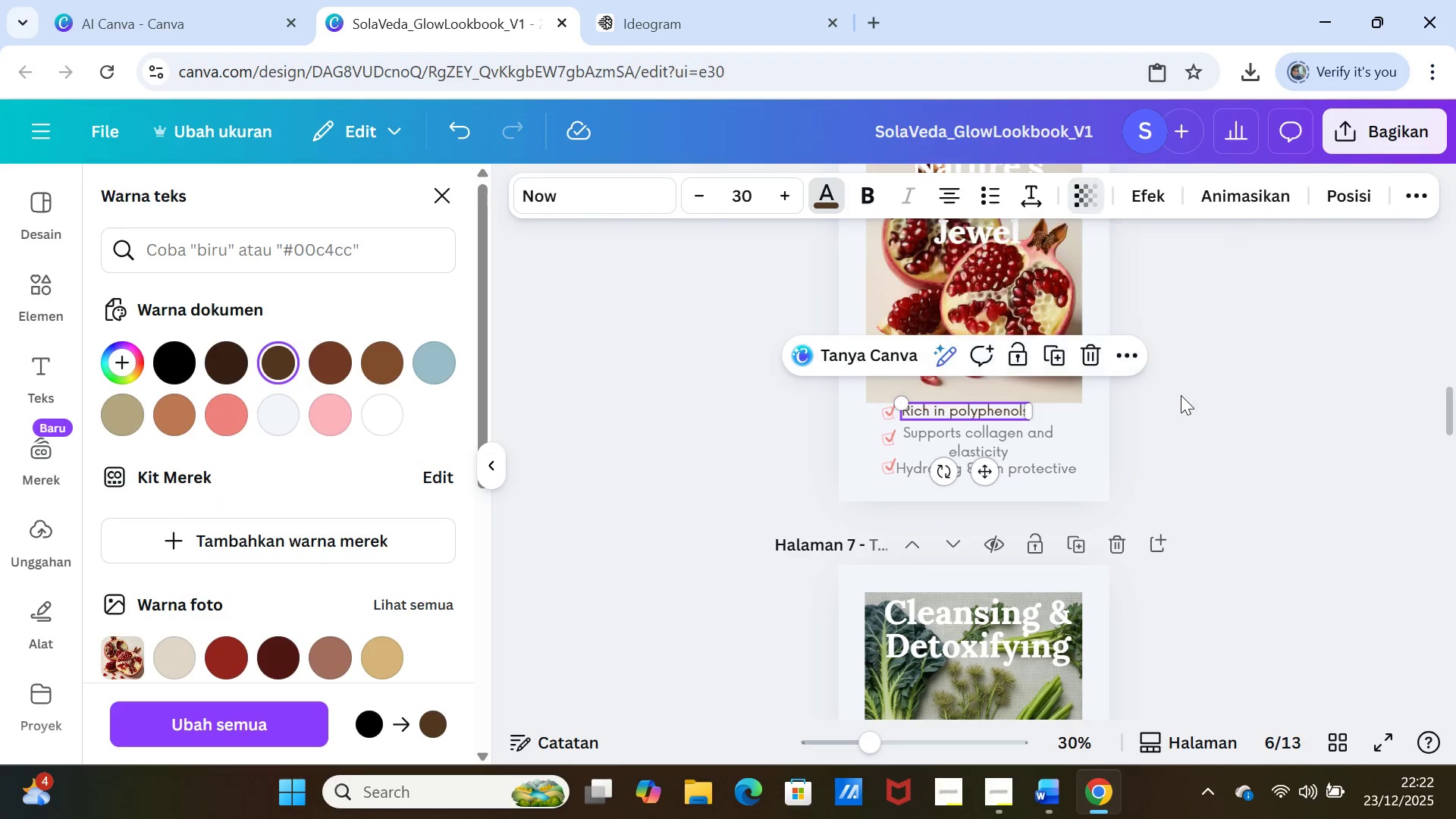 
left_click([1181, 395])
 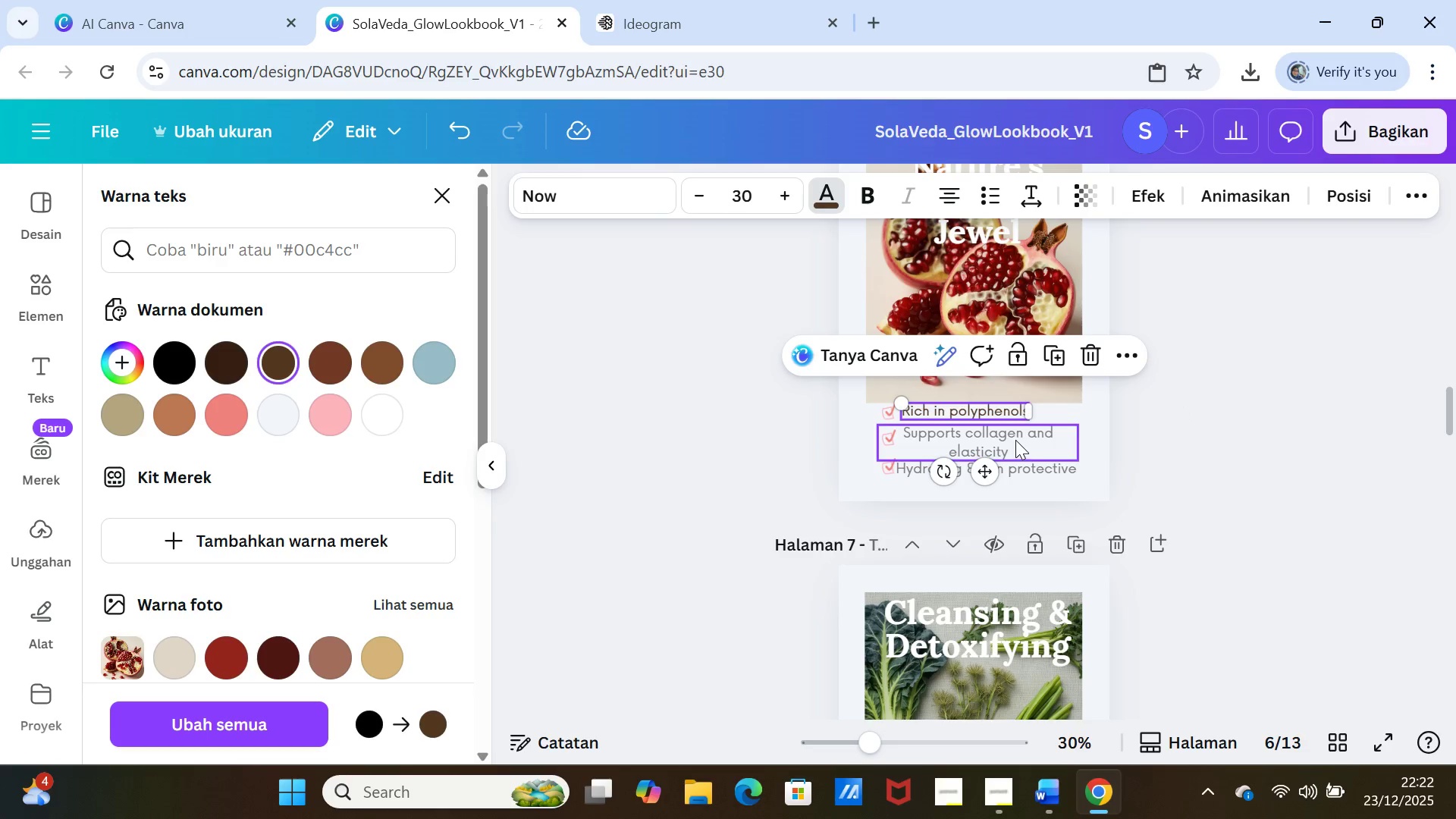 
left_click([1017, 439])
 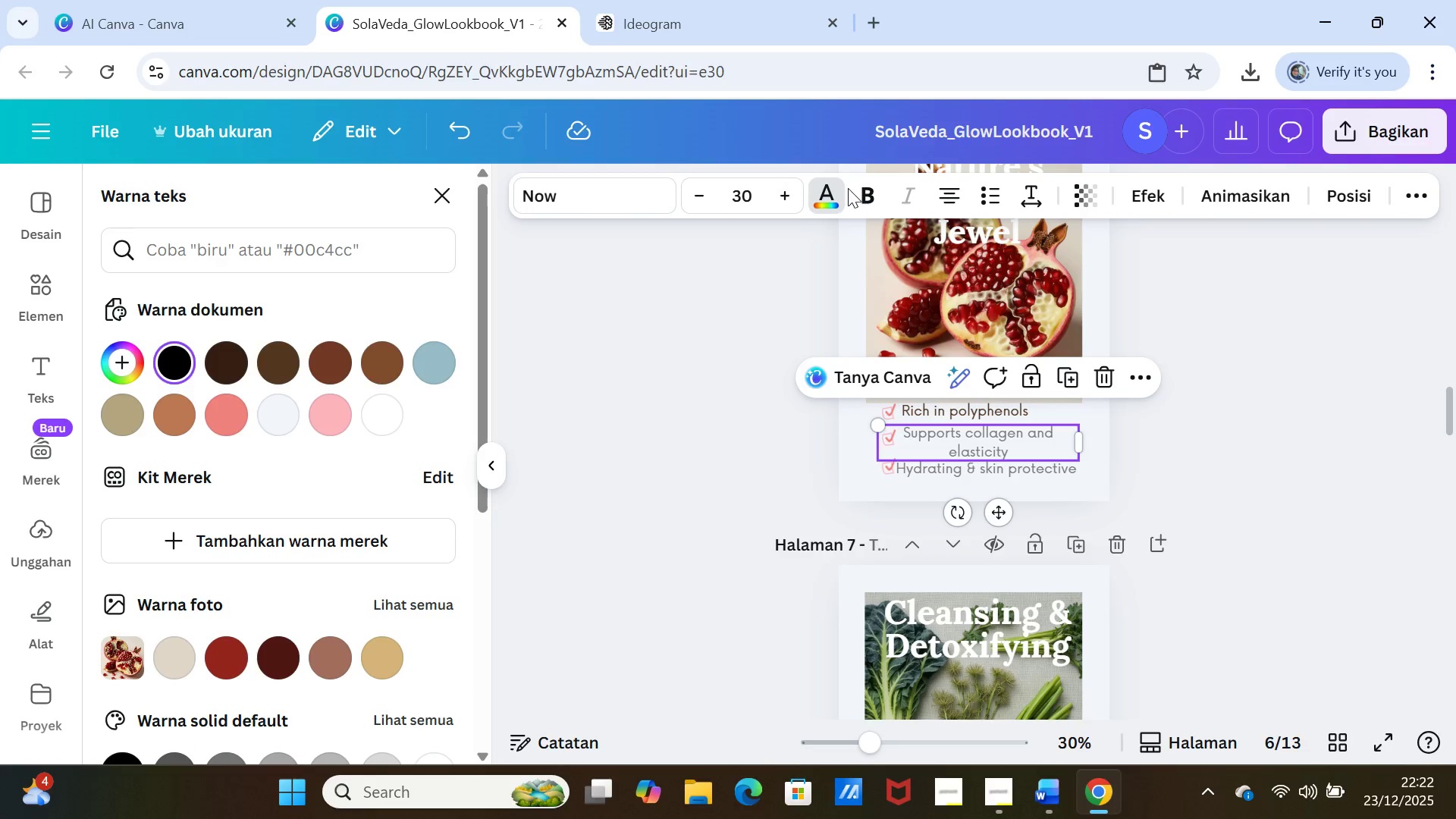 
left_click([827, 191])
 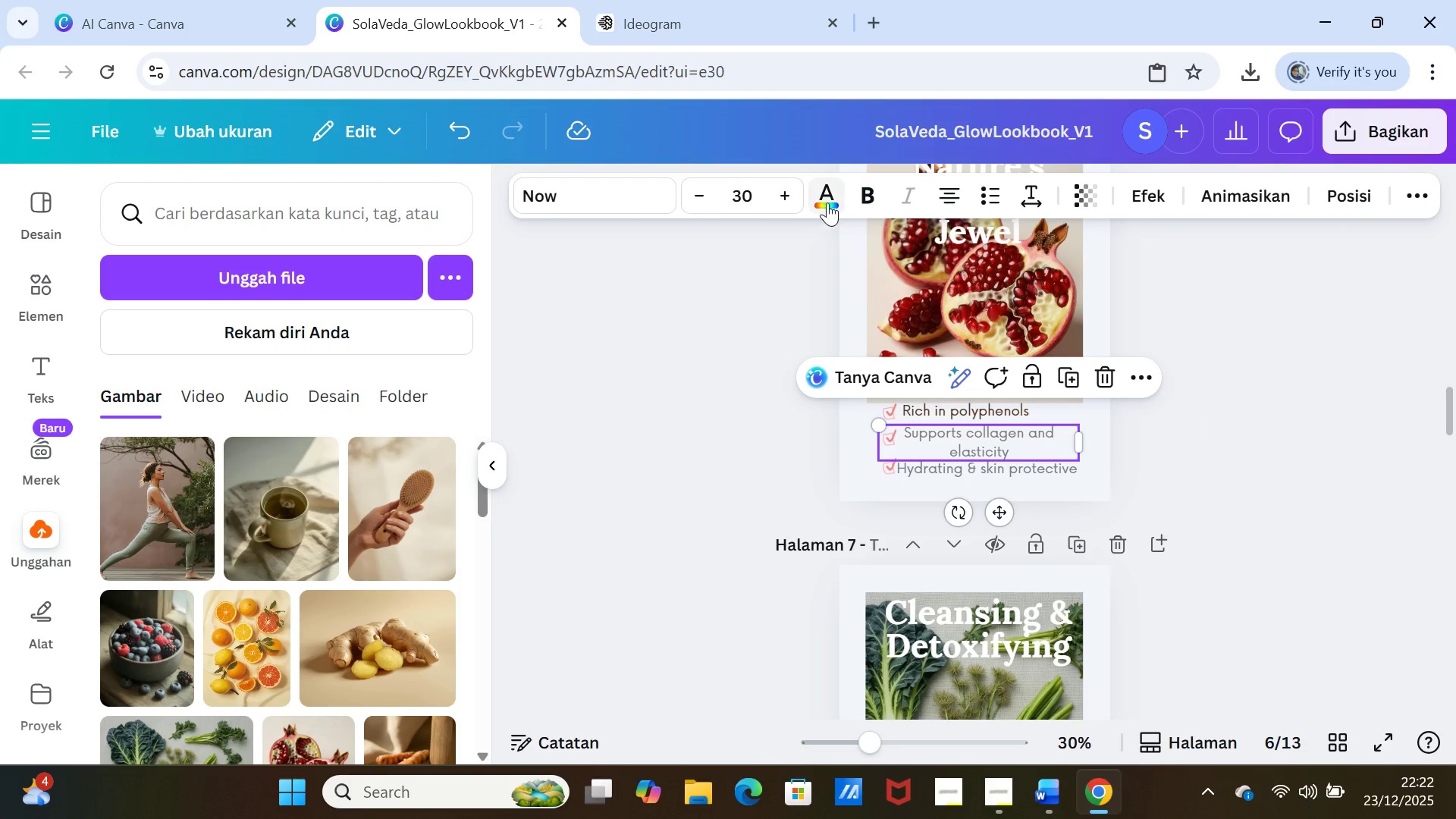 
left_click([827, 202])
 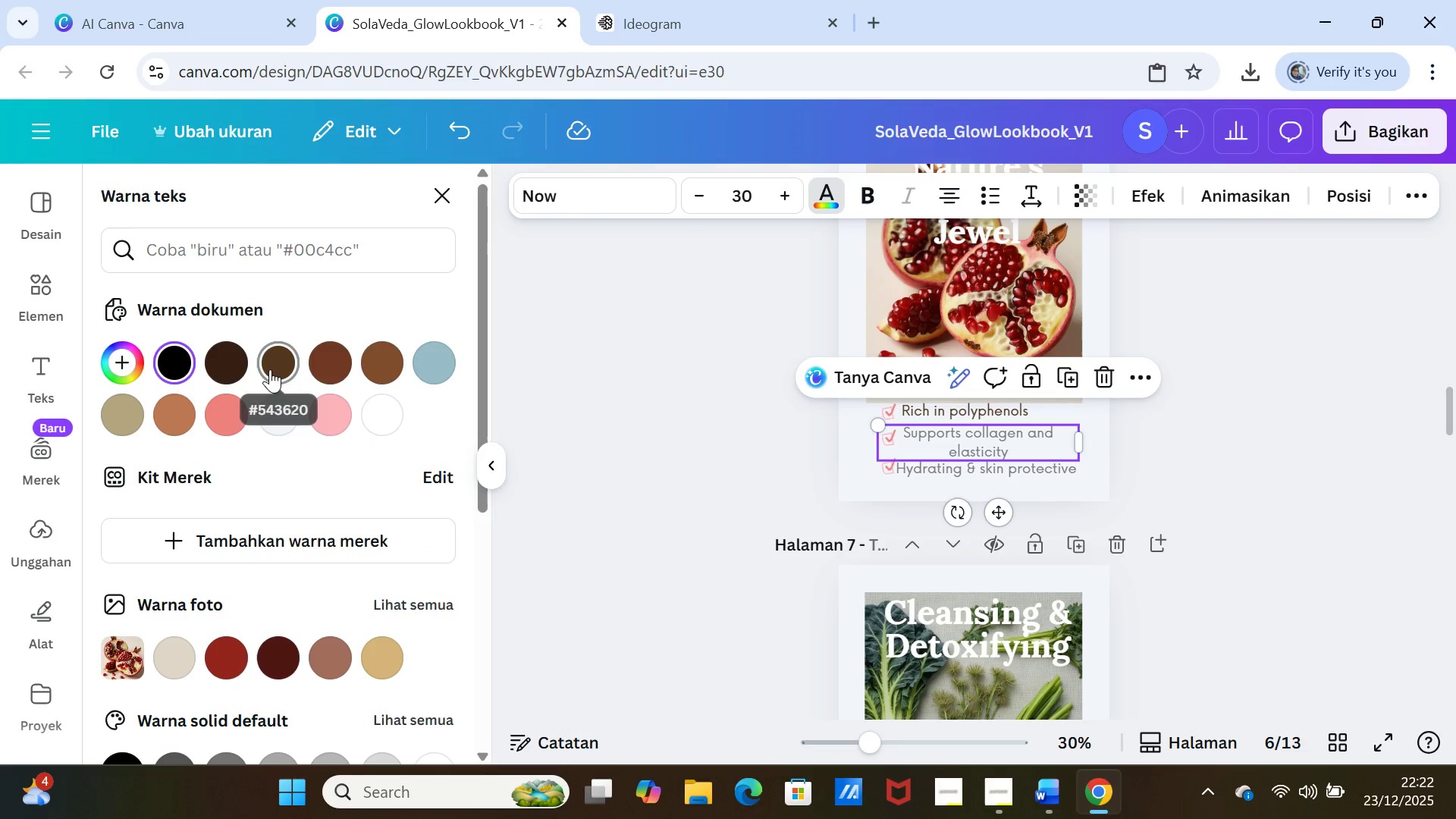 
left_click([273, 368])
 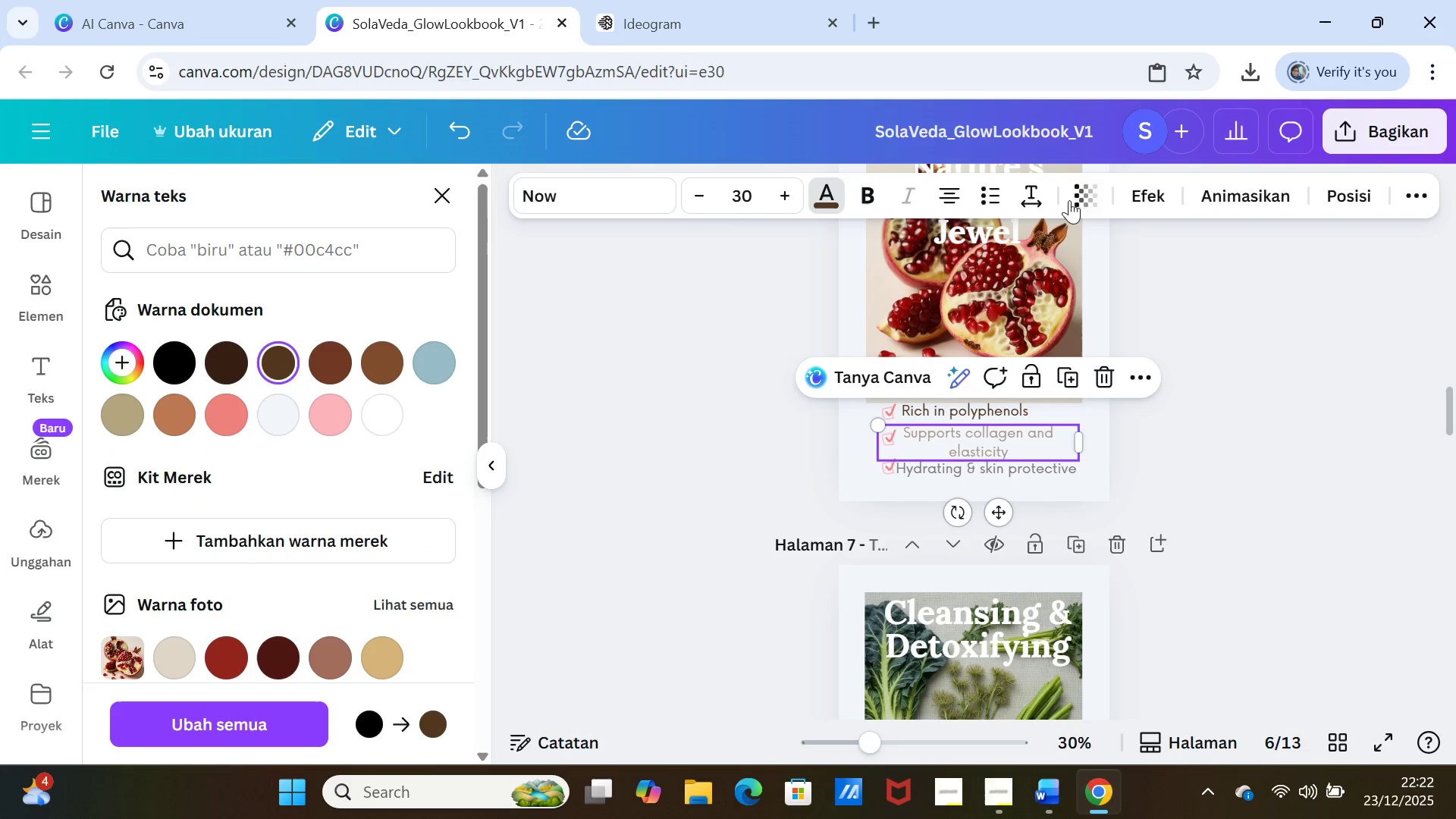 
left_click([1088, 170])
 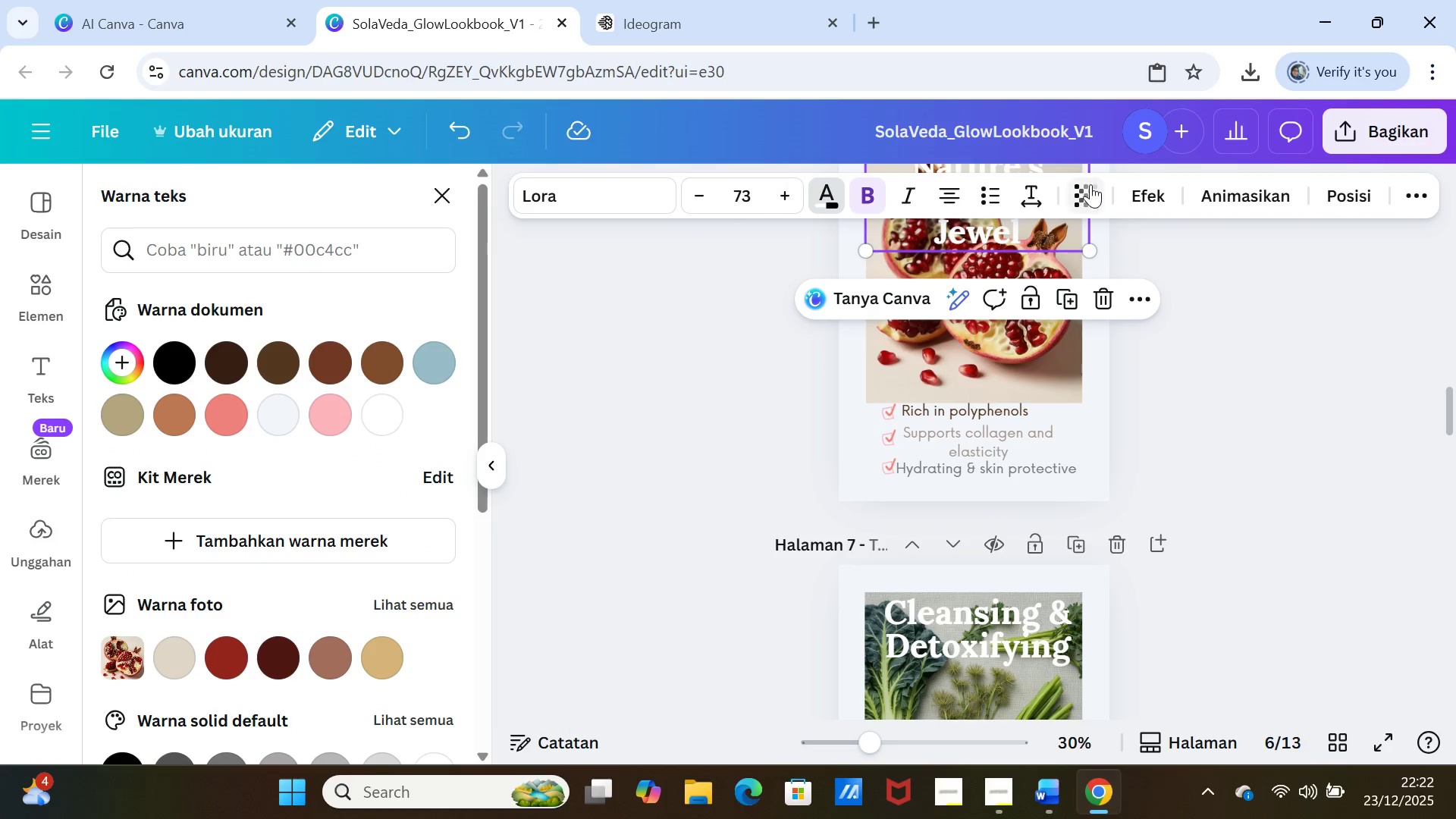 
left_click([1090, 184])
 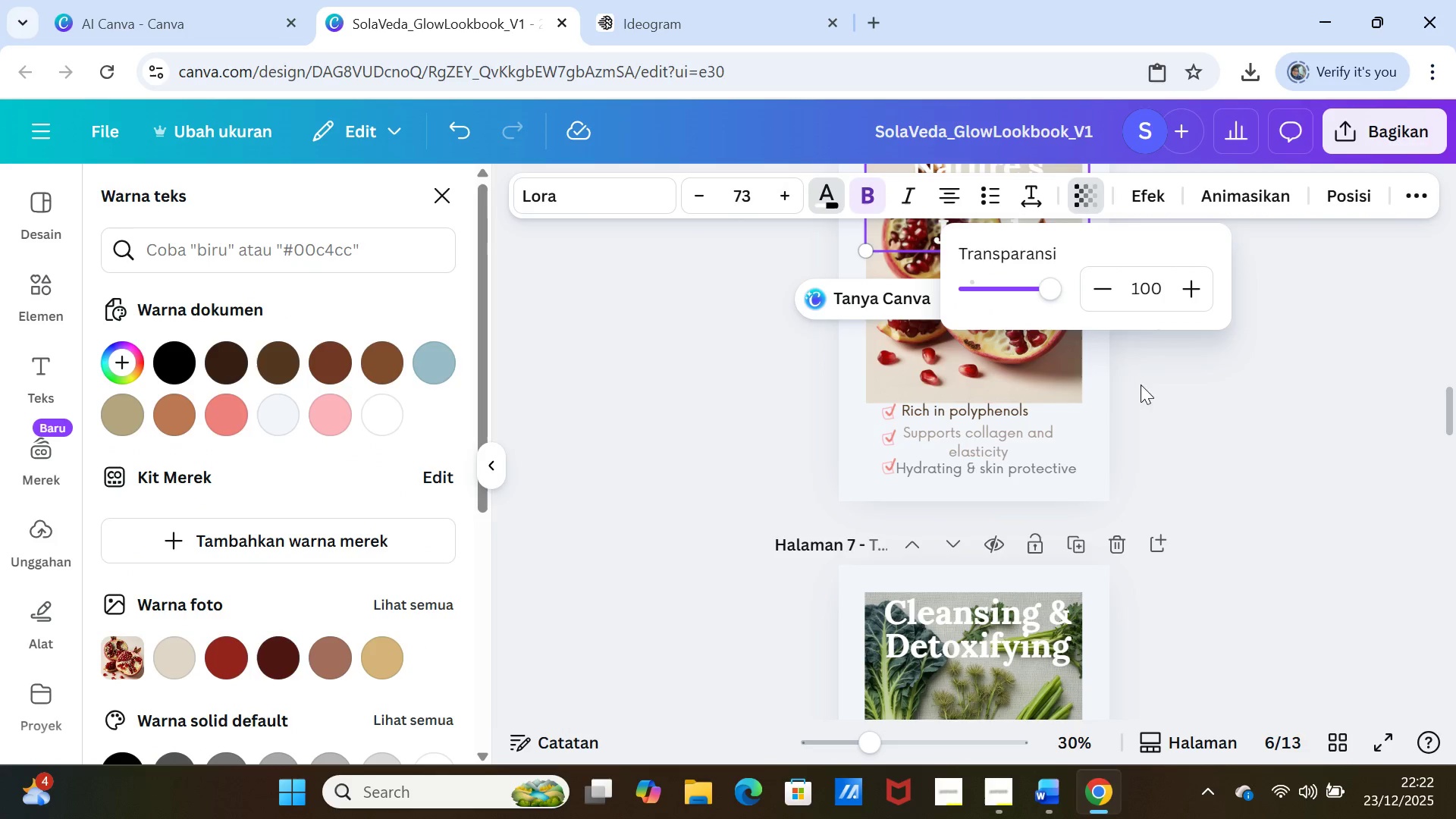 
left_click([1167, 413])
 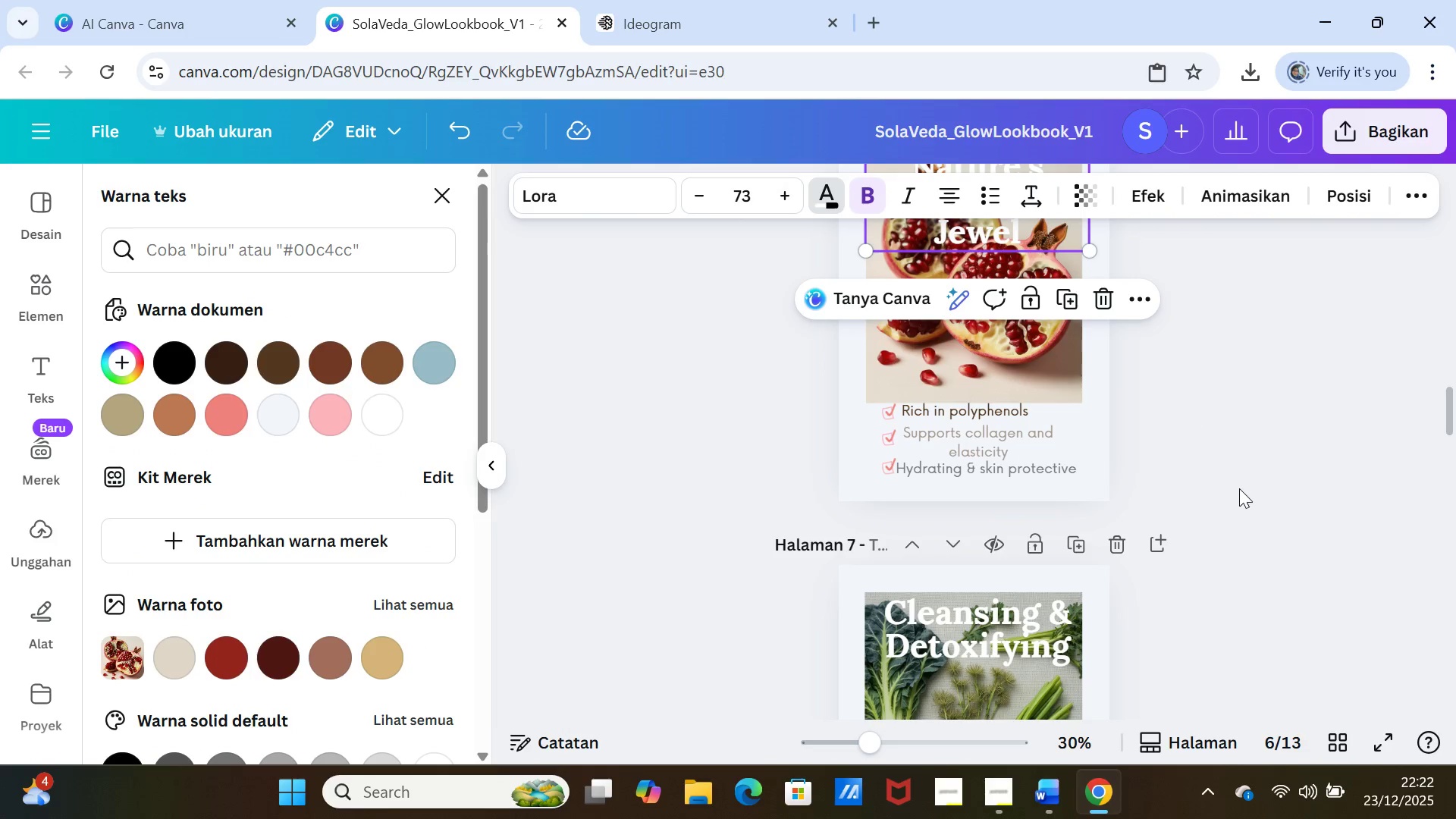 
left_click([1239, 488])
 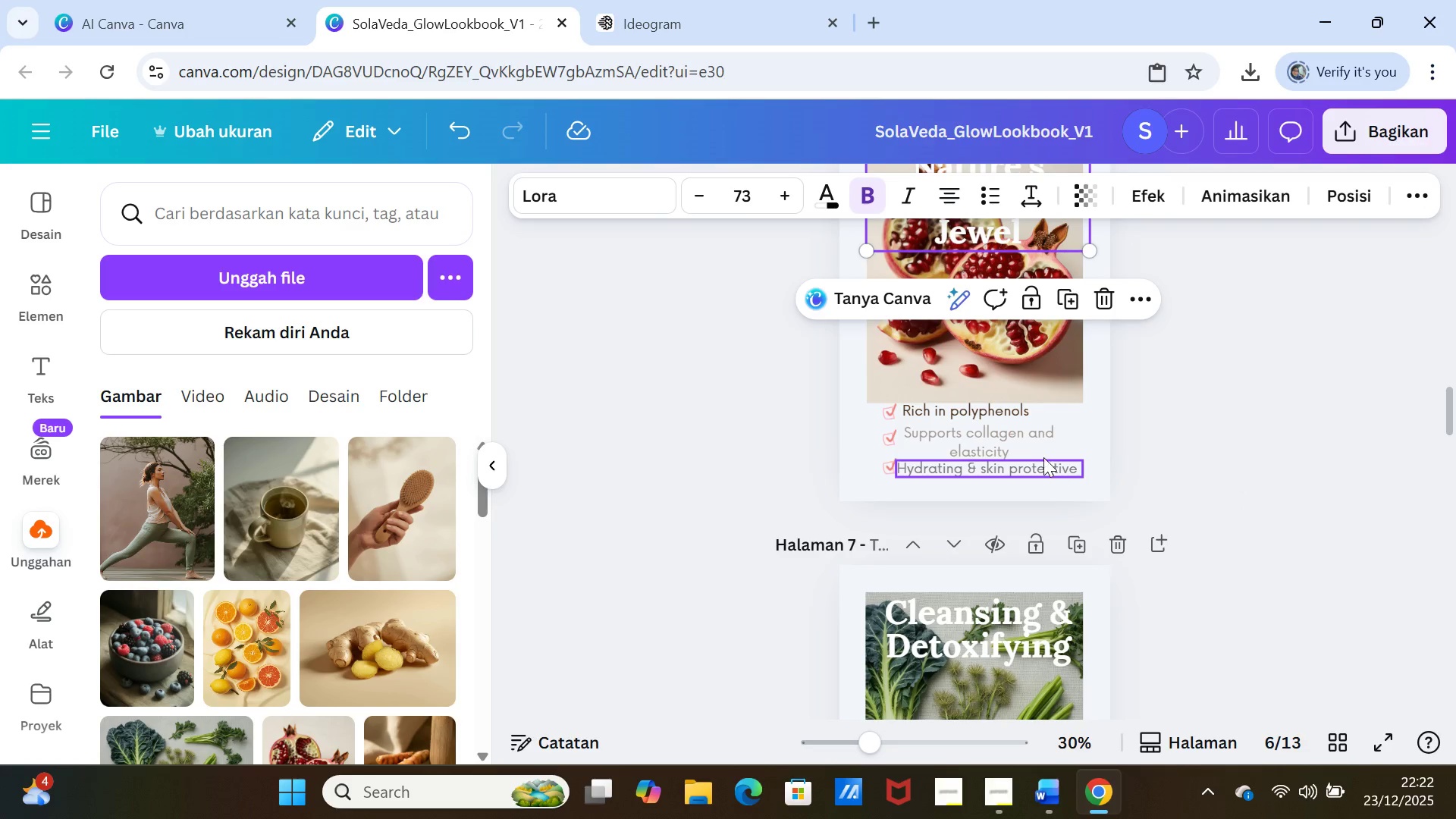 
left_click([1040, 444])
 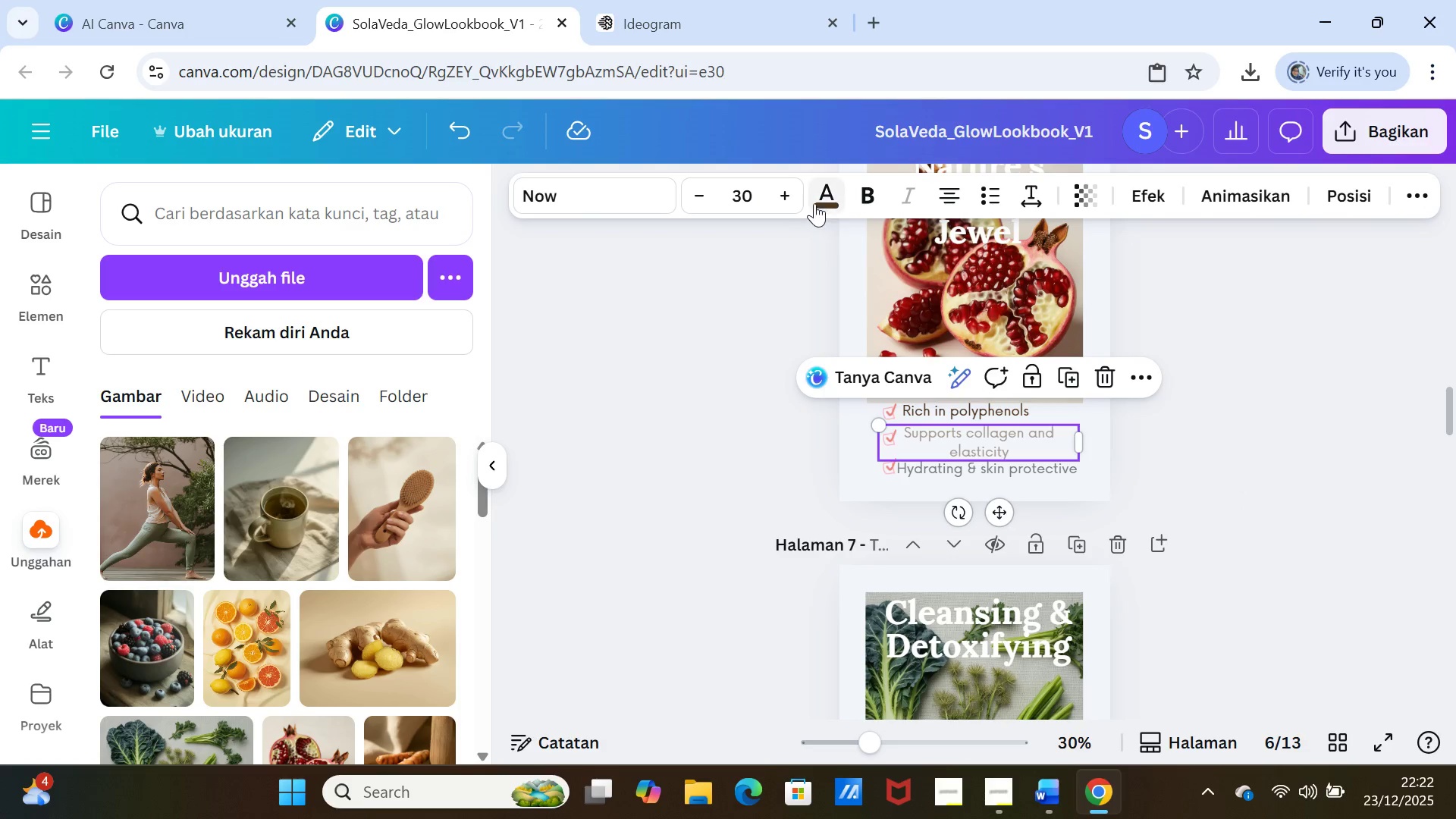 
left_click([823, 195])
 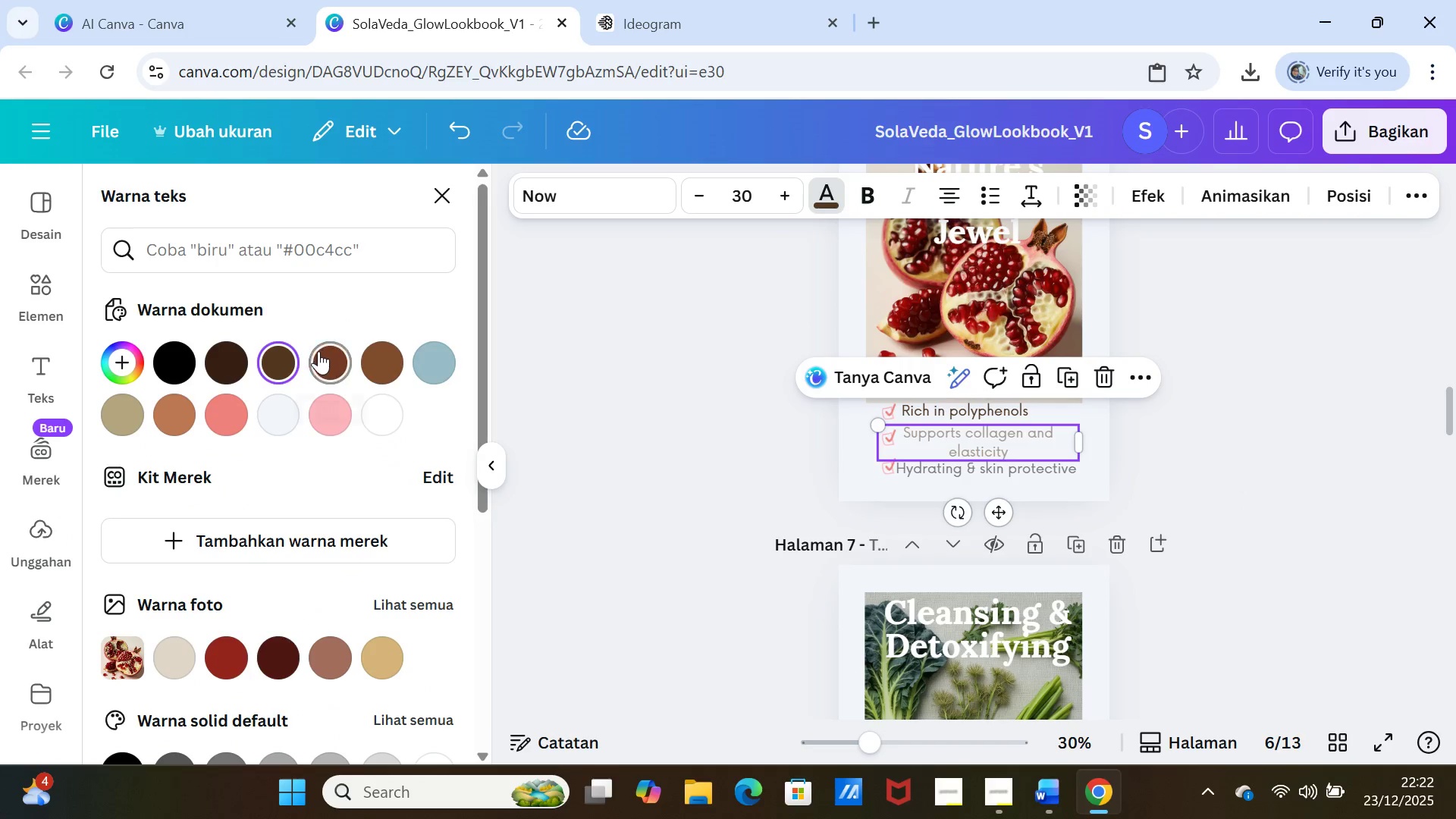 
left_click([276, 356])
 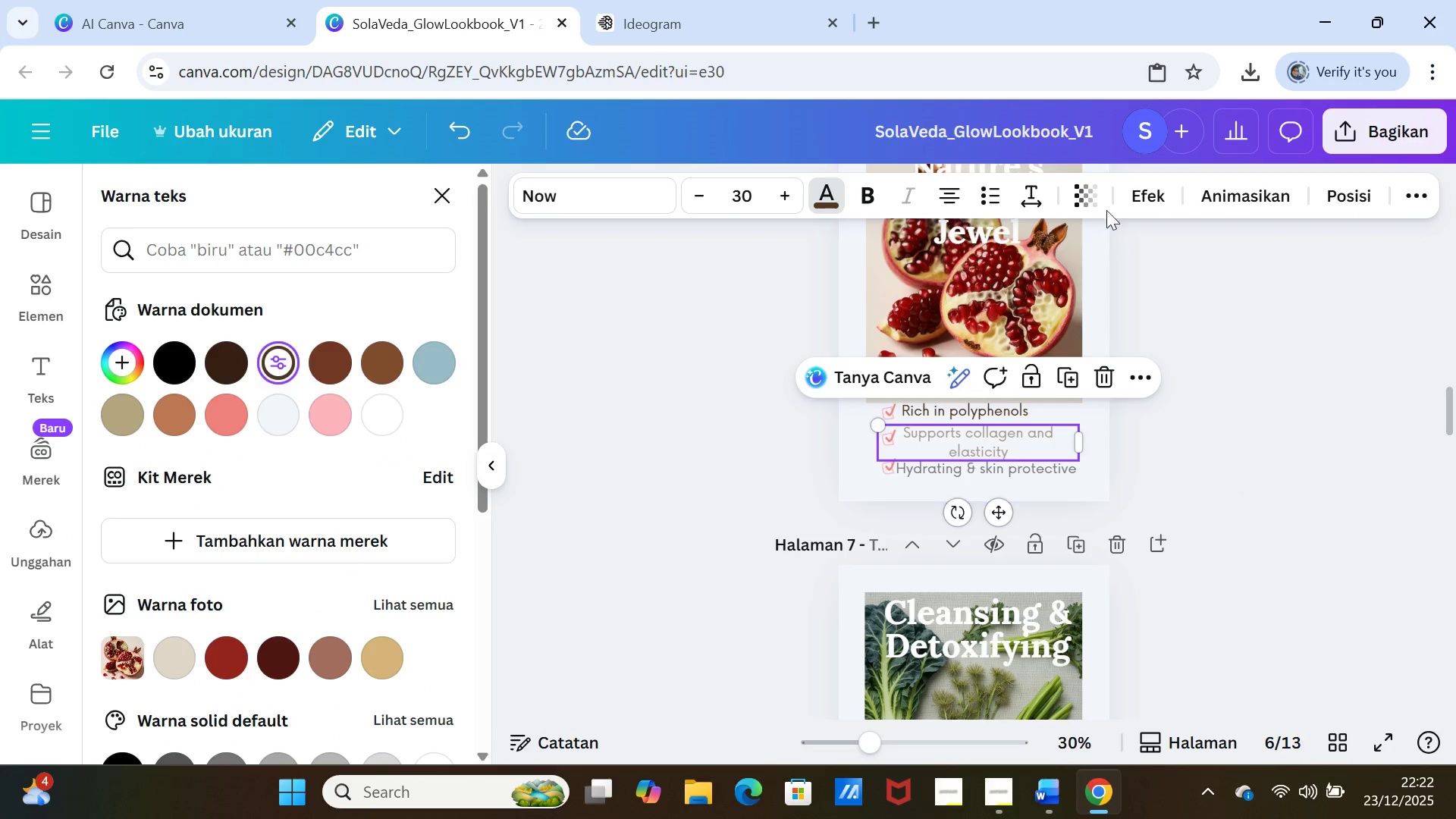 
left_click([1084, 184])
 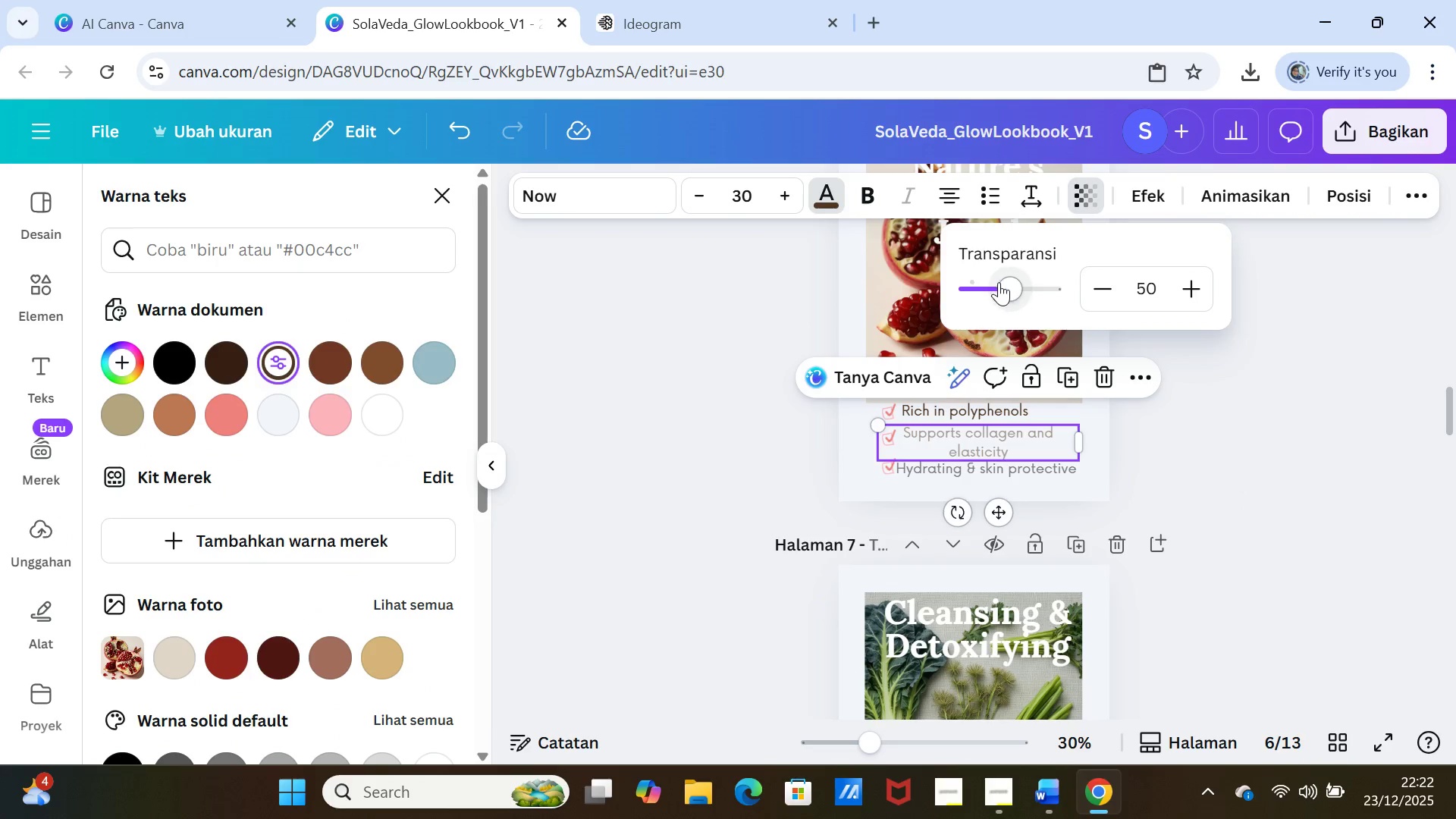 
left_click_drag(start_coordinate=[999, 282], to_coordinate=[1067, 301])
 